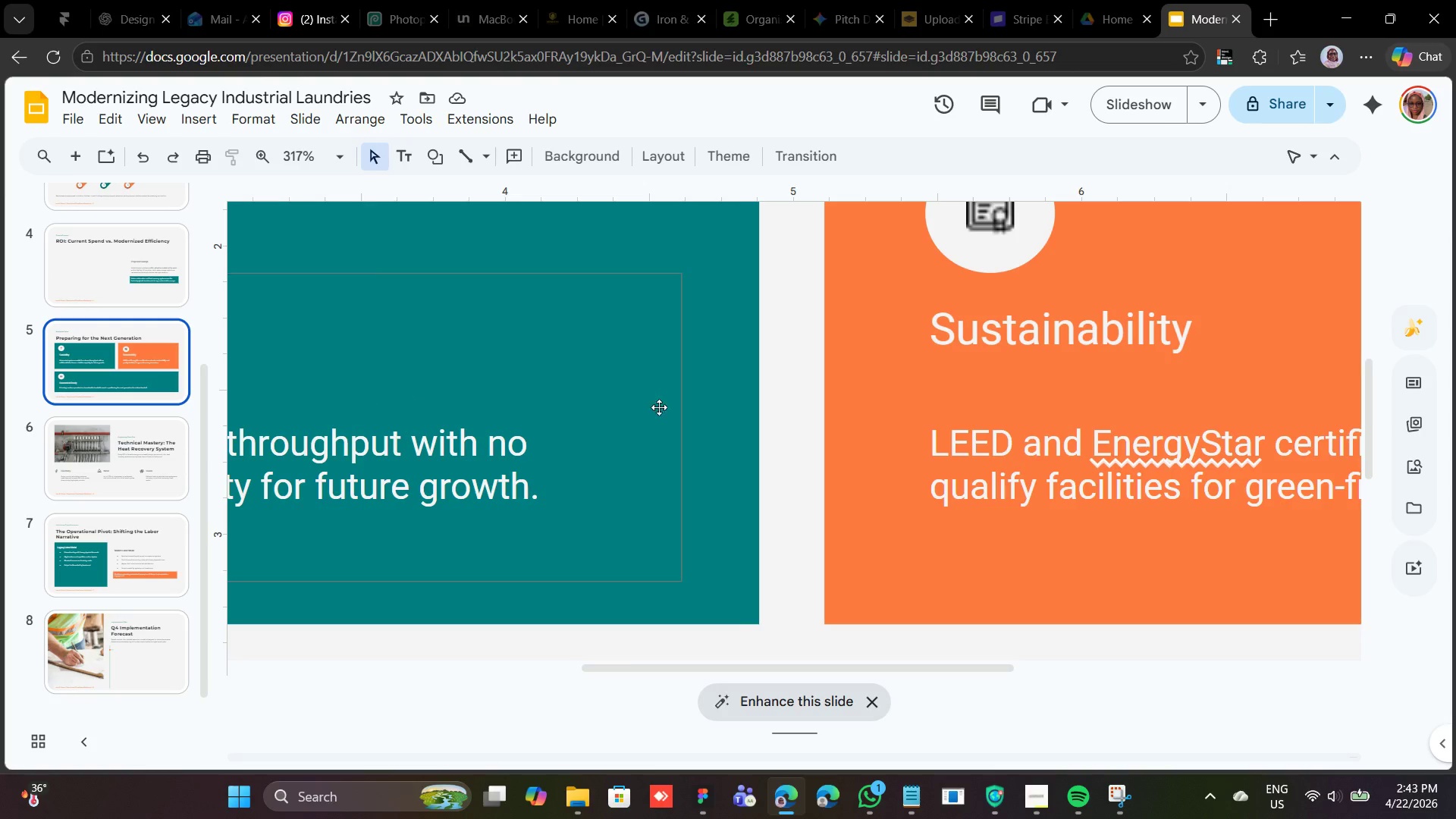 
left_click([988, 337])
 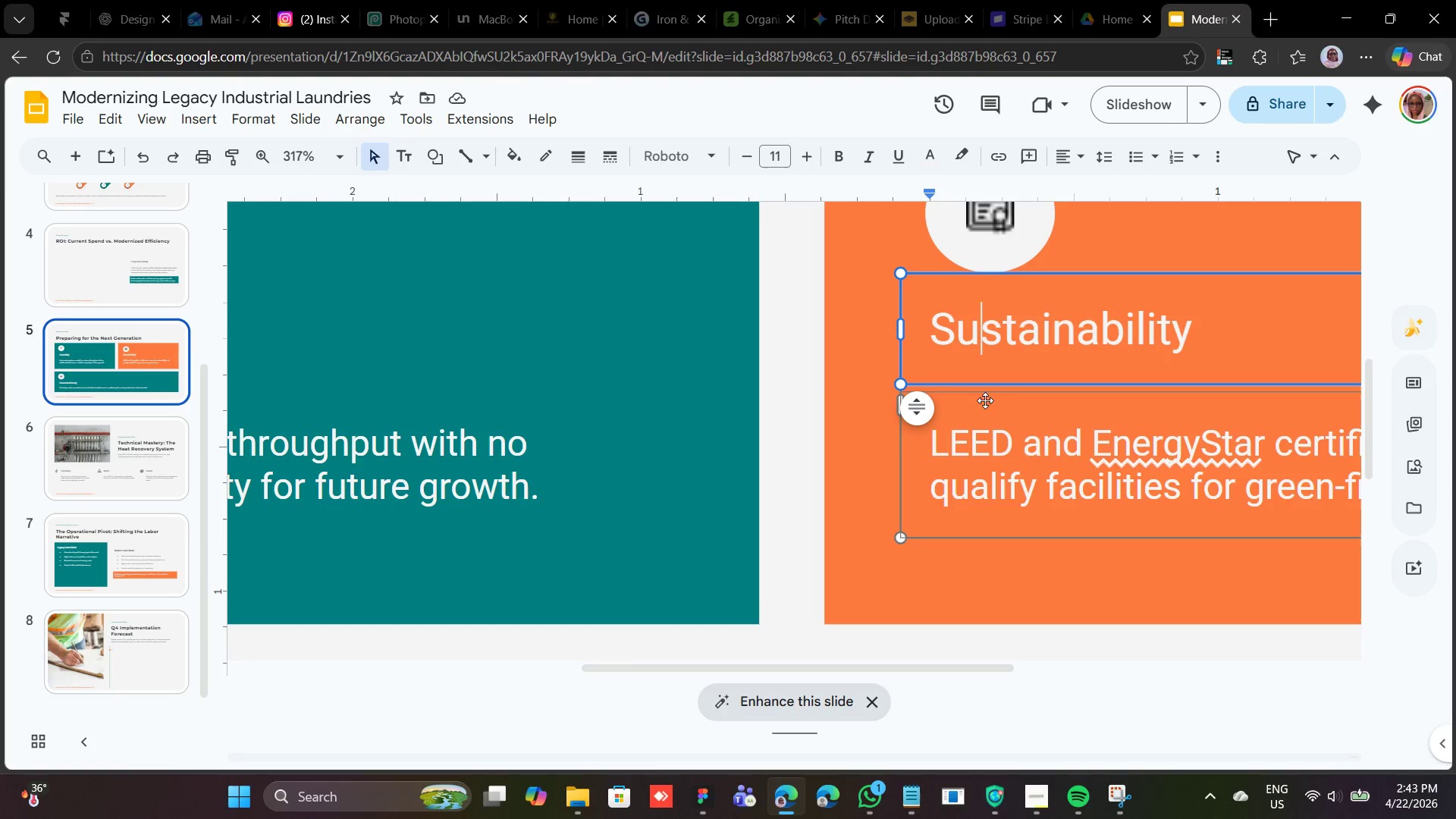 
hold_key(key=ShiftLeft, duration=0.67)
left_click([985, 428])
 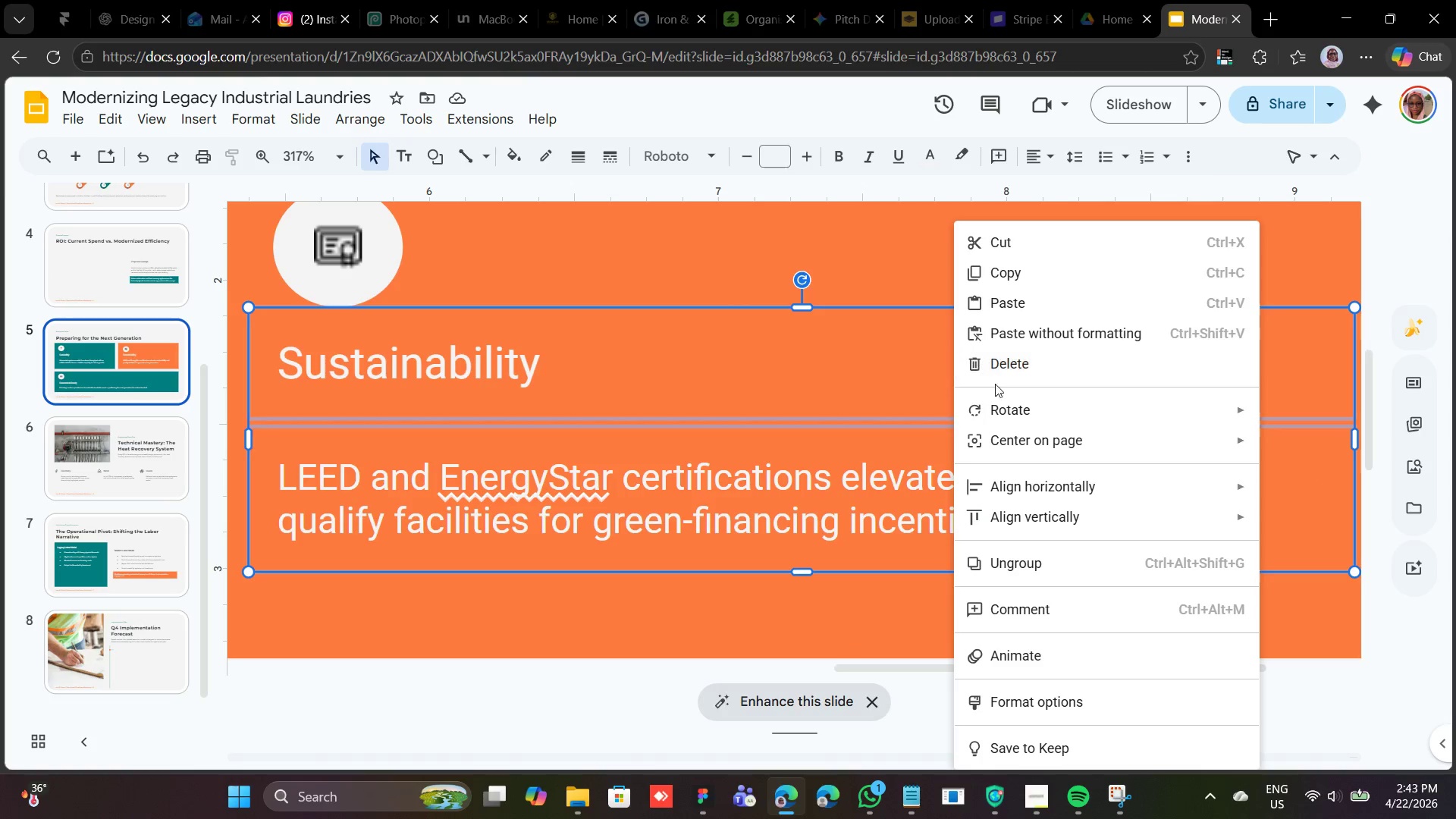 
left_click([995, 275])
 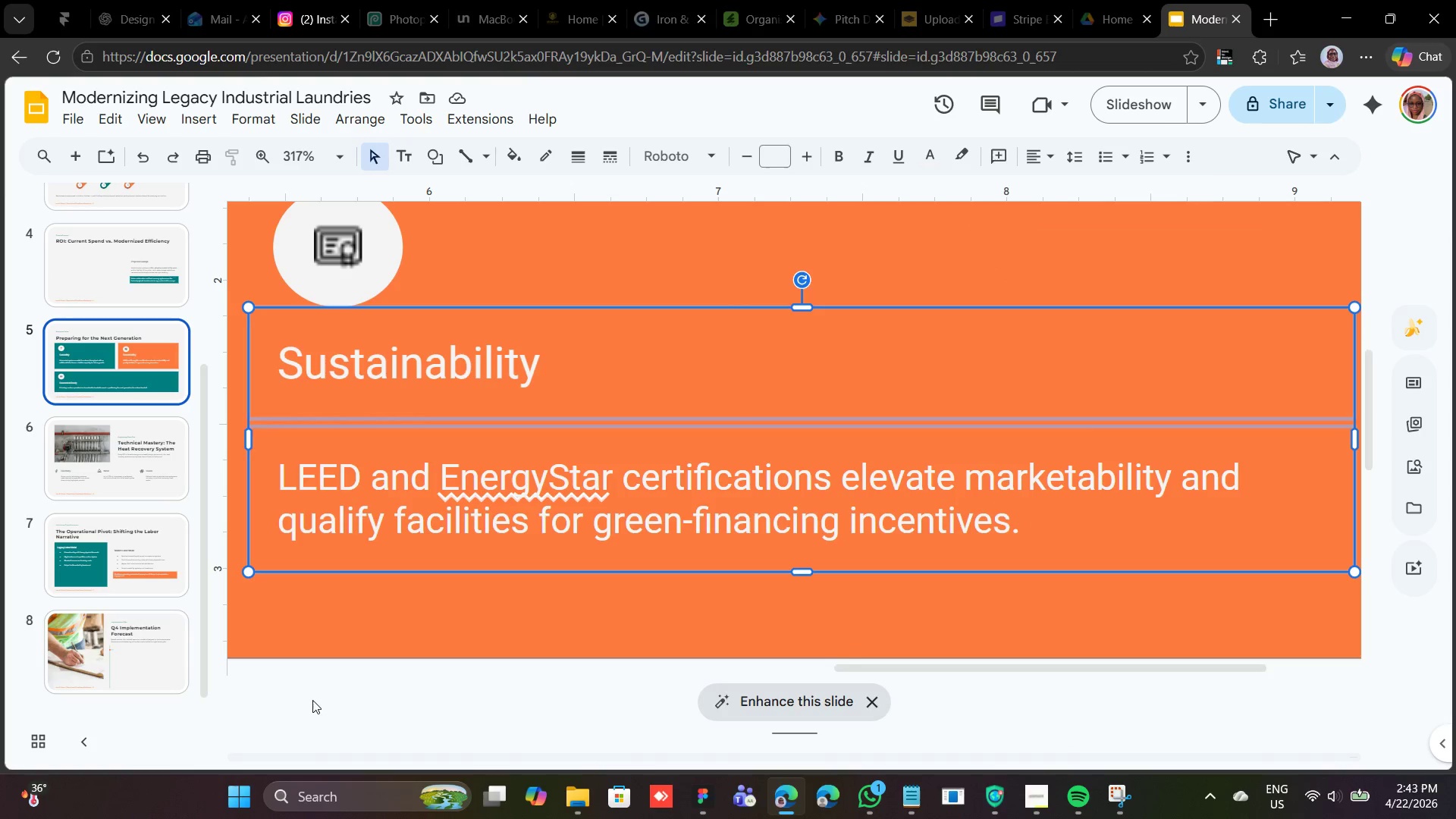 
left_click([166, 668])
 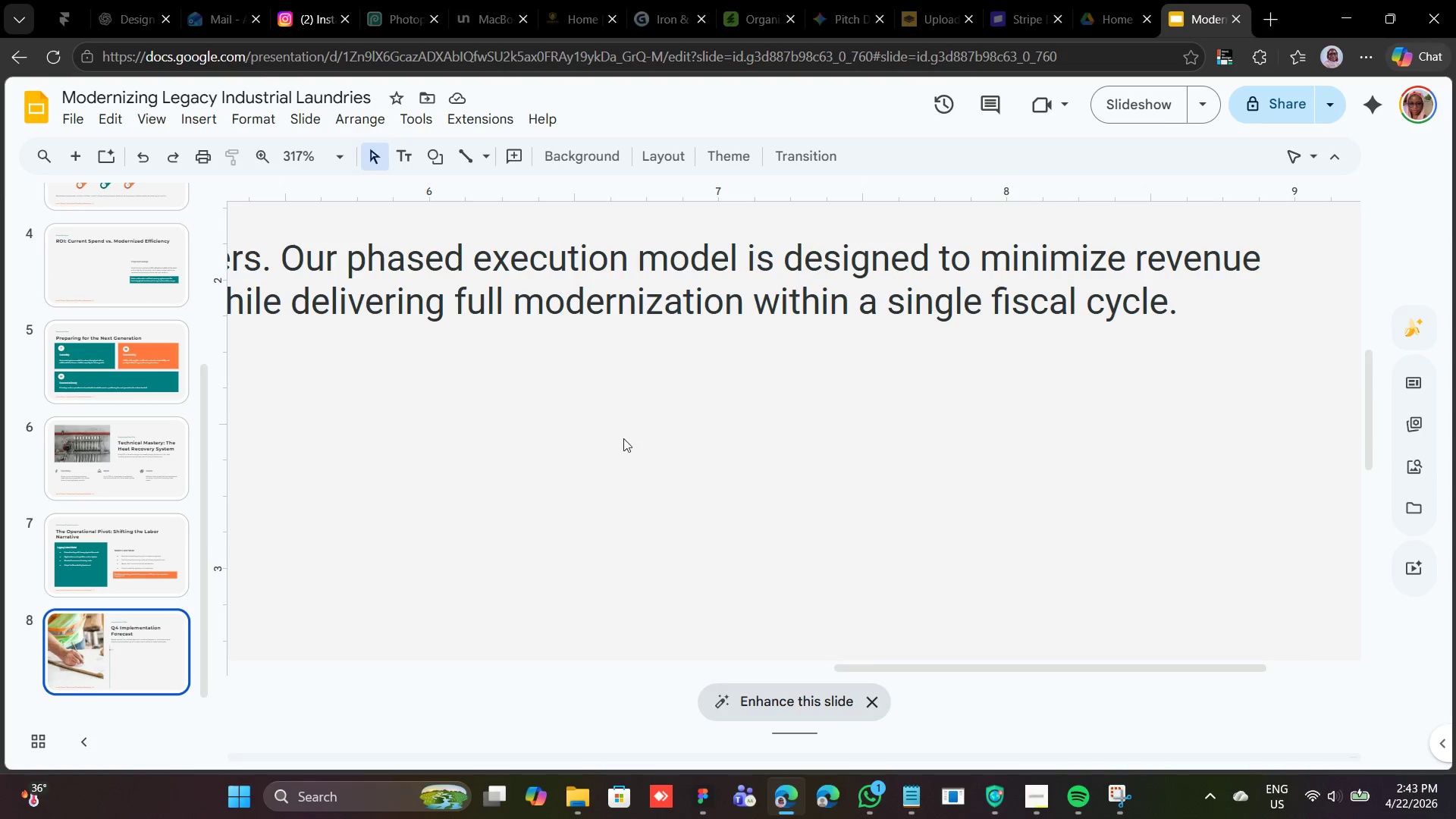 
scroll: coordinate [610, 430], scroll_direction: down, amount: 2.0
 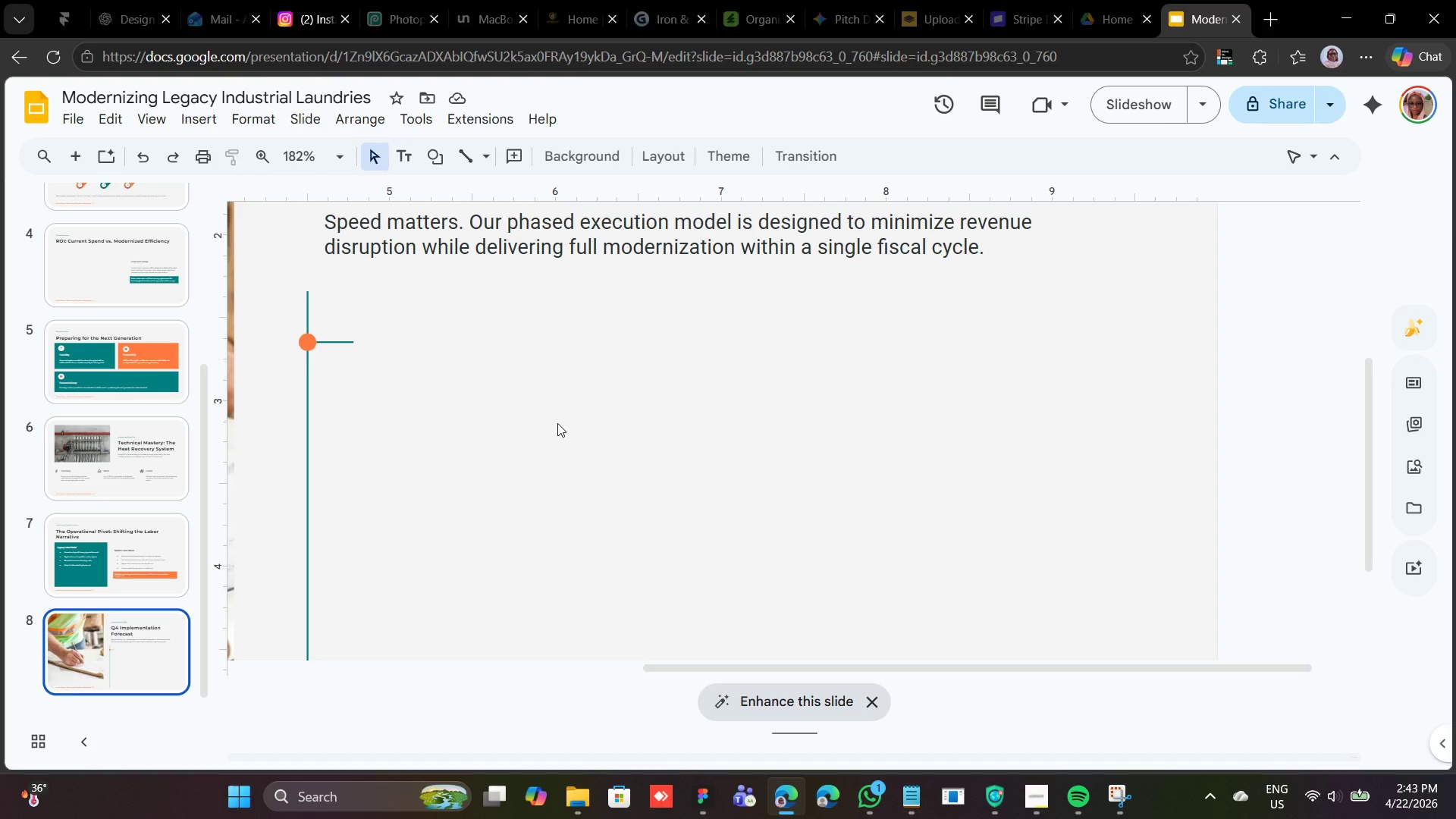 
right_click([504, 320])
 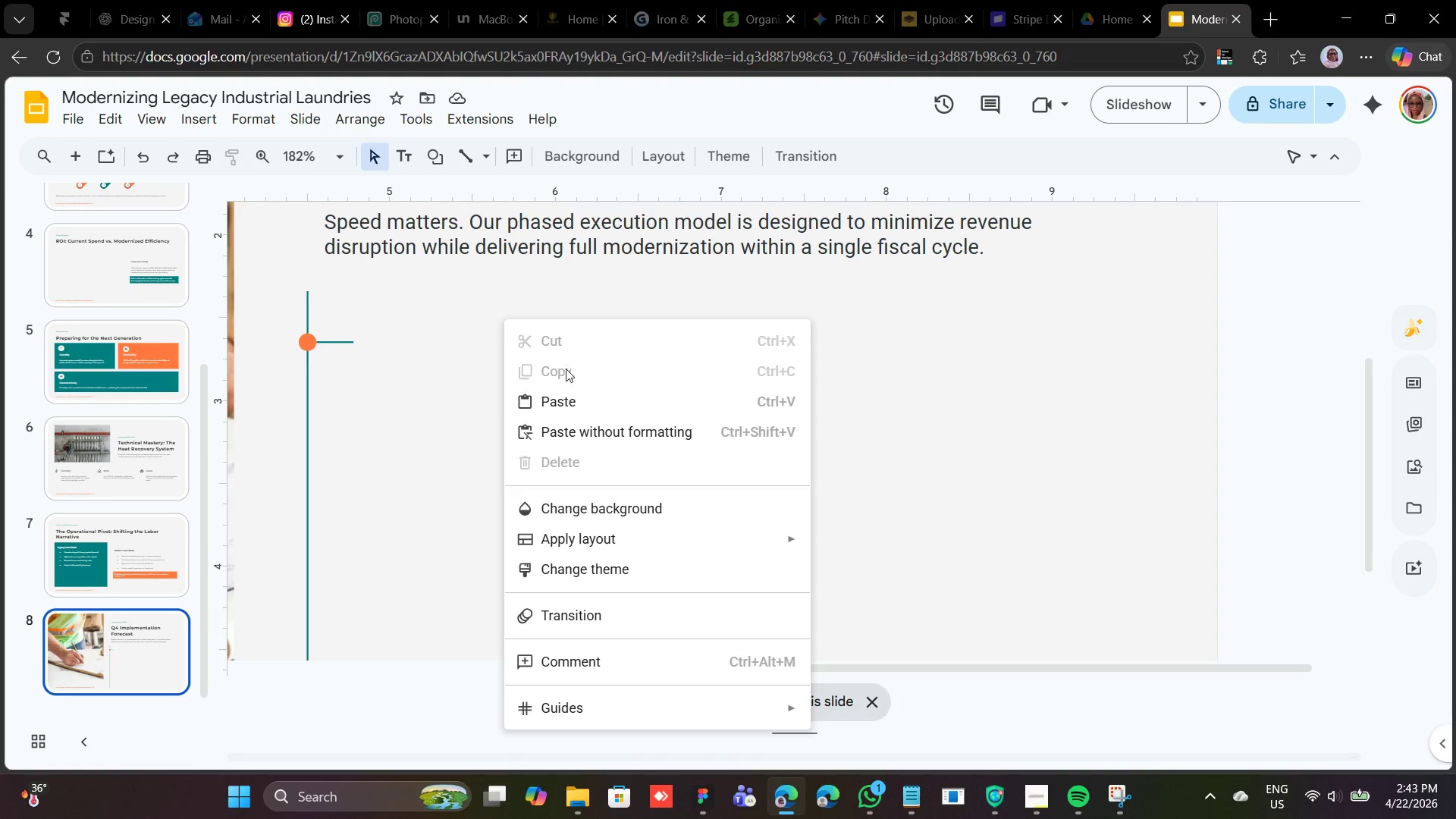 
left_click([570, 394])
 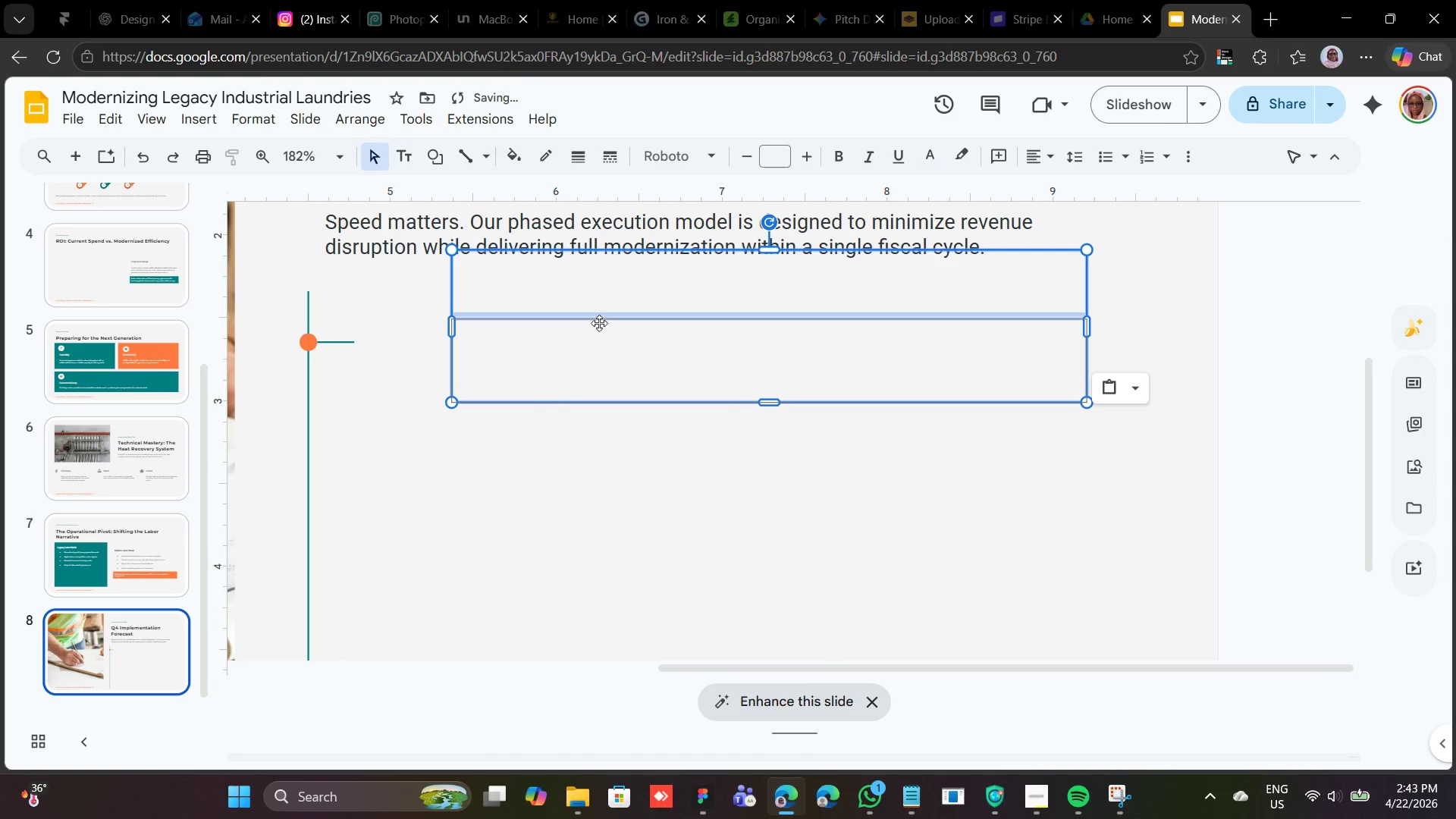 
left_click_drag(start_coordinate=[605, 312], to_coordinate=[526, 350])
 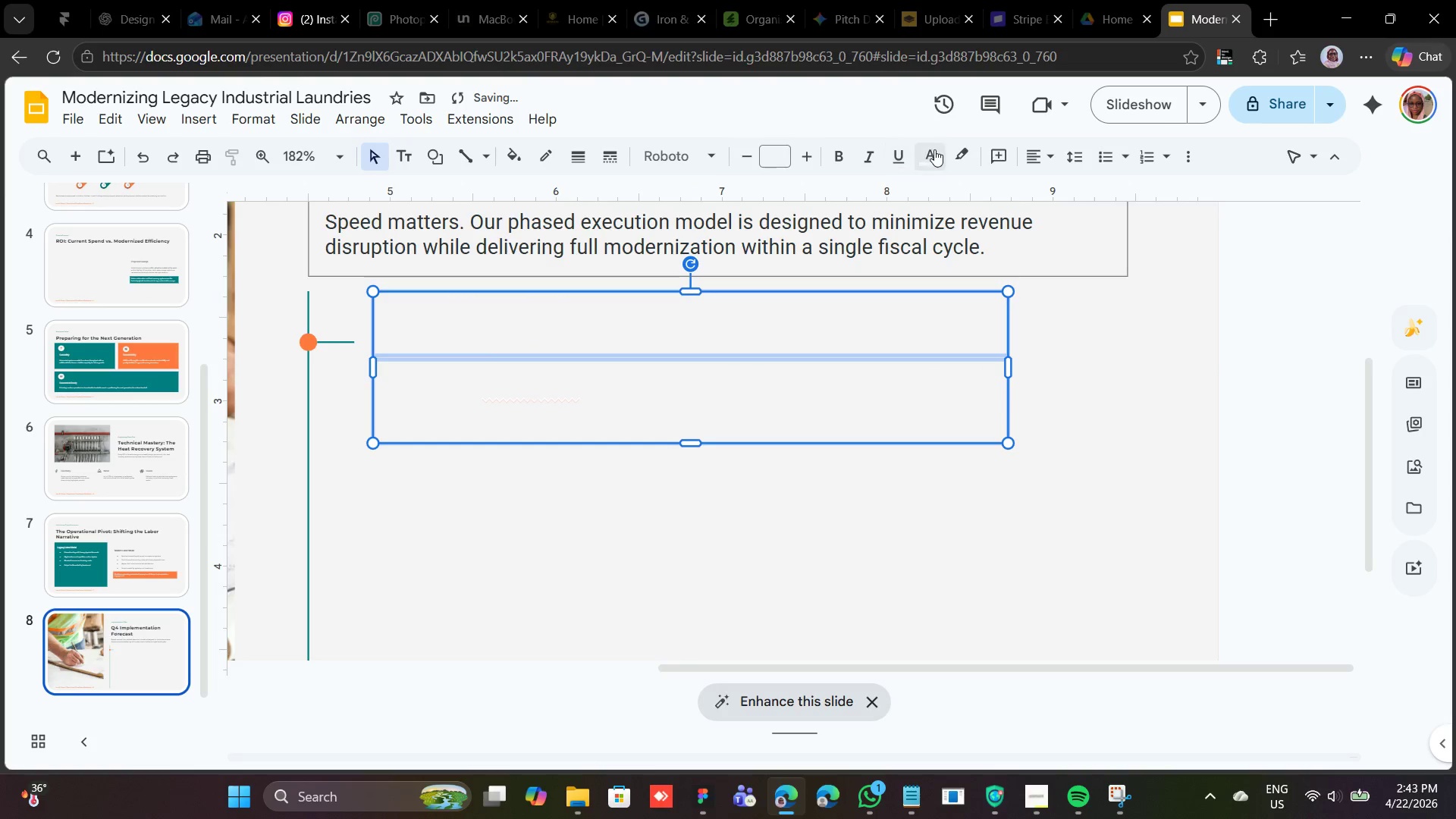 
left_click([932, 149])
 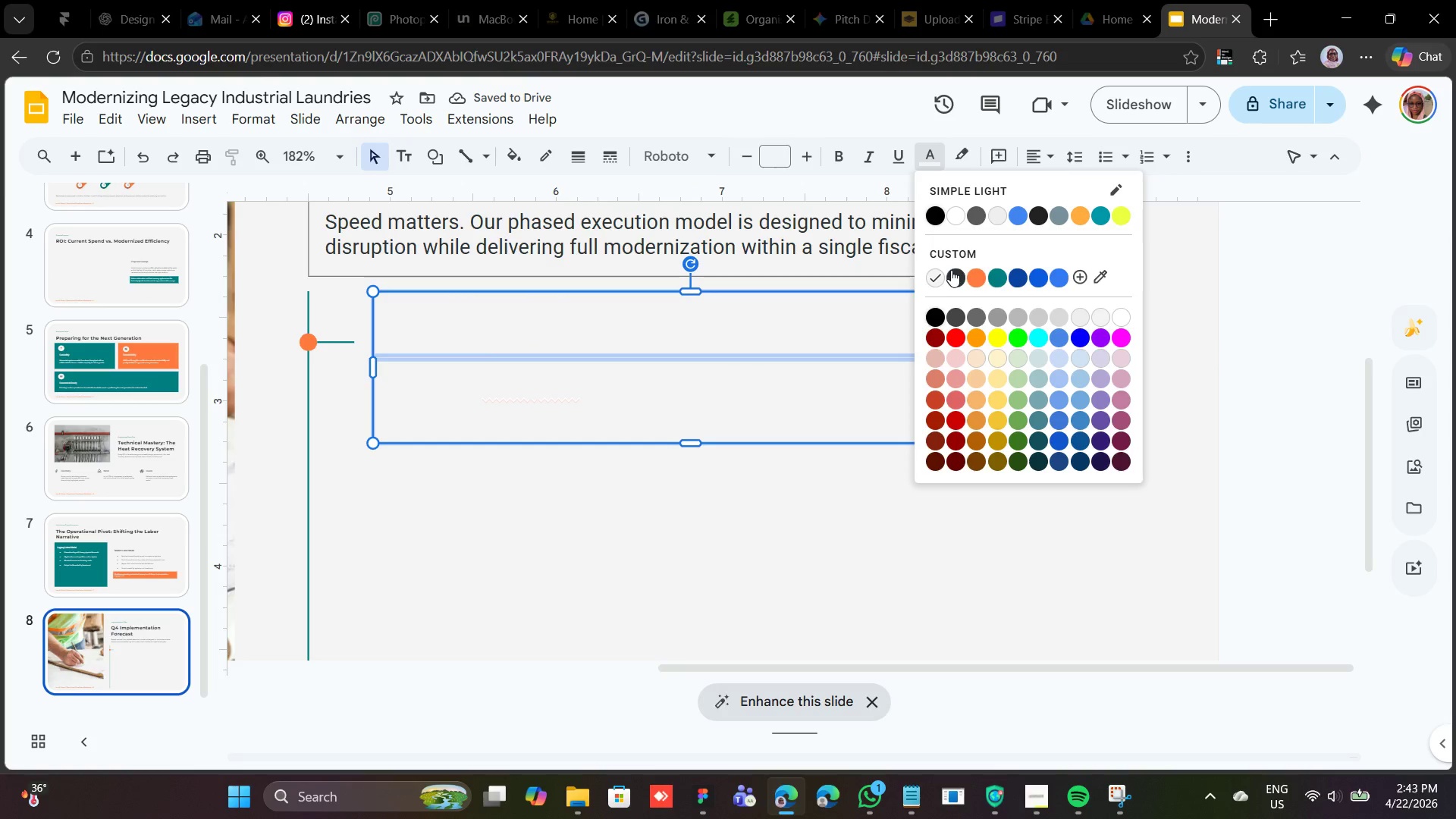 
left_click([951, 270])
 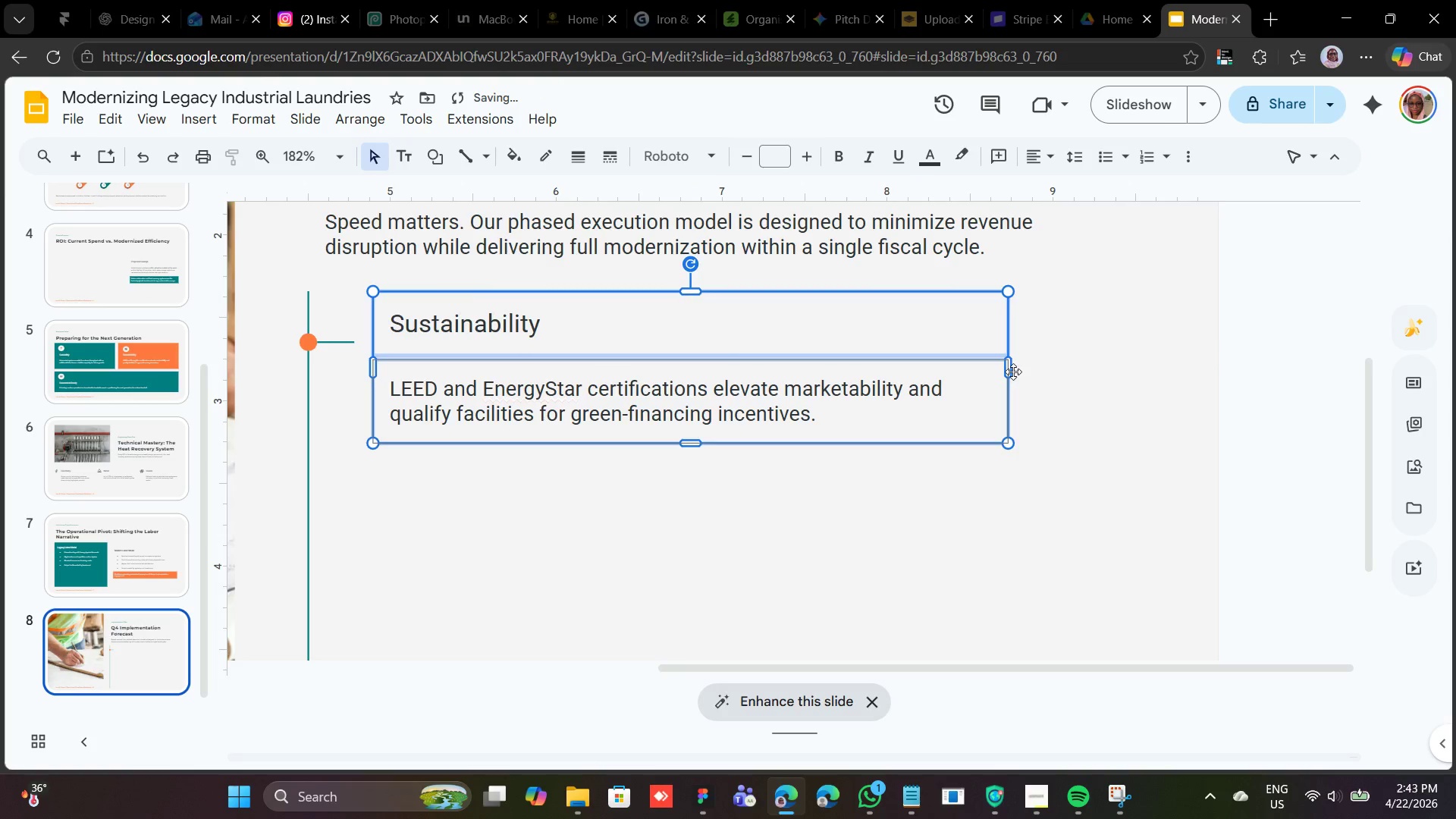 
left_click([1013, 372])
 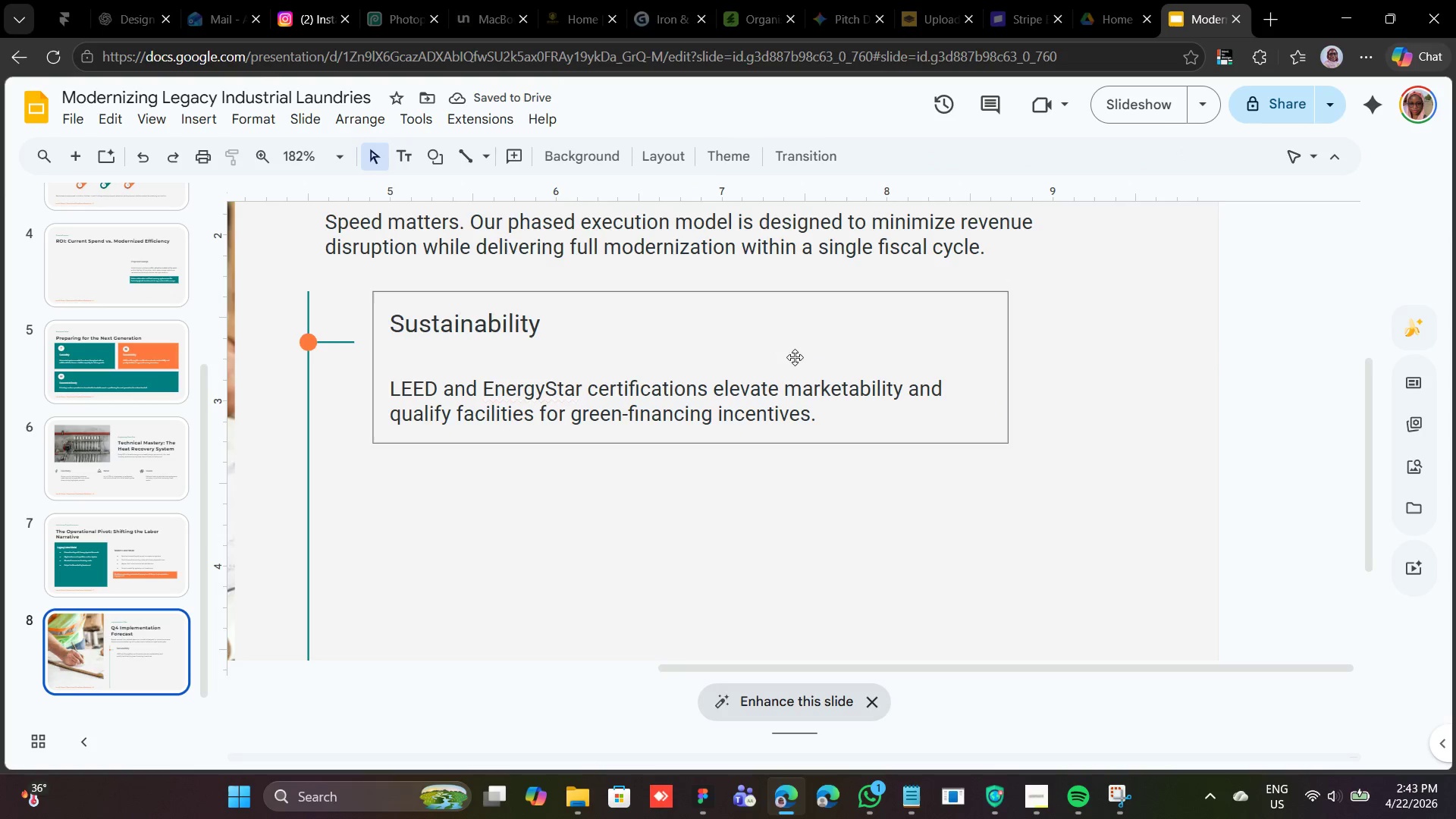 
left_click([803, 354])
 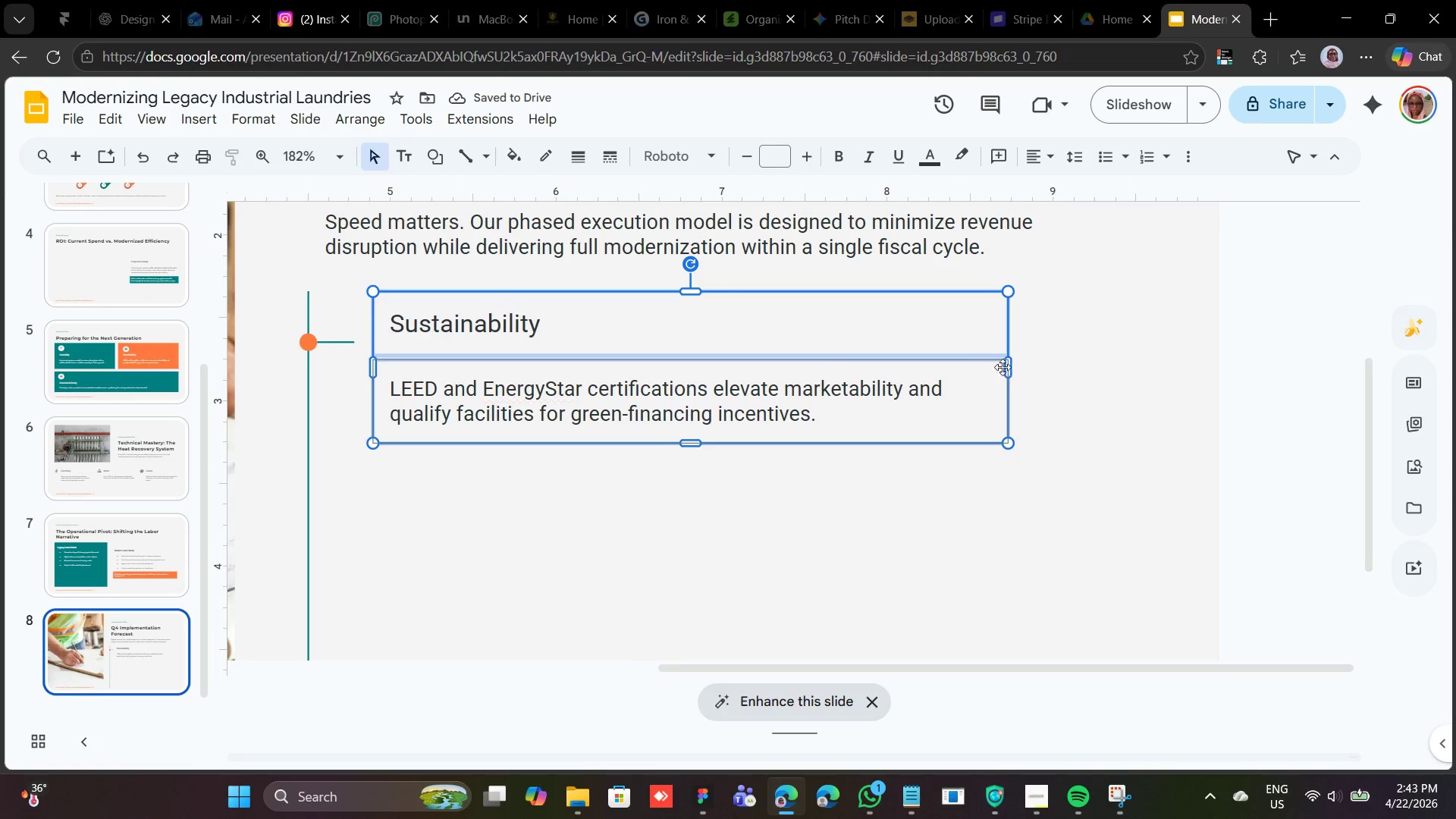 
left_click_drag(start_coordinate=[1009, 366], to_coordinate=[1135, 373])
 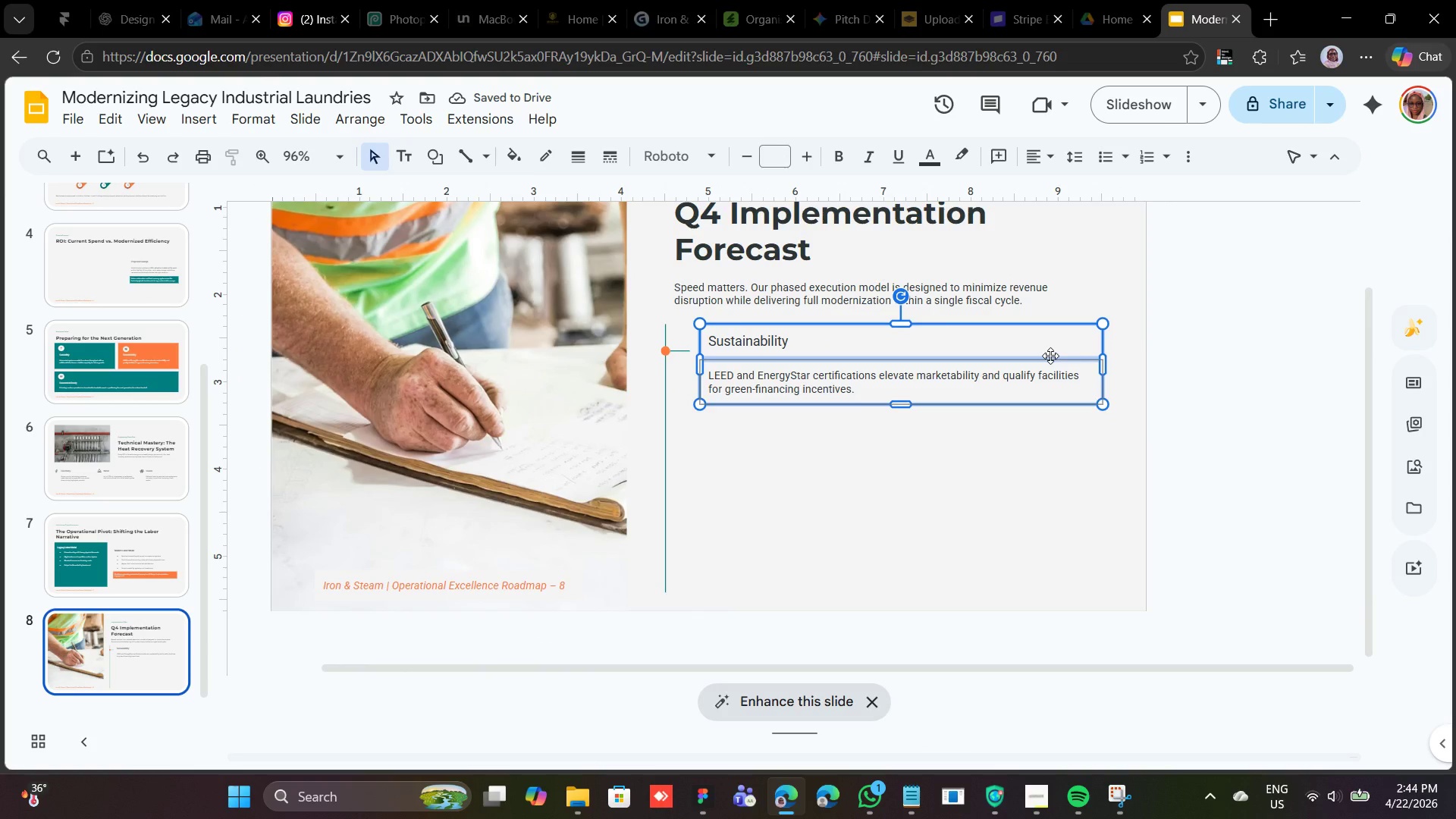 
left_click([810, 457])
 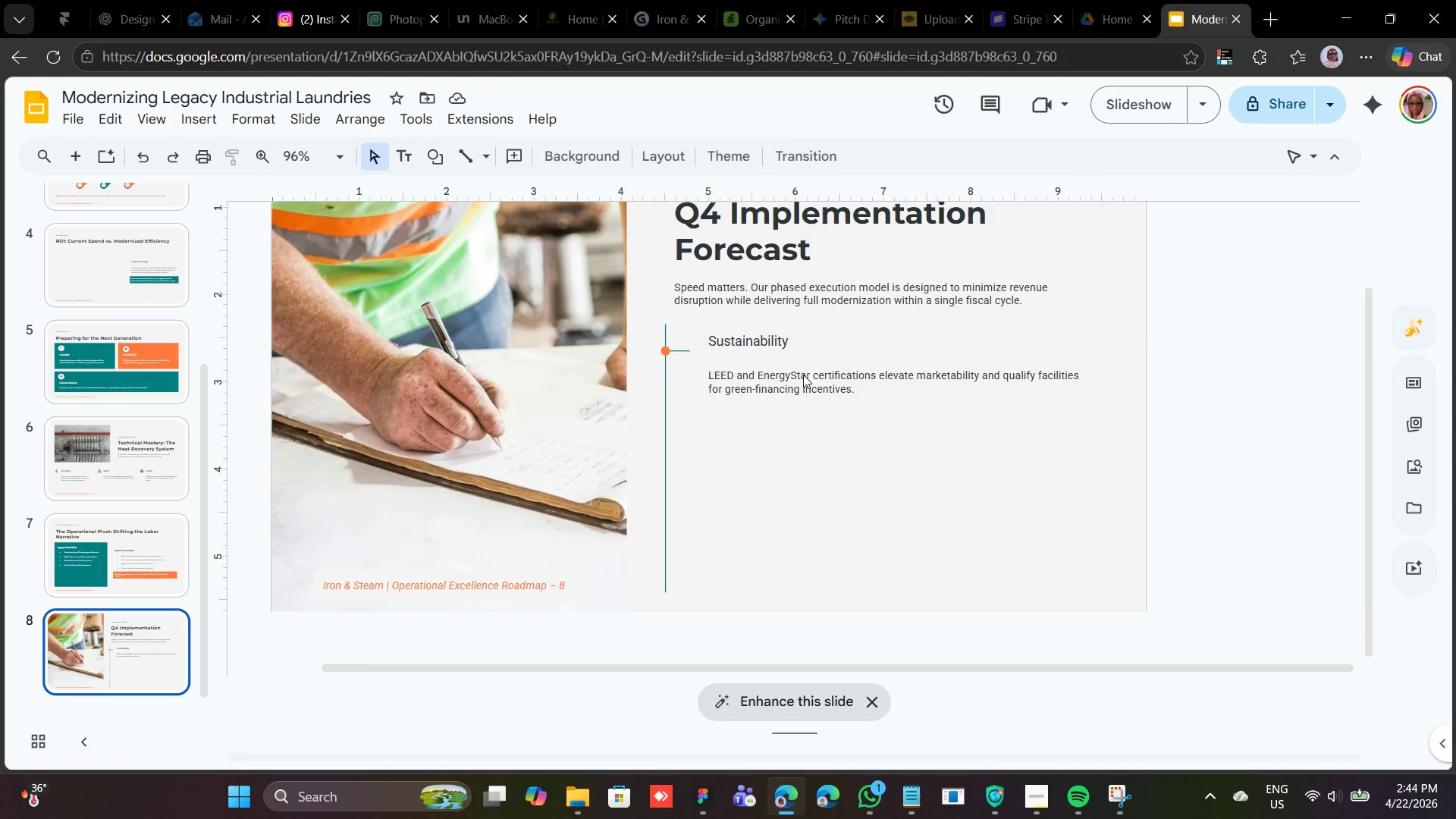 
left_click([803, 375])
 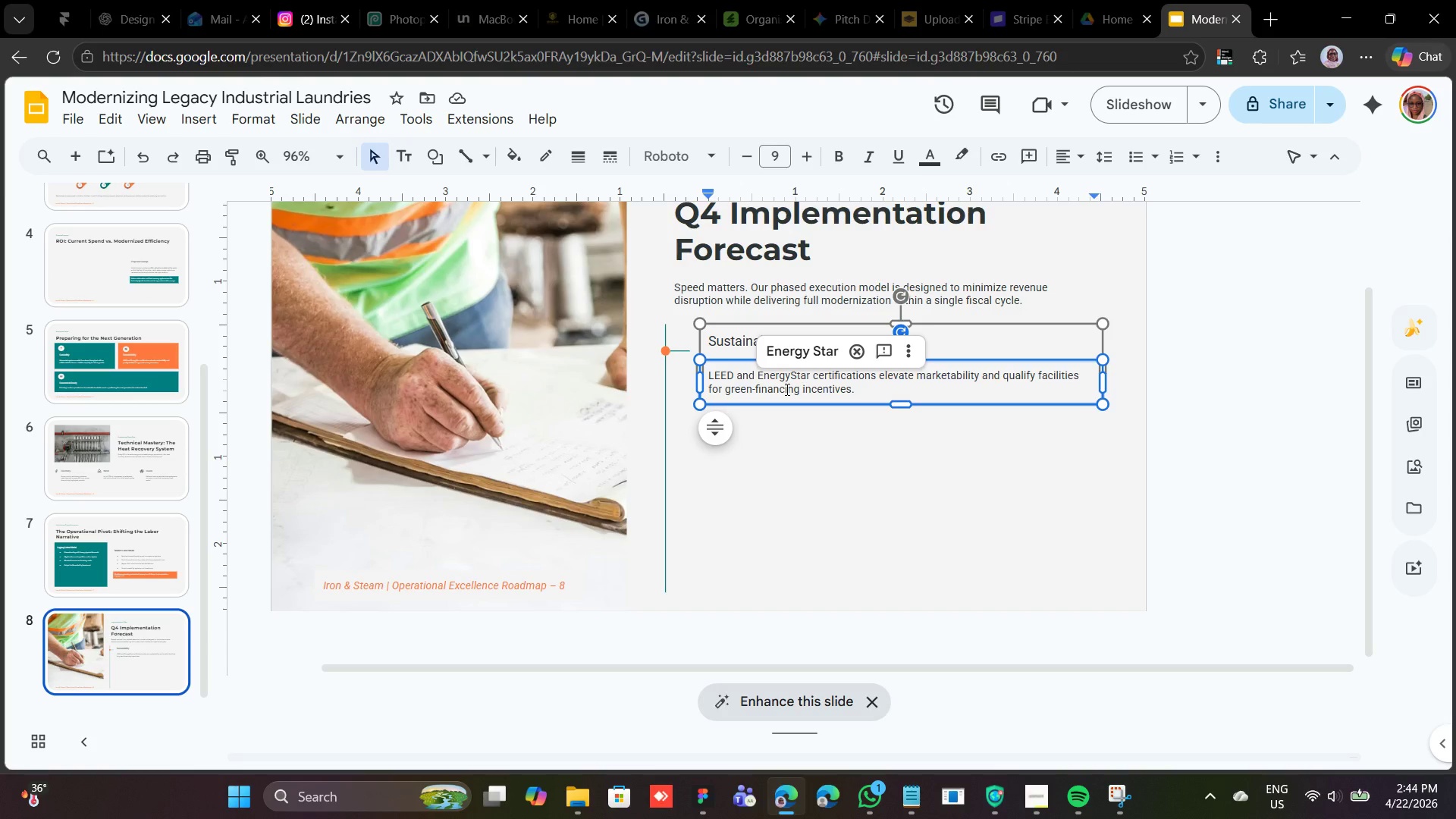 
left_click([909, 435])
 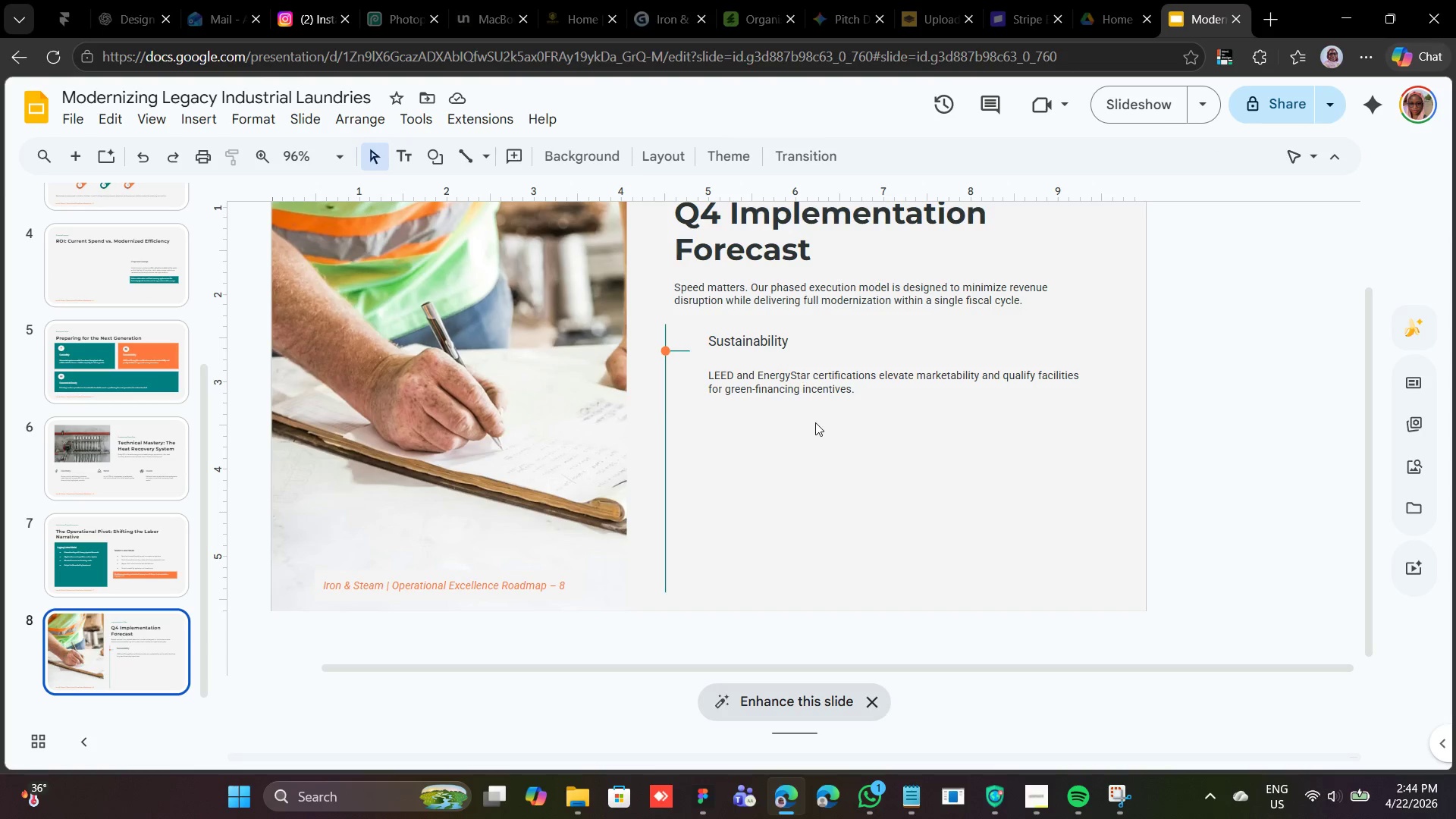 
left_click([804, 332])
 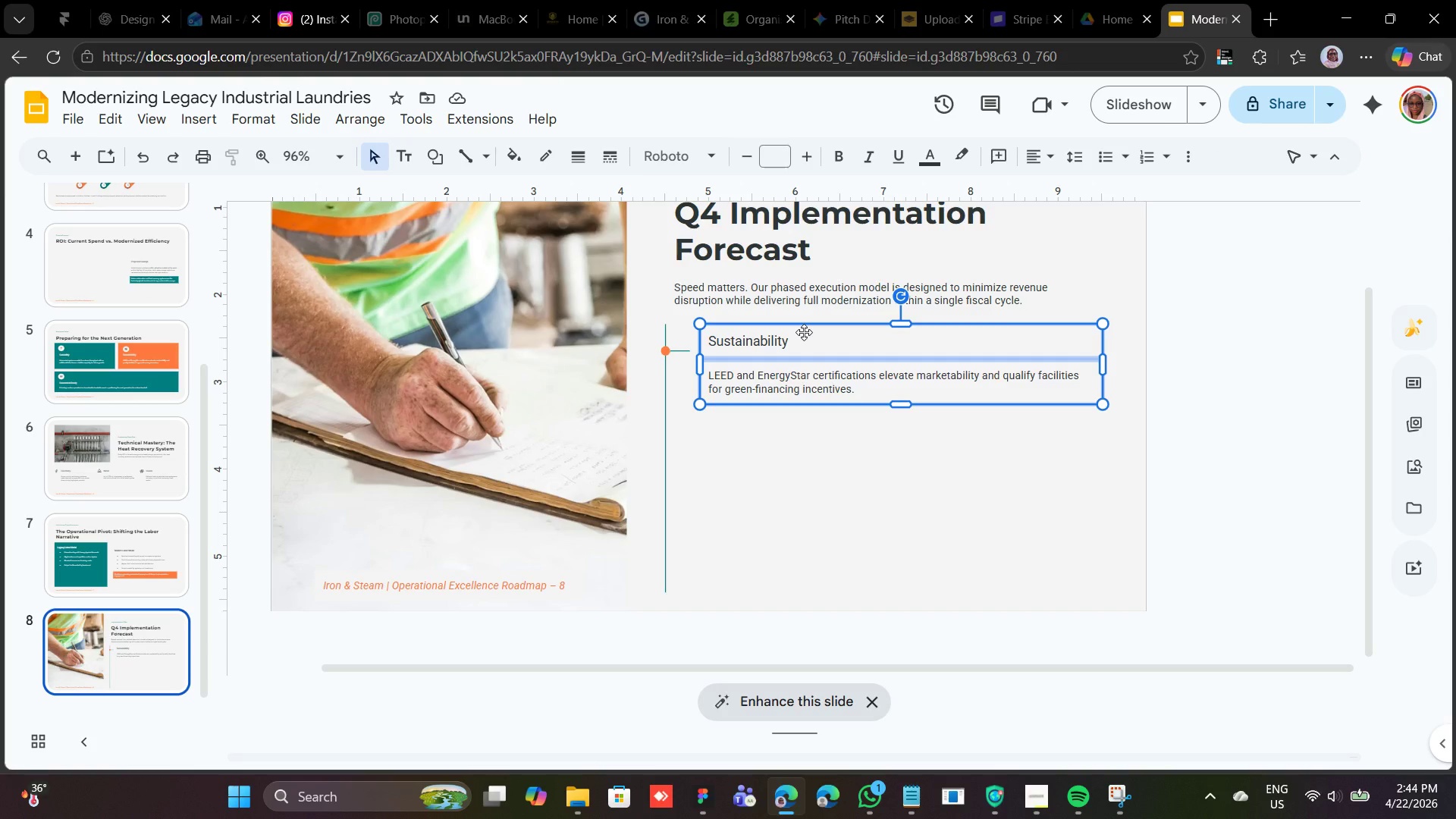 
key(Shift+ArrowRight)
 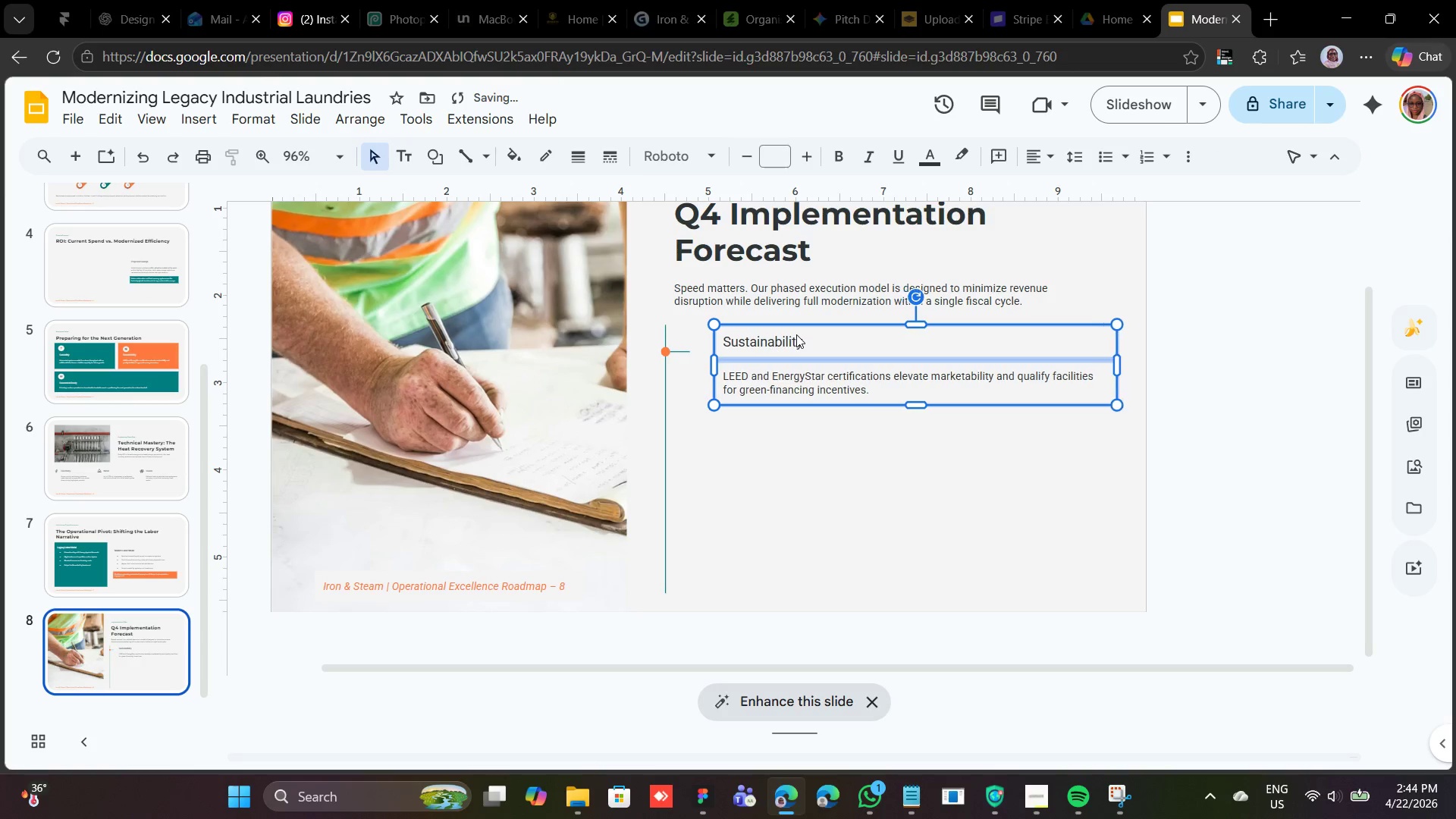 
key(Shift+ArrowRight)
 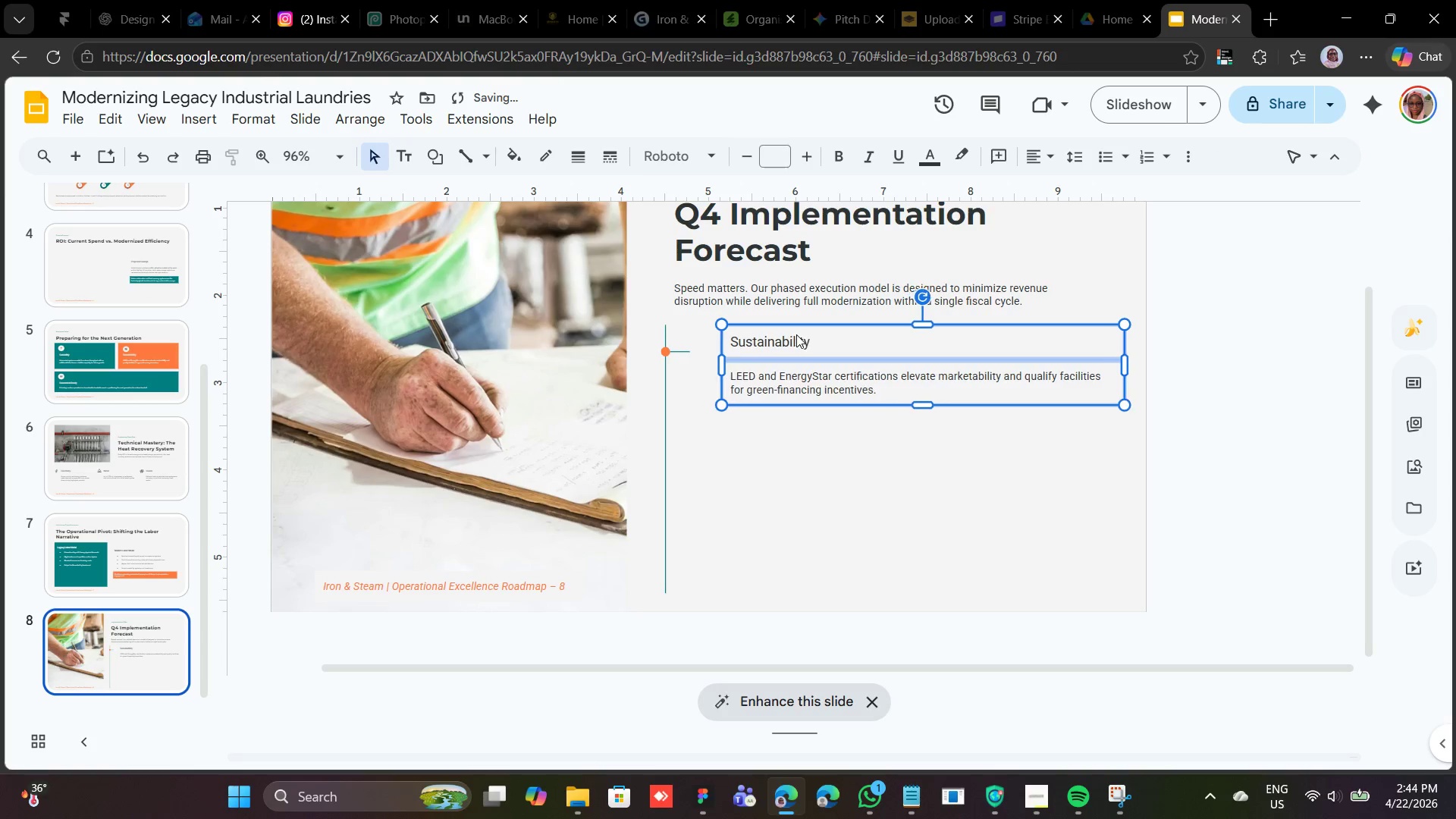 
key(Shift+ArrowRight)
 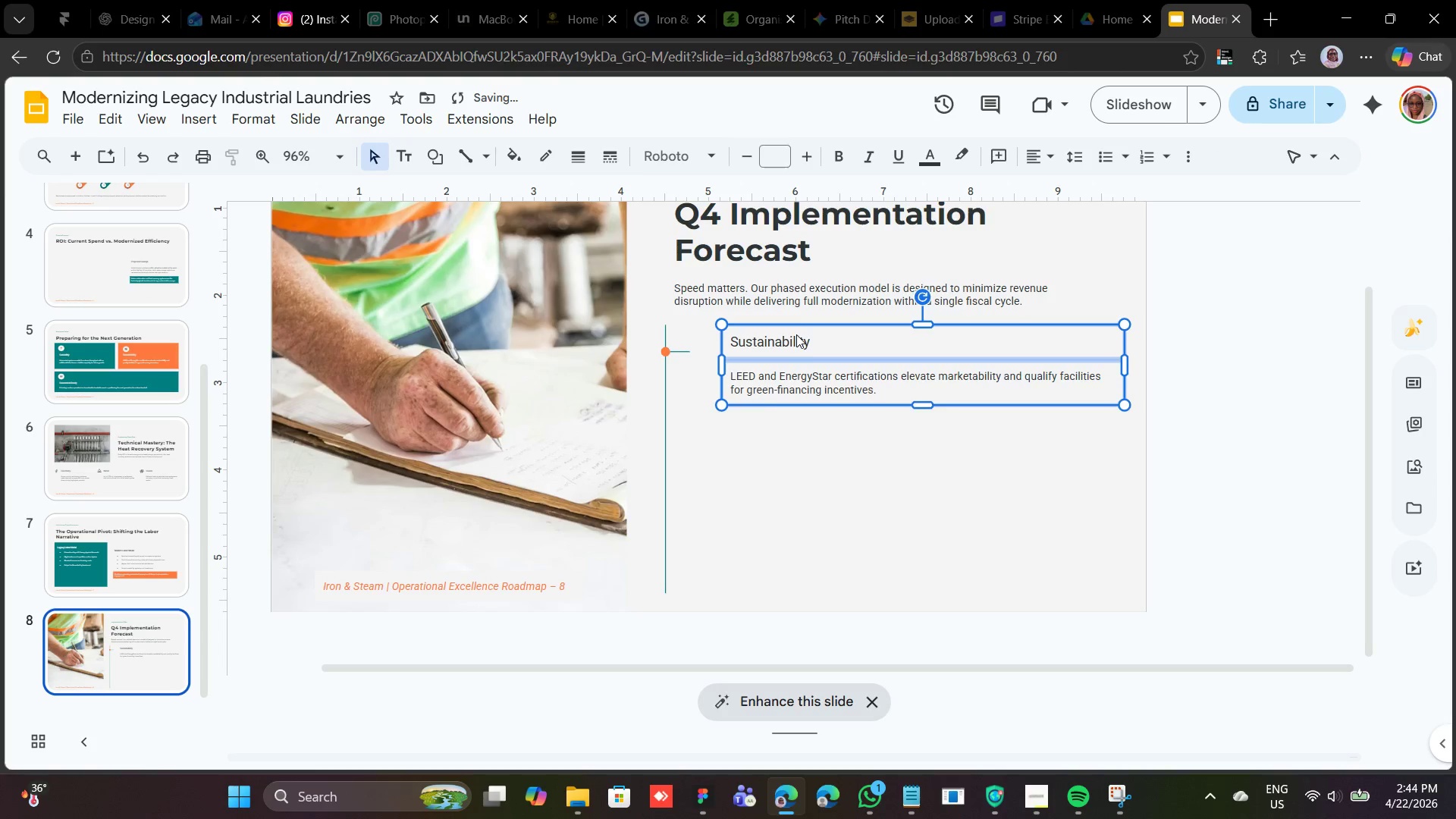 
key(Shift+ArrowDown)
 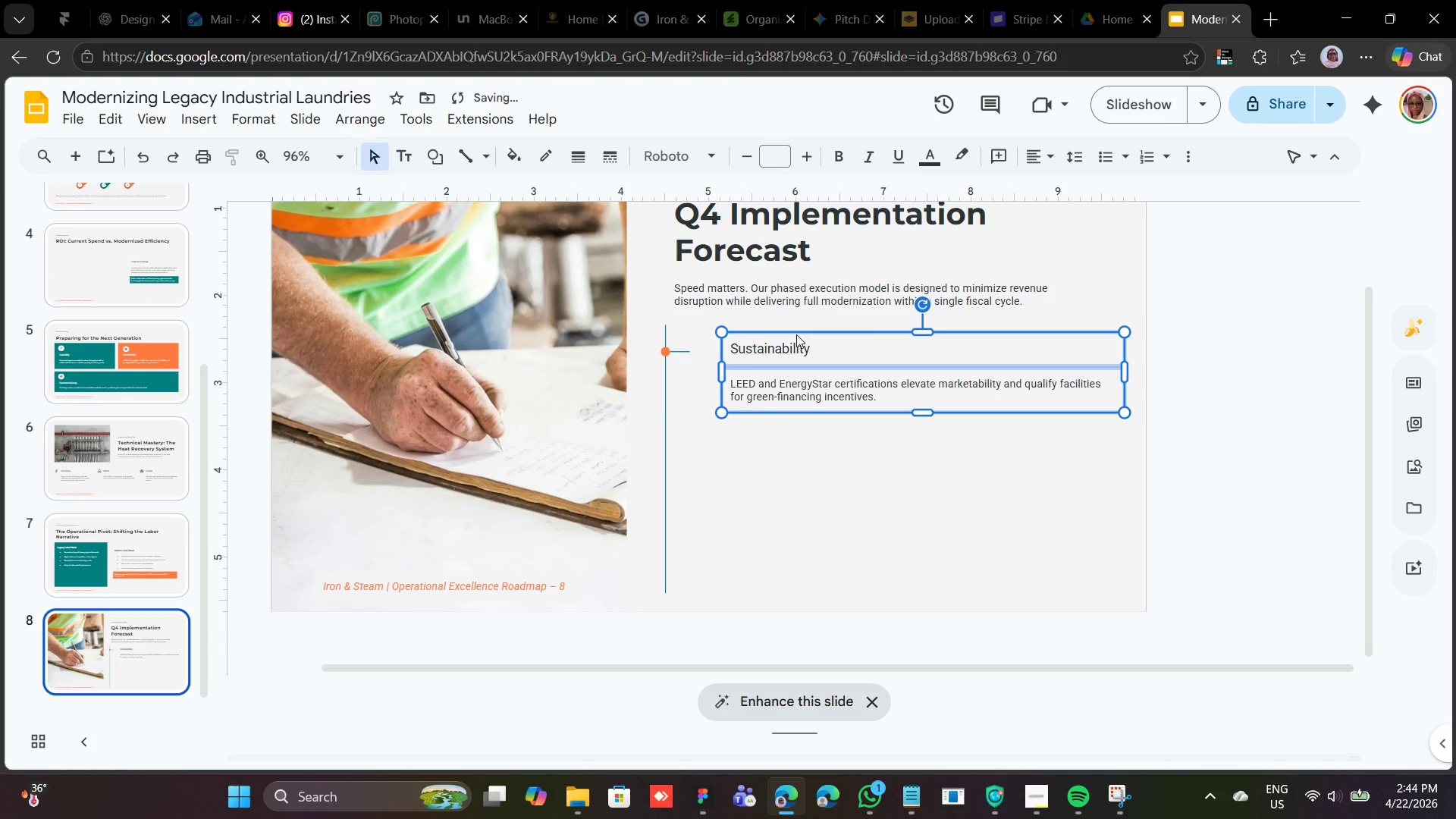 
key(Shift+ArrowDown)
 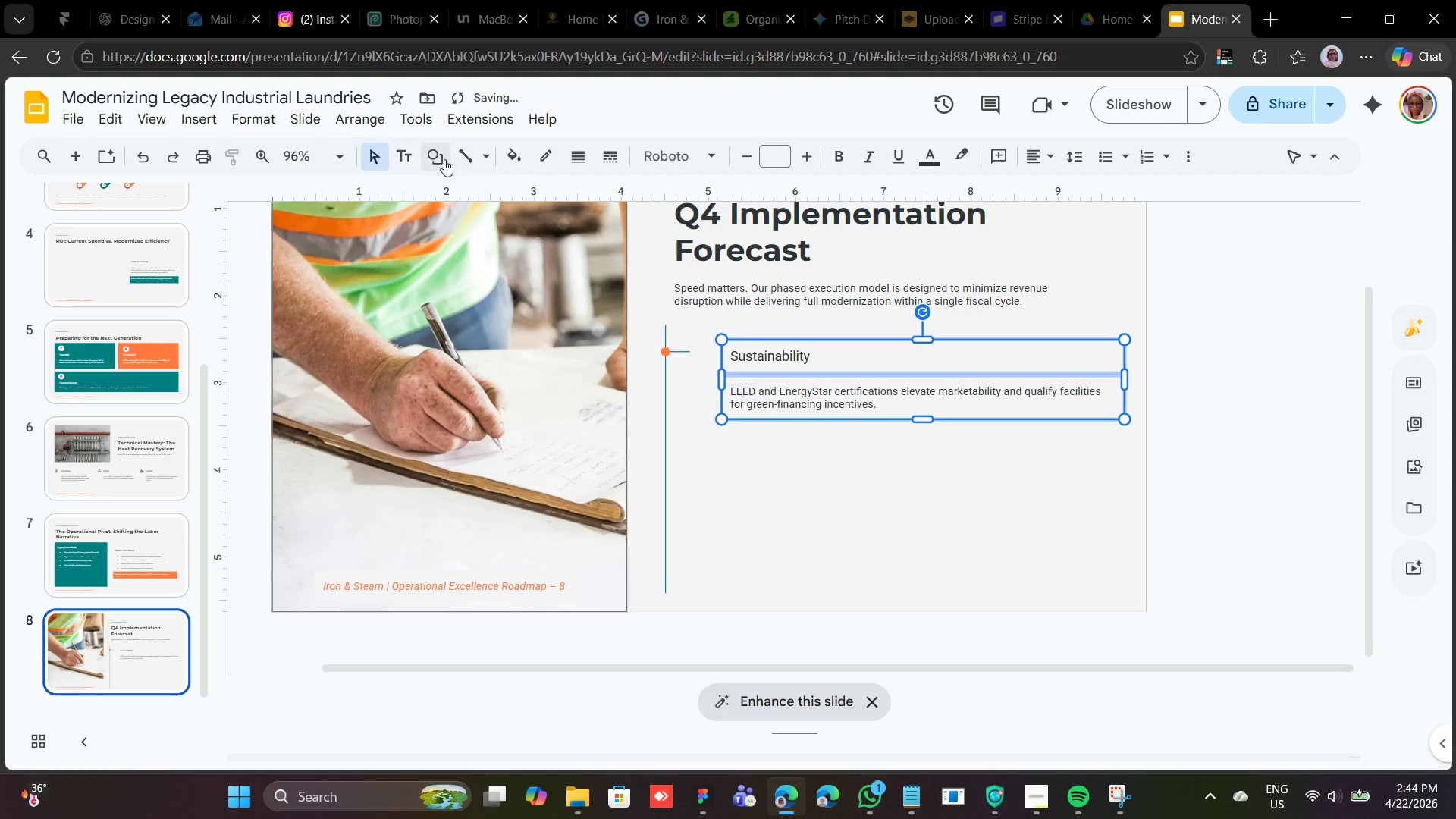 
left_click([441, 158])
 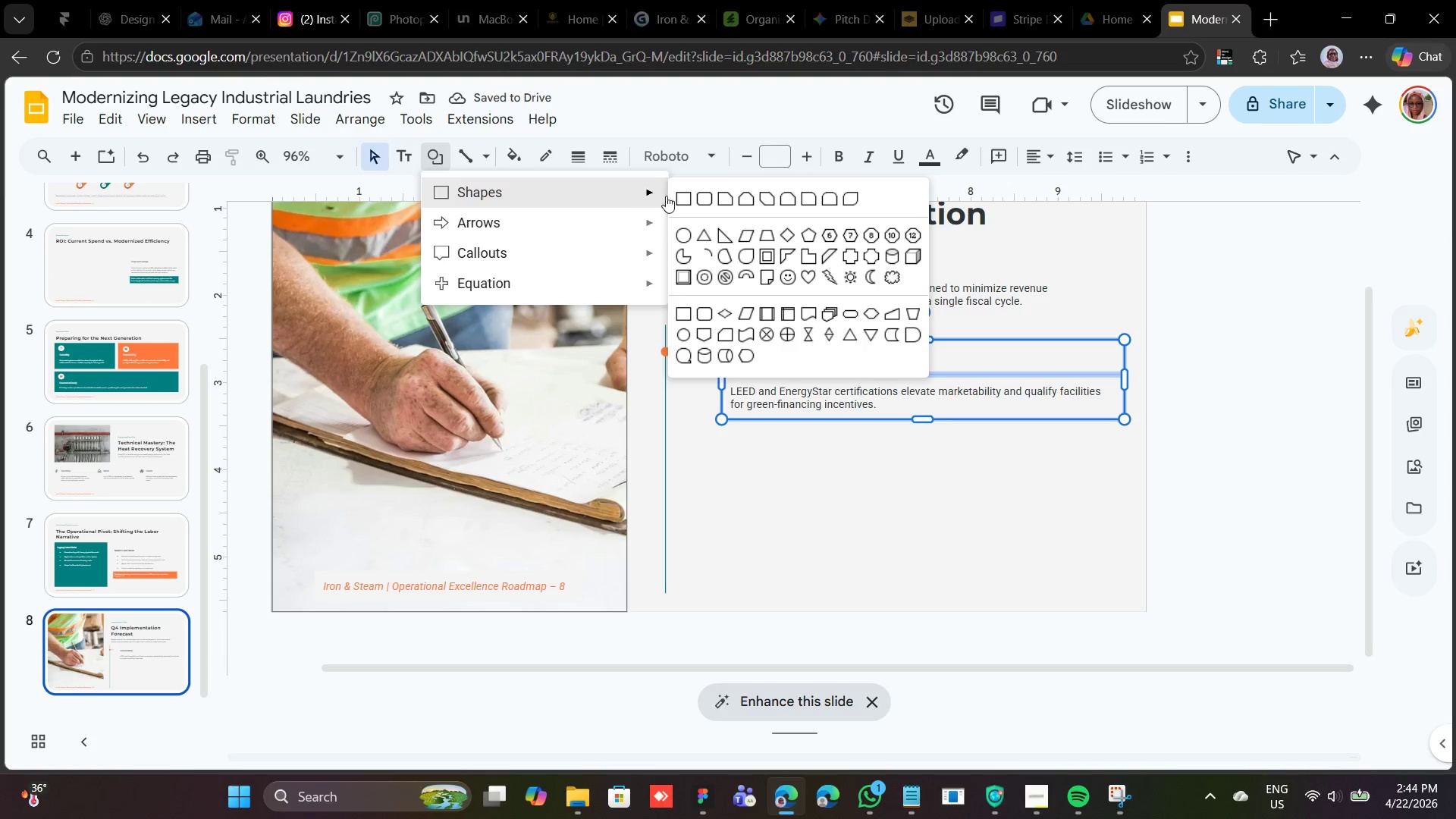 
left_click([686, 192])
 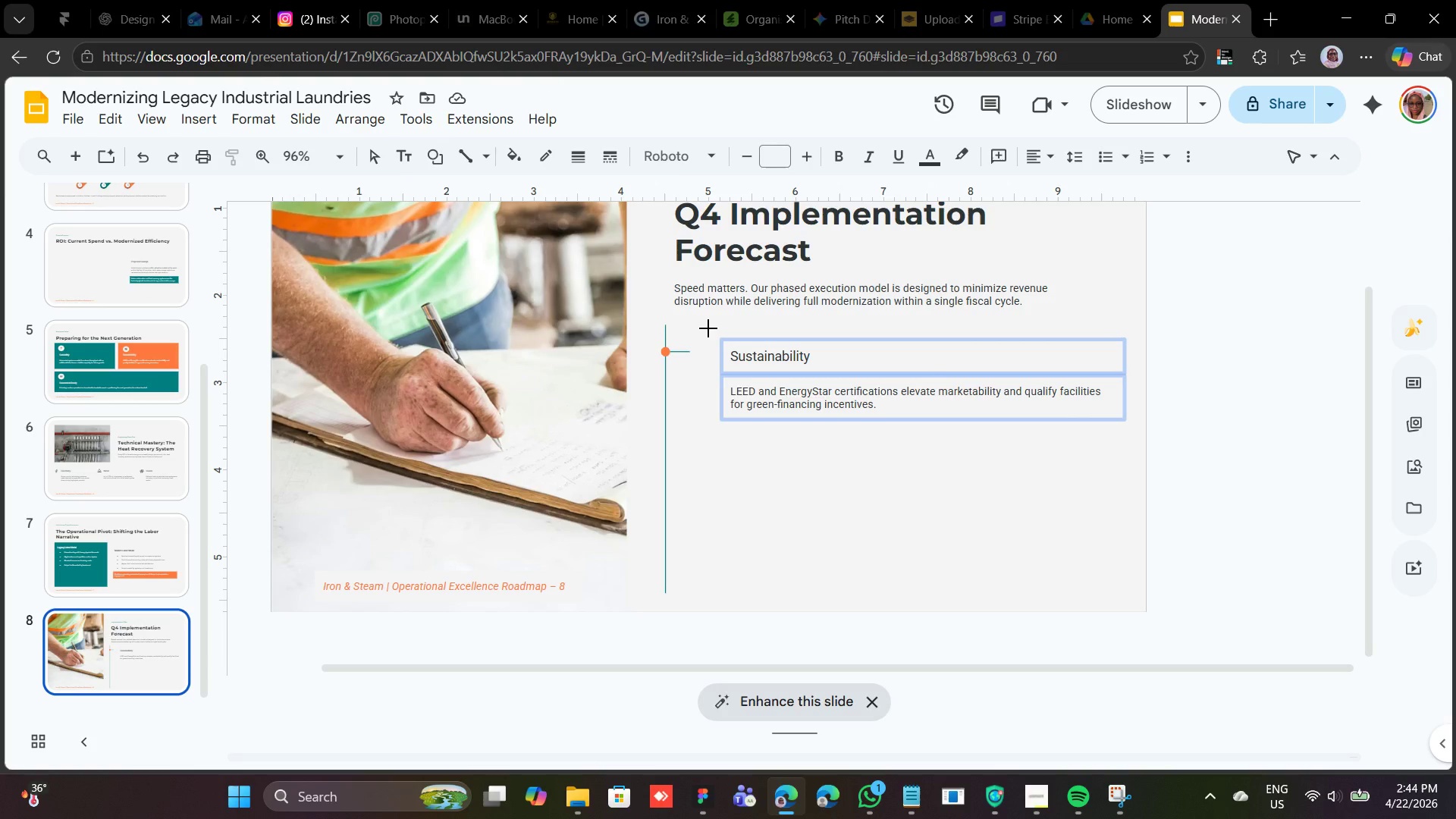 
left_click_drag(start_coordinate=[708, 328], to_coordinate=[1141, 425])
 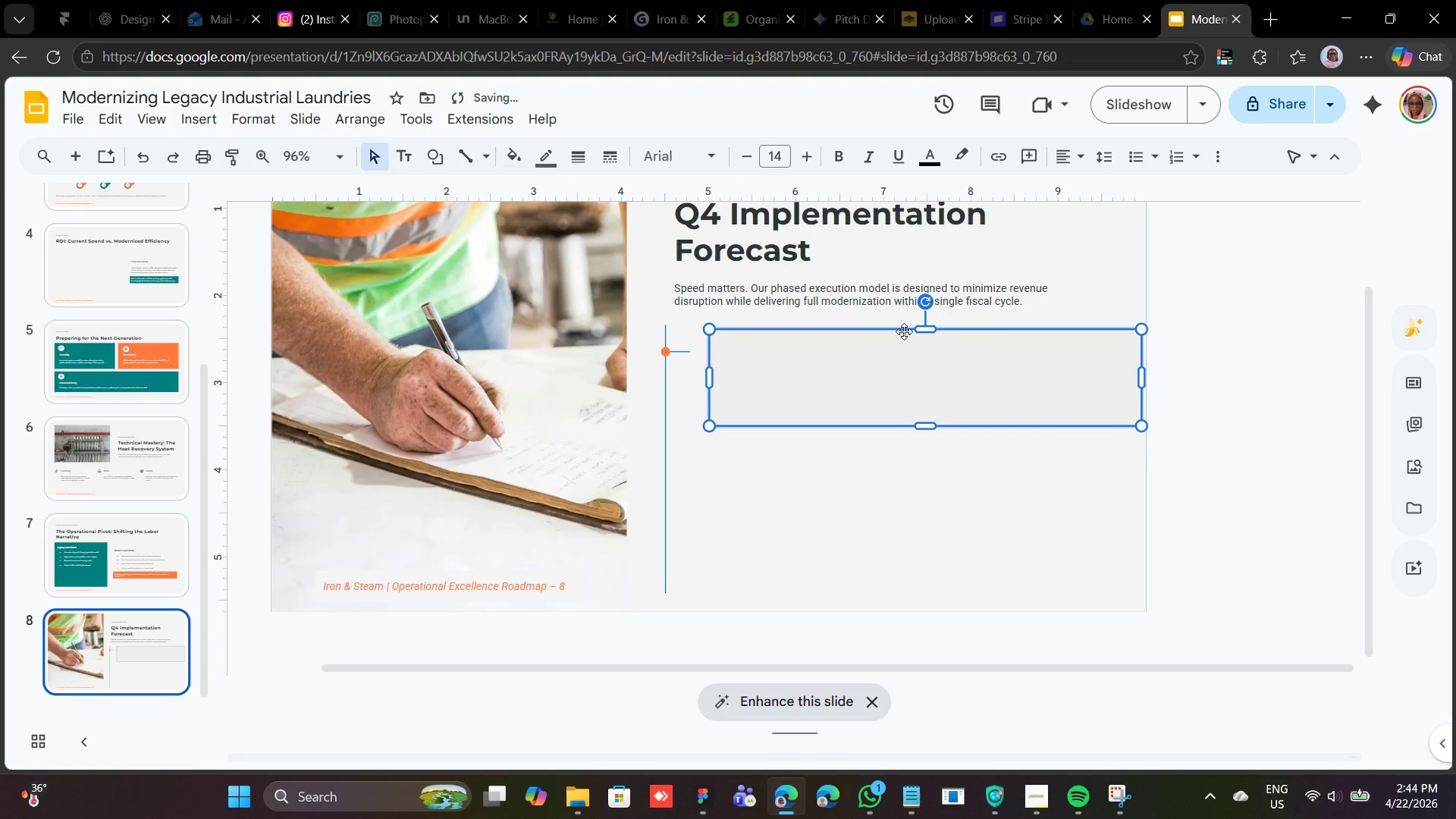 
left_click([904, 331])
 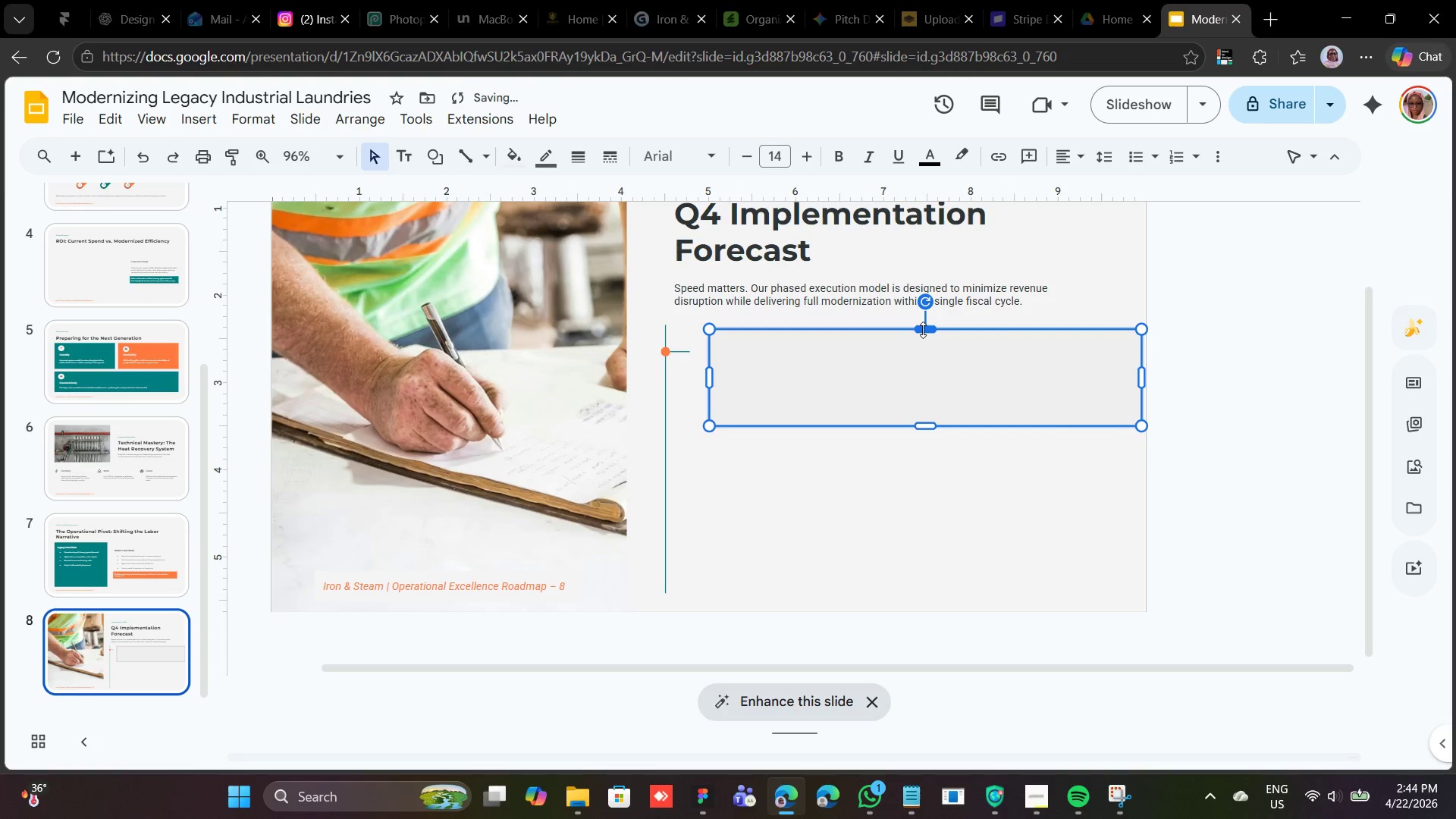 
left_click_drag(start_coordinate=[923, 330], to_coordinate=[925, 320])
 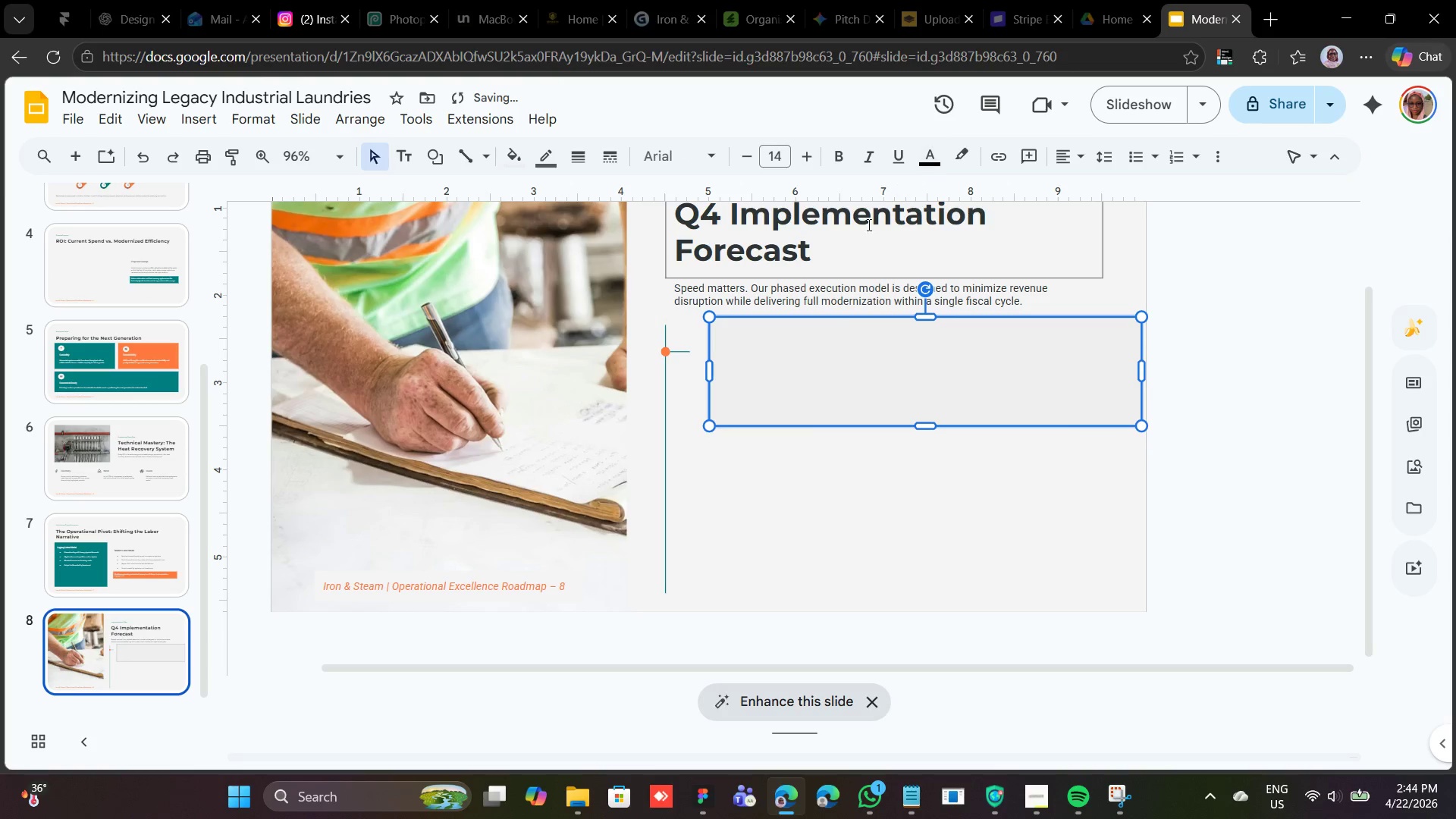 
right_click([830, 360])
 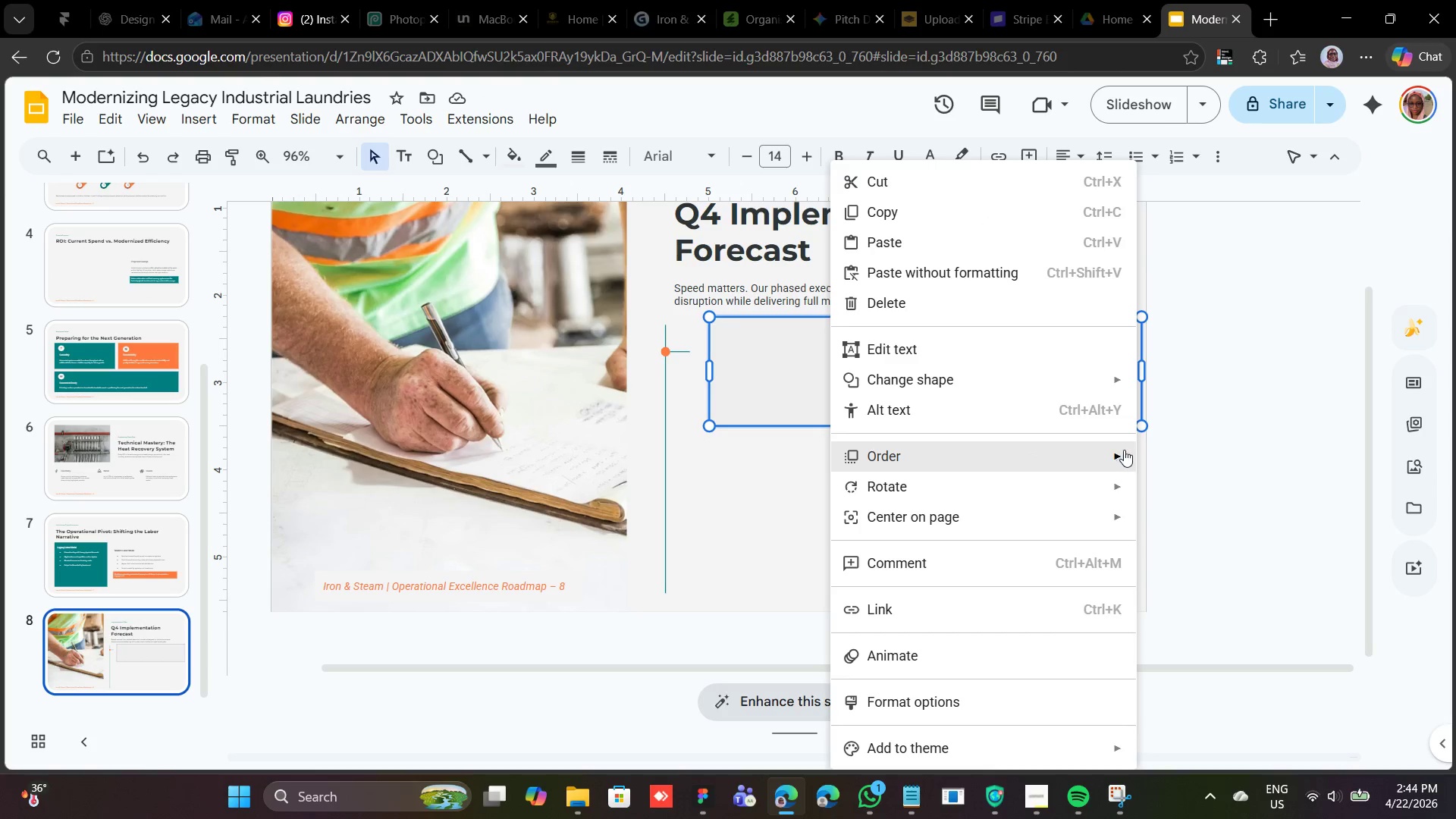 
left_click([1198, 547])
 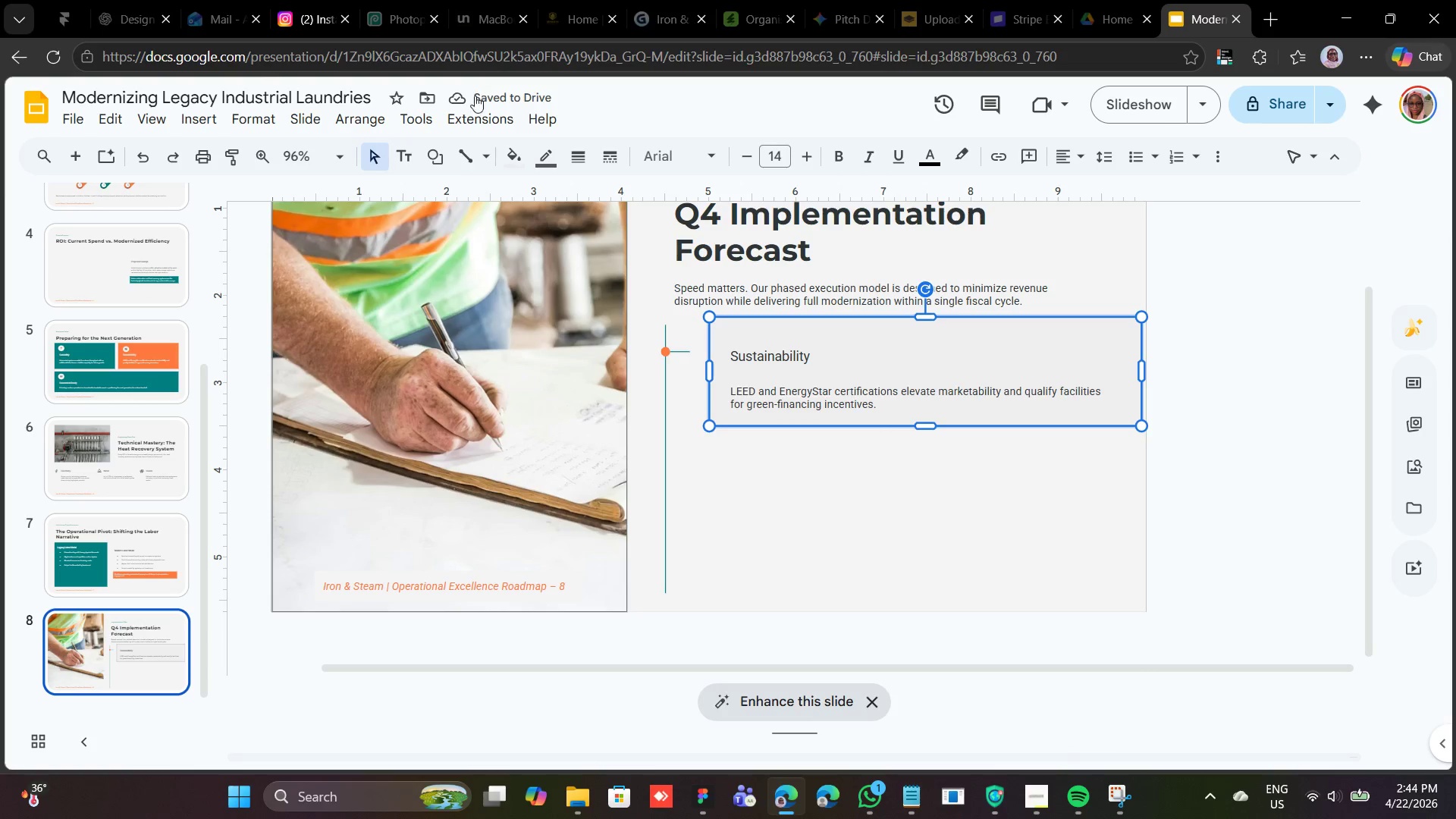 
wait(5.34)
 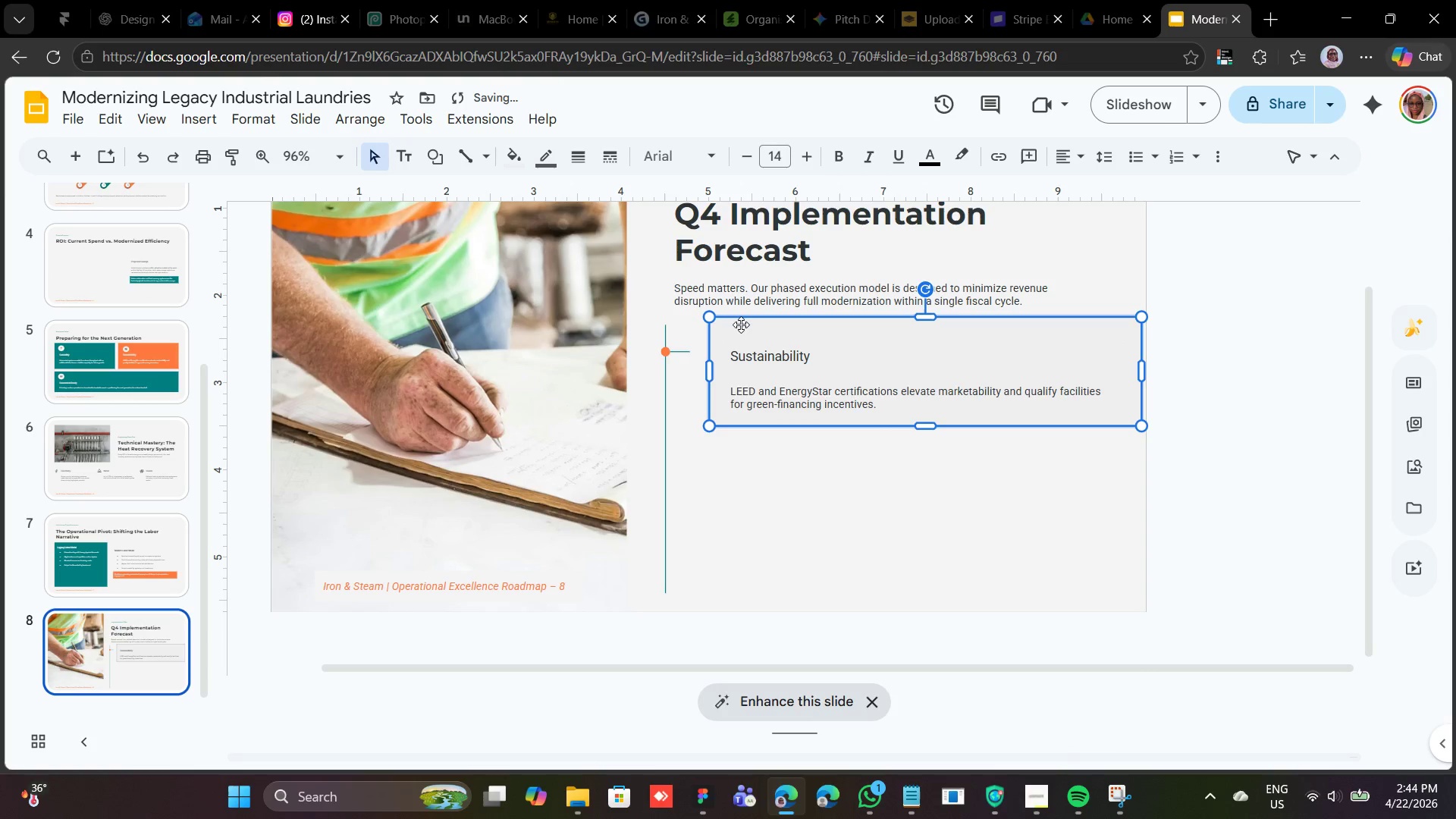 
left_click([516, 164])
 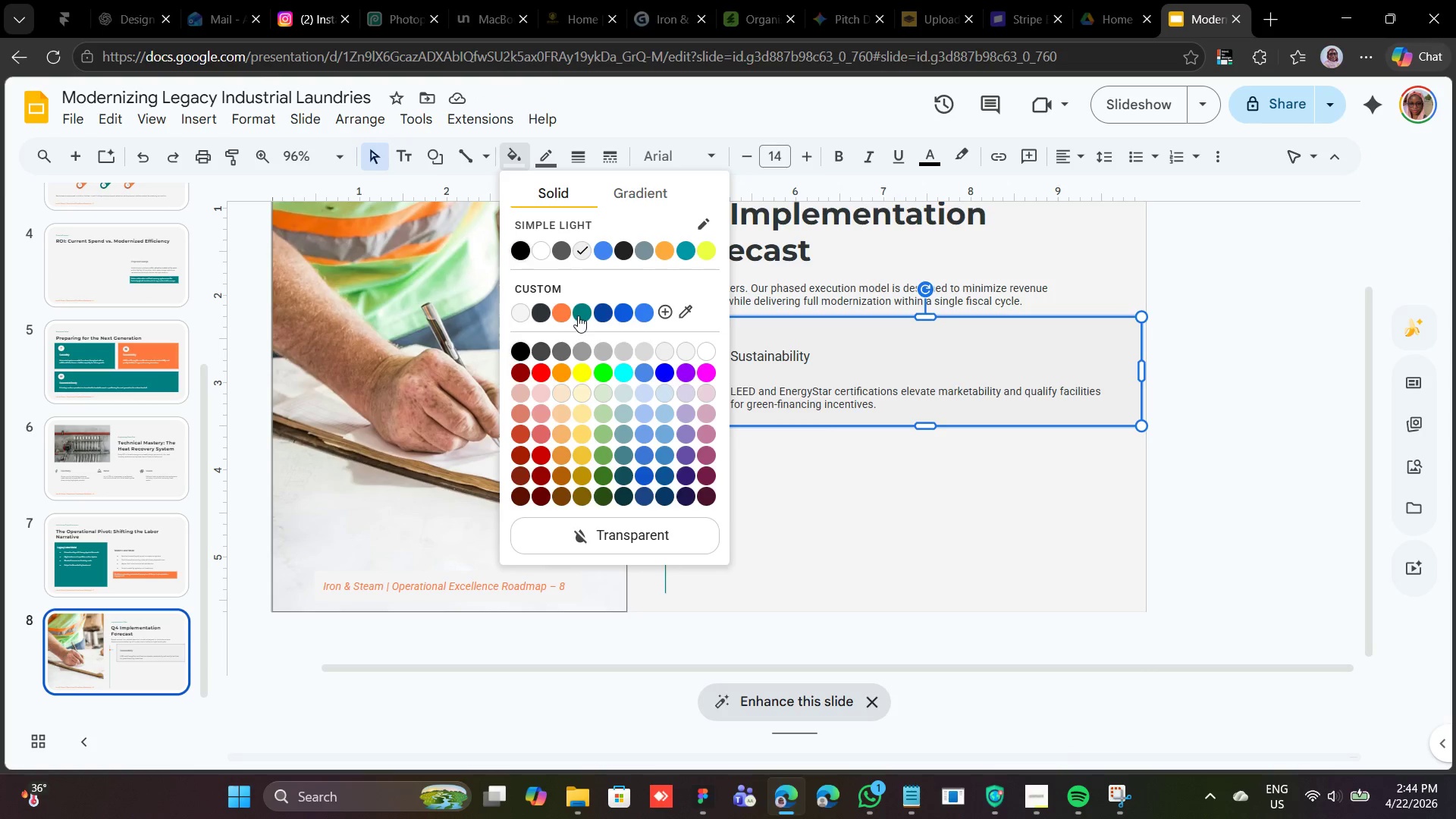 
left_click([580, 309])
 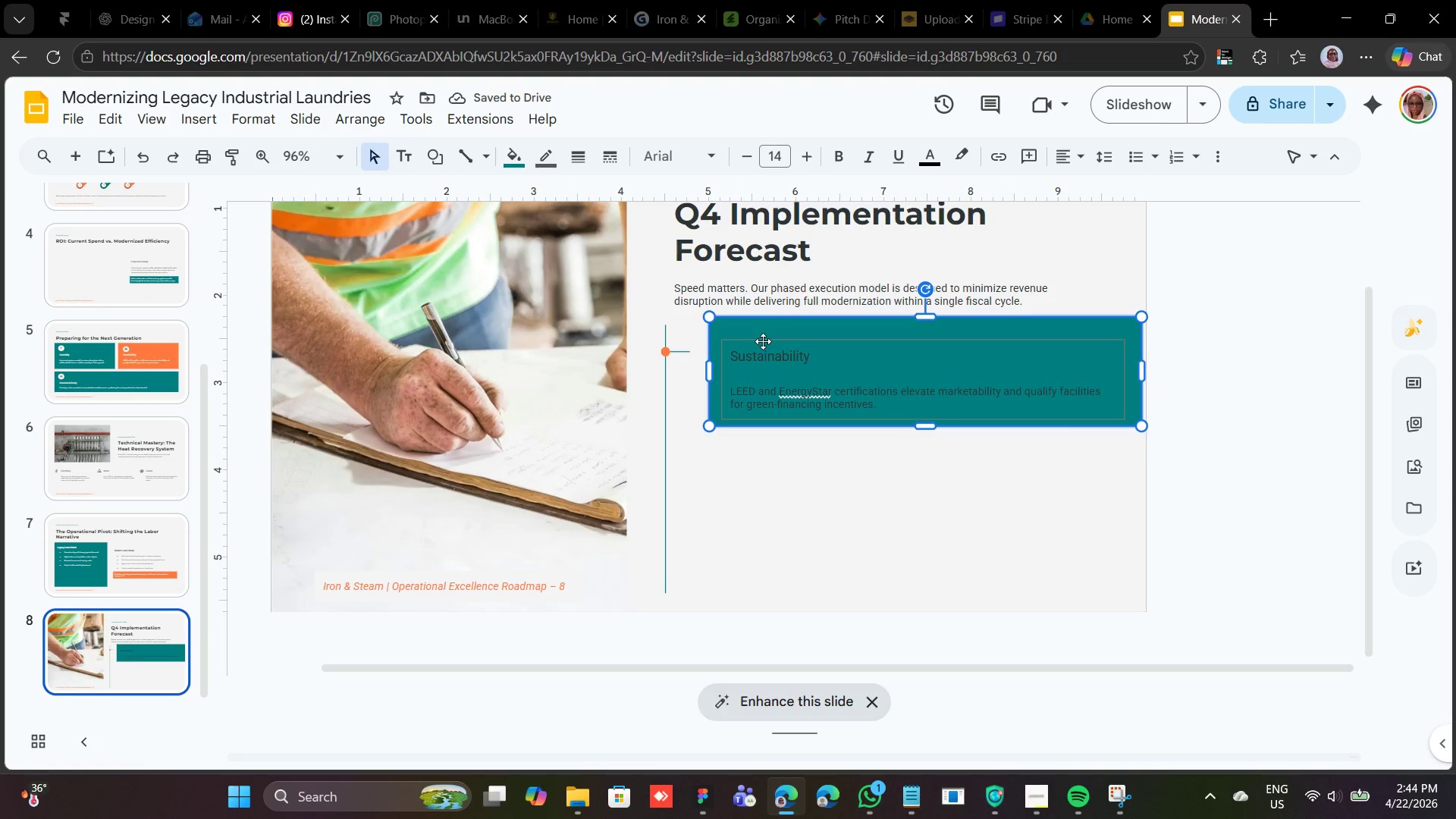 
wait(5.23)
 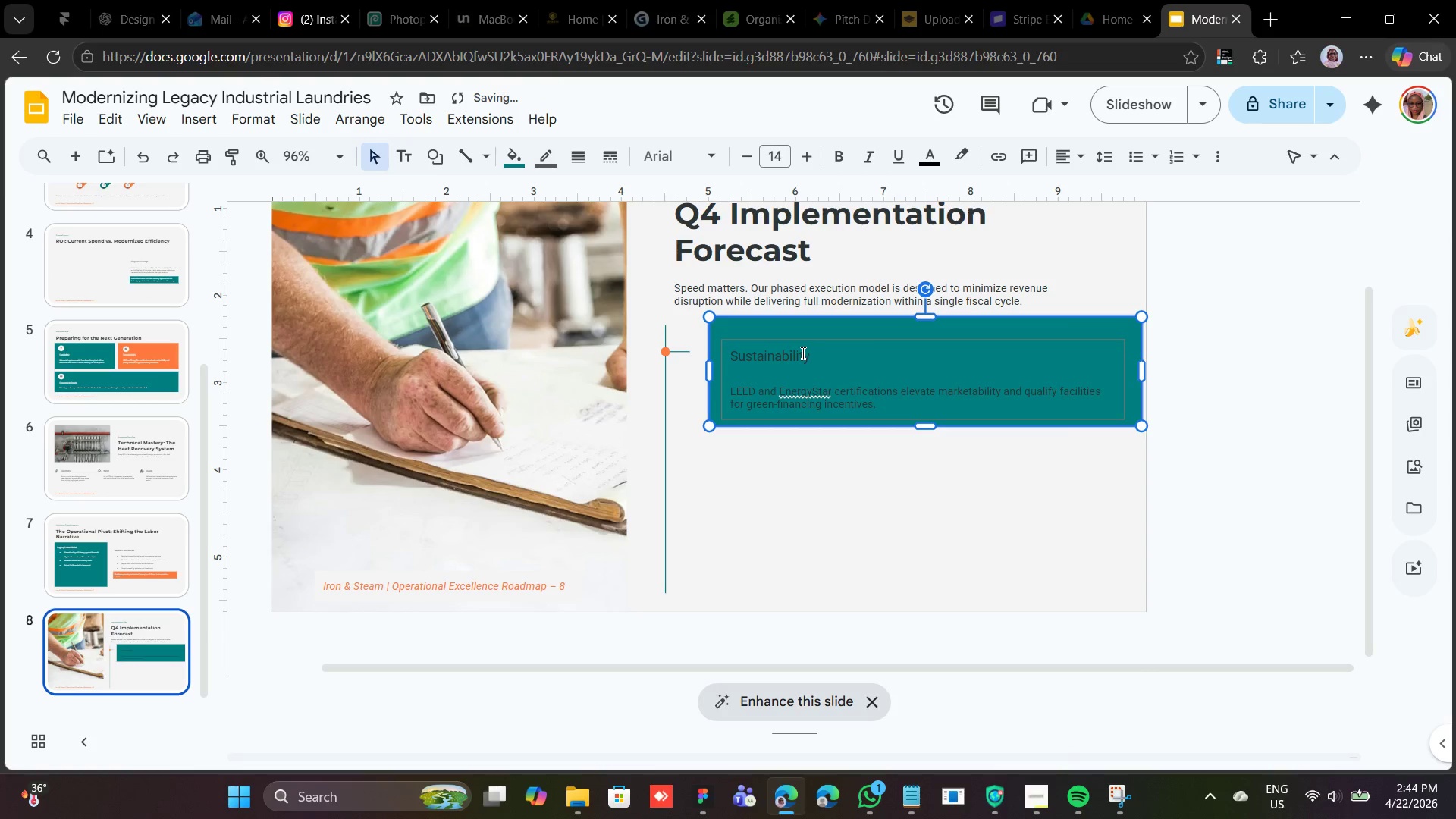 
key(Shift+ArrowLeft)
 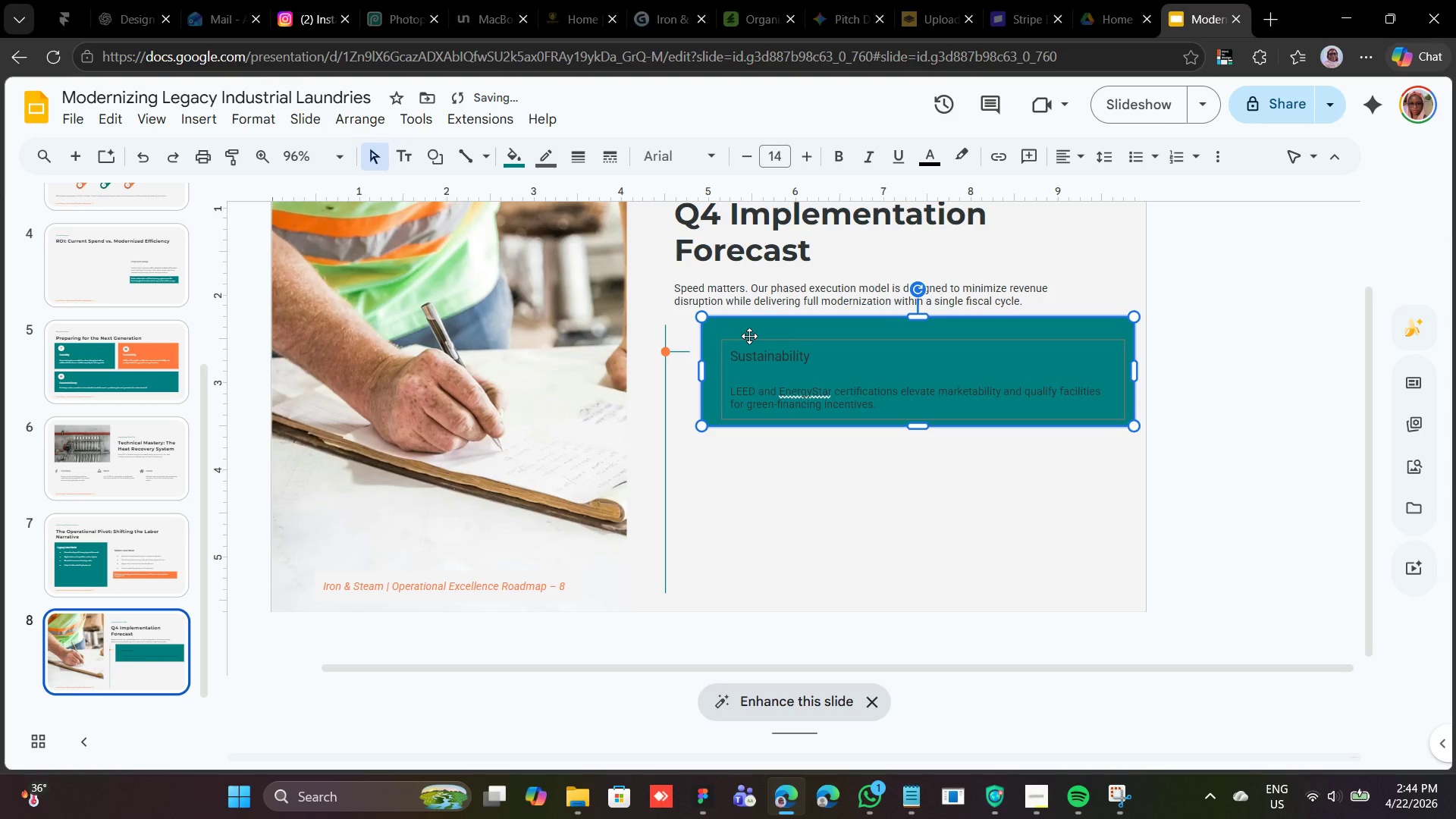 
key(Shift+ArrowLeft)
 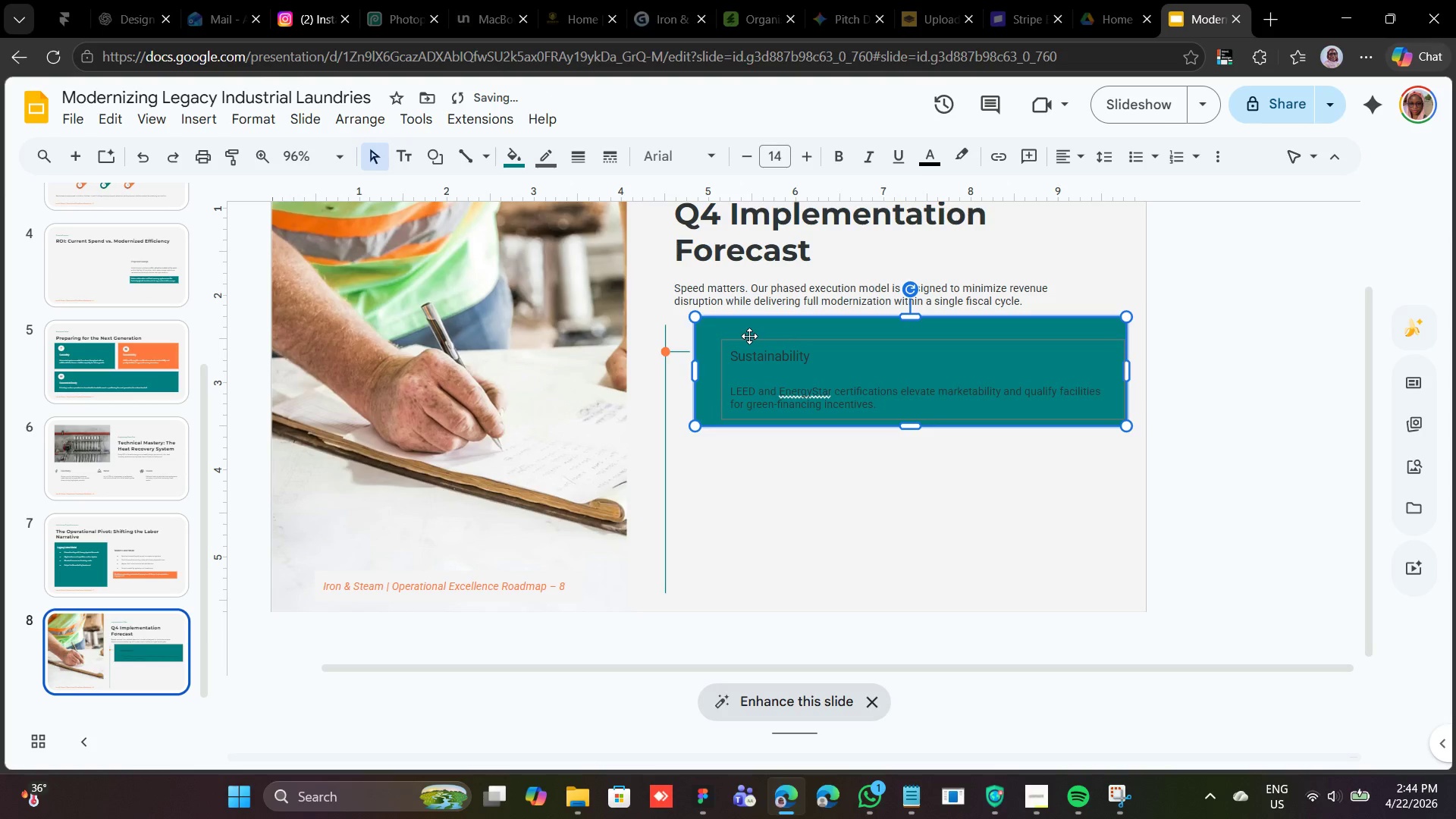 
key(ArrowLeft)
 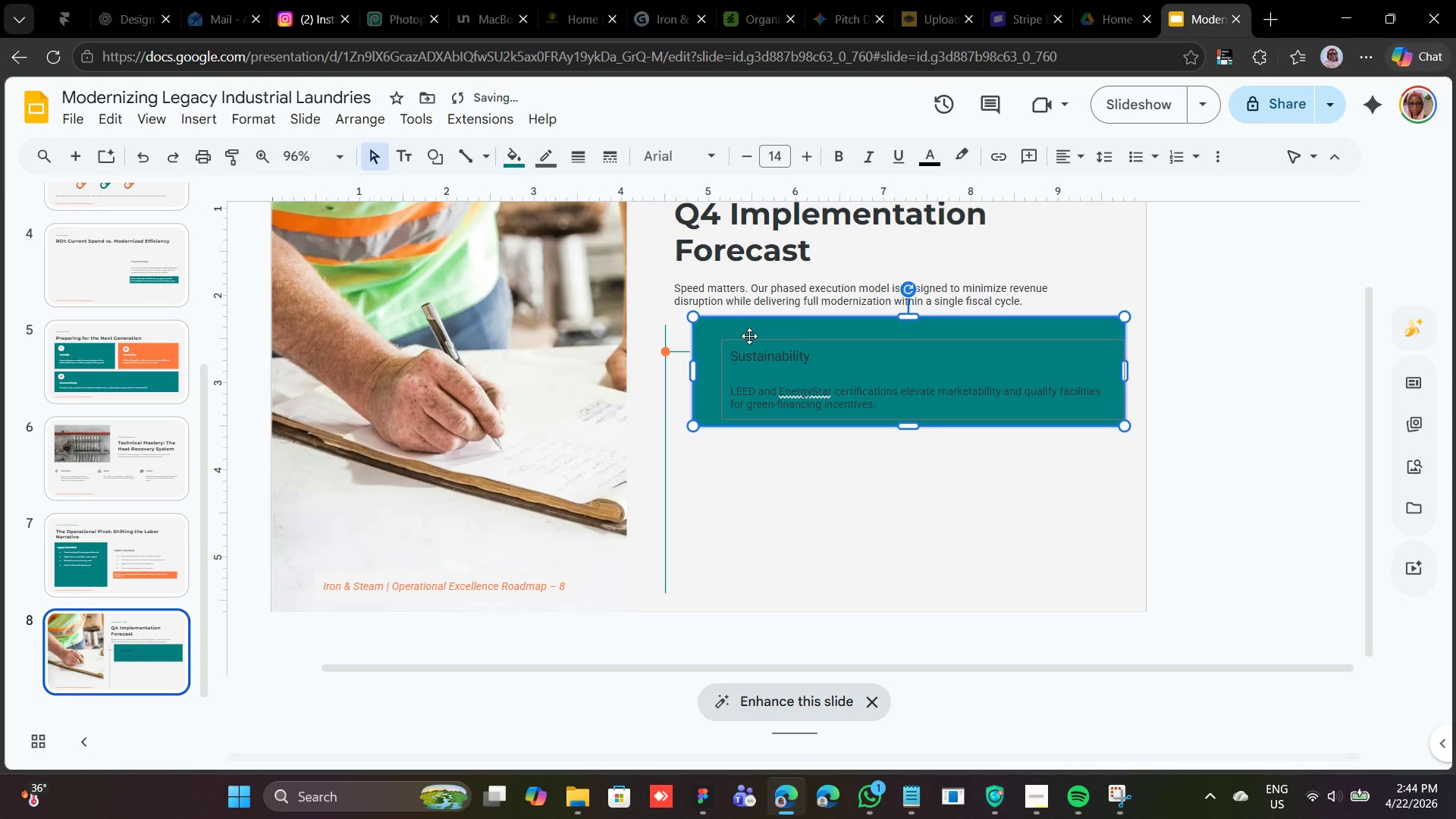 
key(ArrowLeft)
 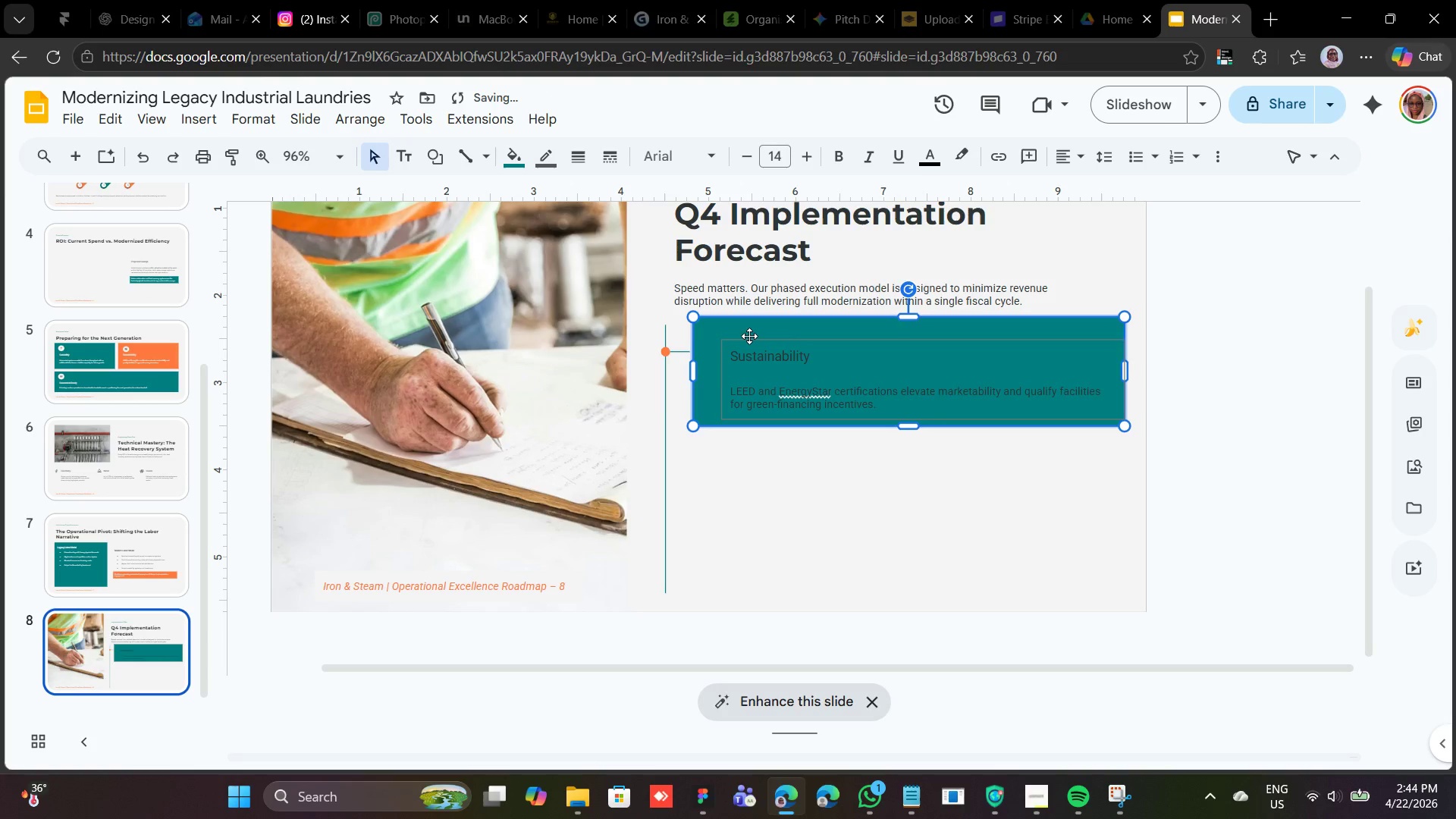 
key(ArrowLeft)
 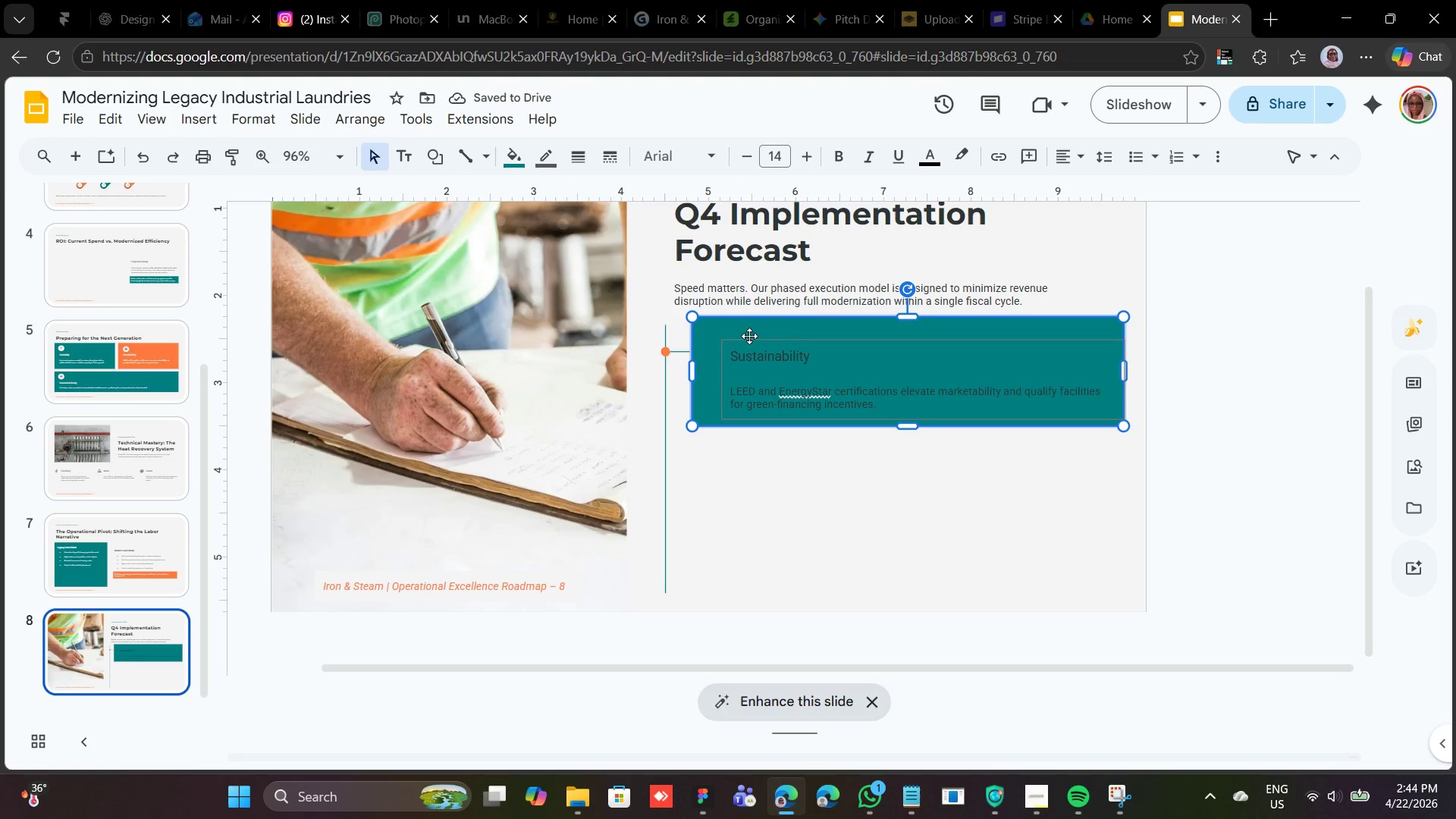 
key(ArrowDown)
 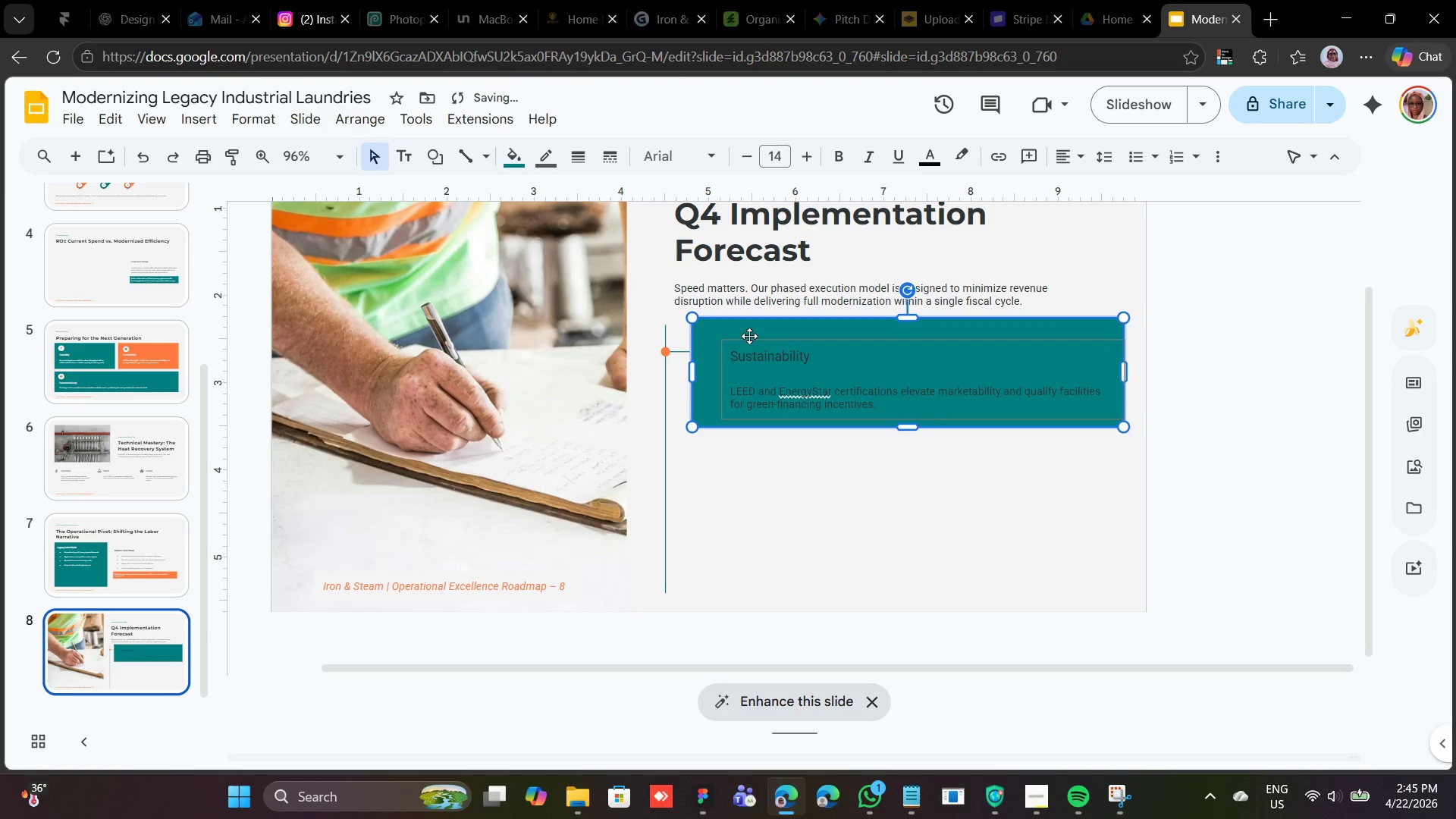 
key(ArrowDown)
 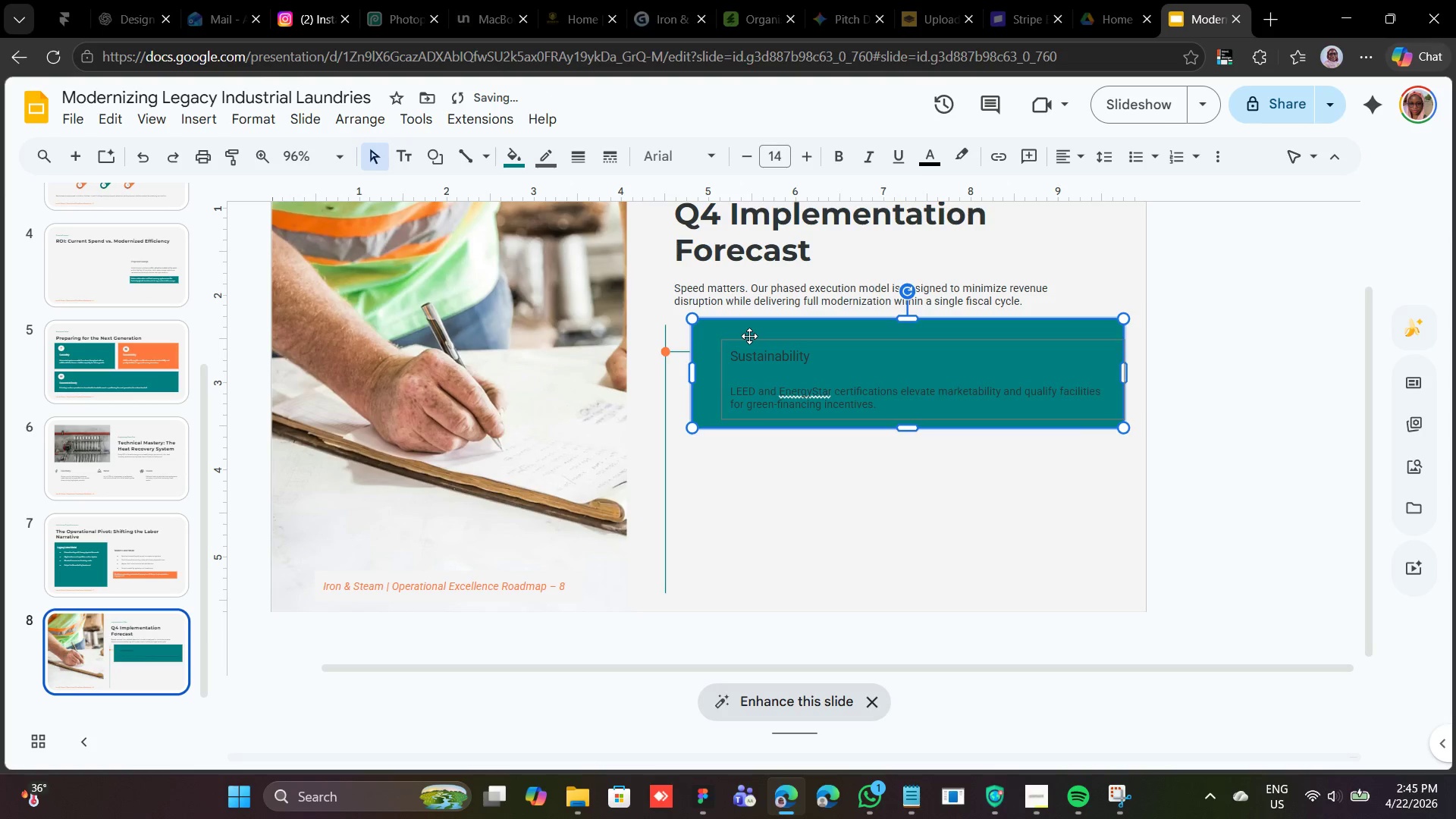 
key(ArrowDown)
 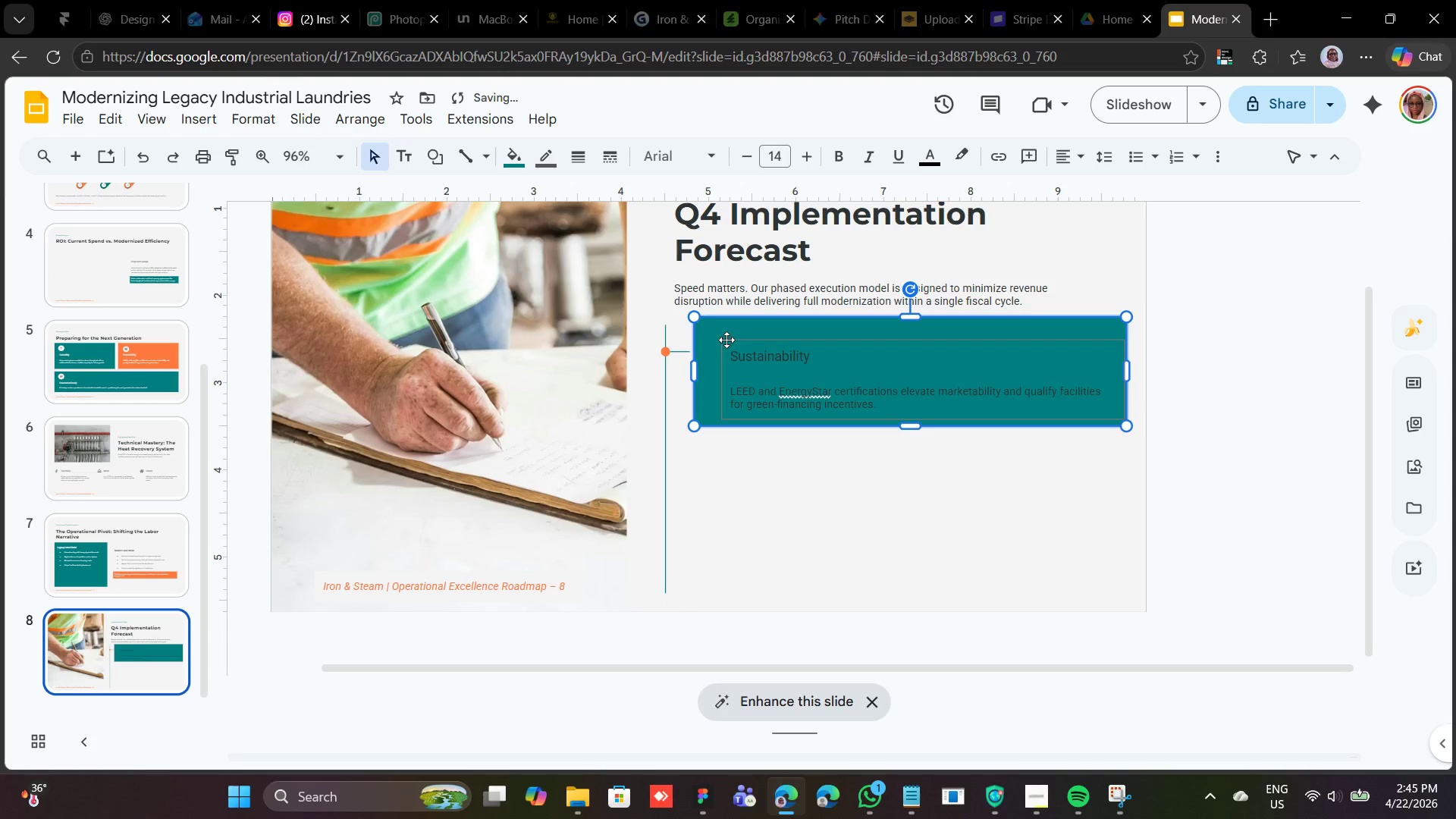 
wait(6.27)
 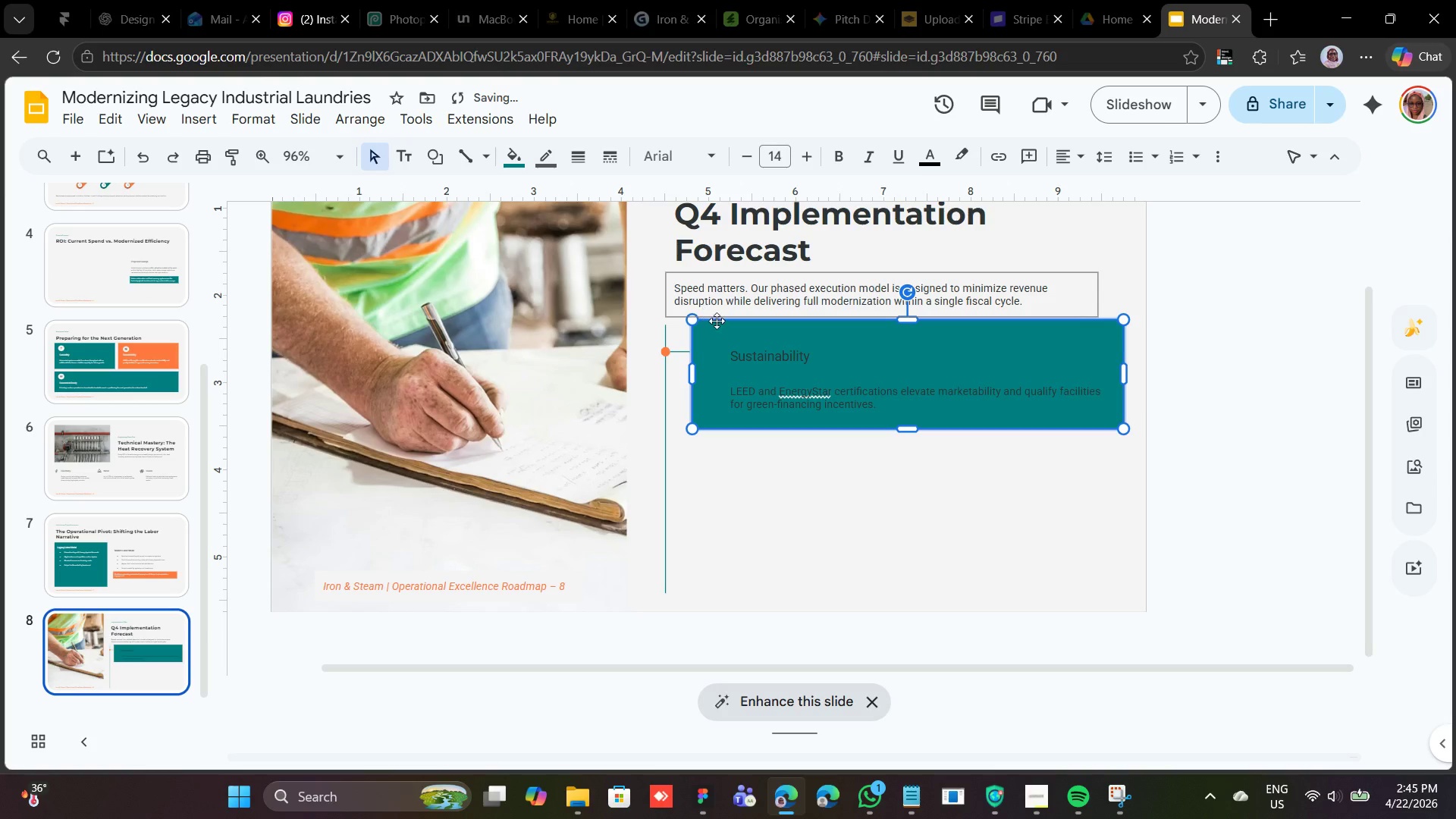 
key(ArrowLeft)
 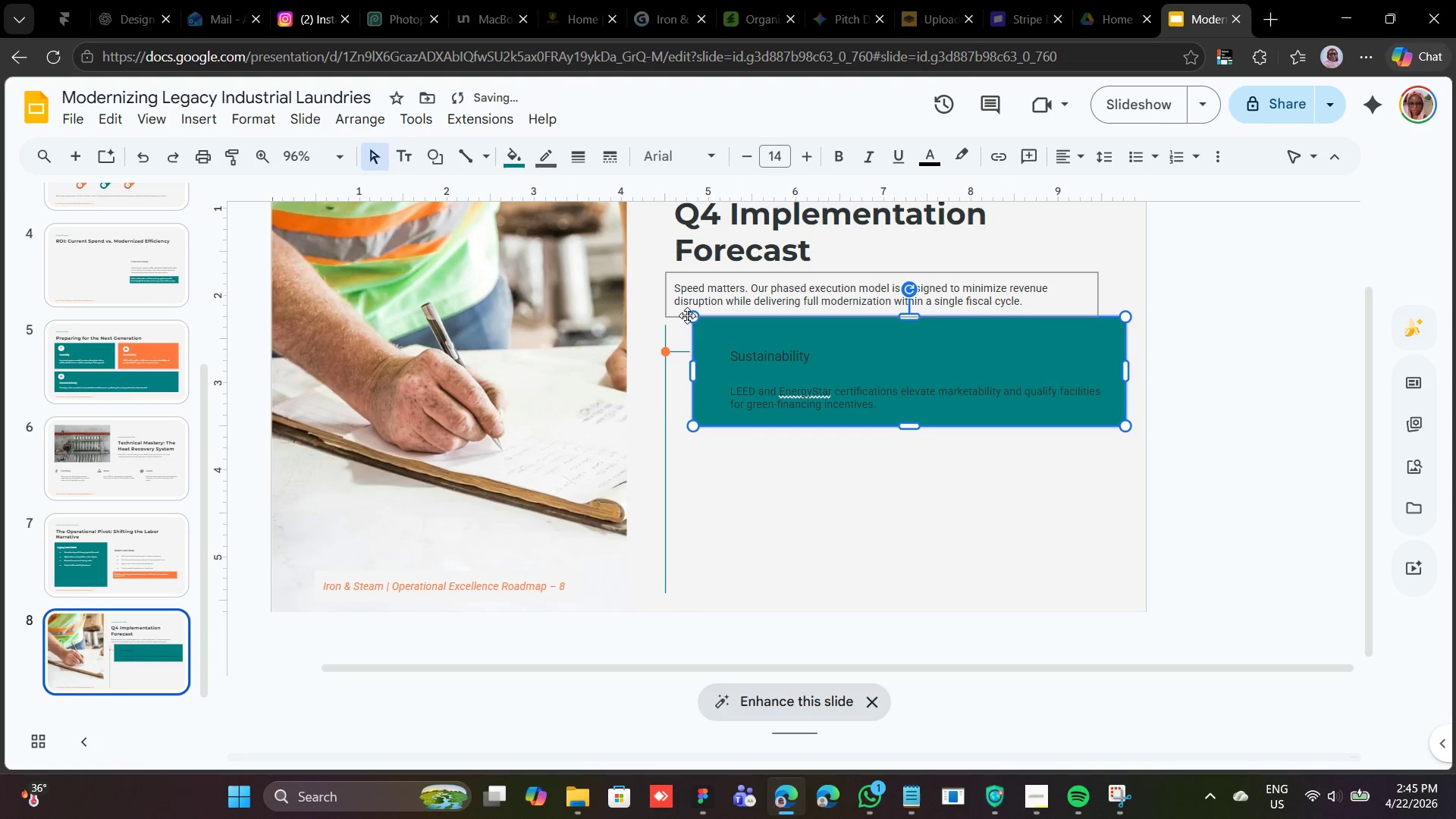 
key(ArrowLeft)
 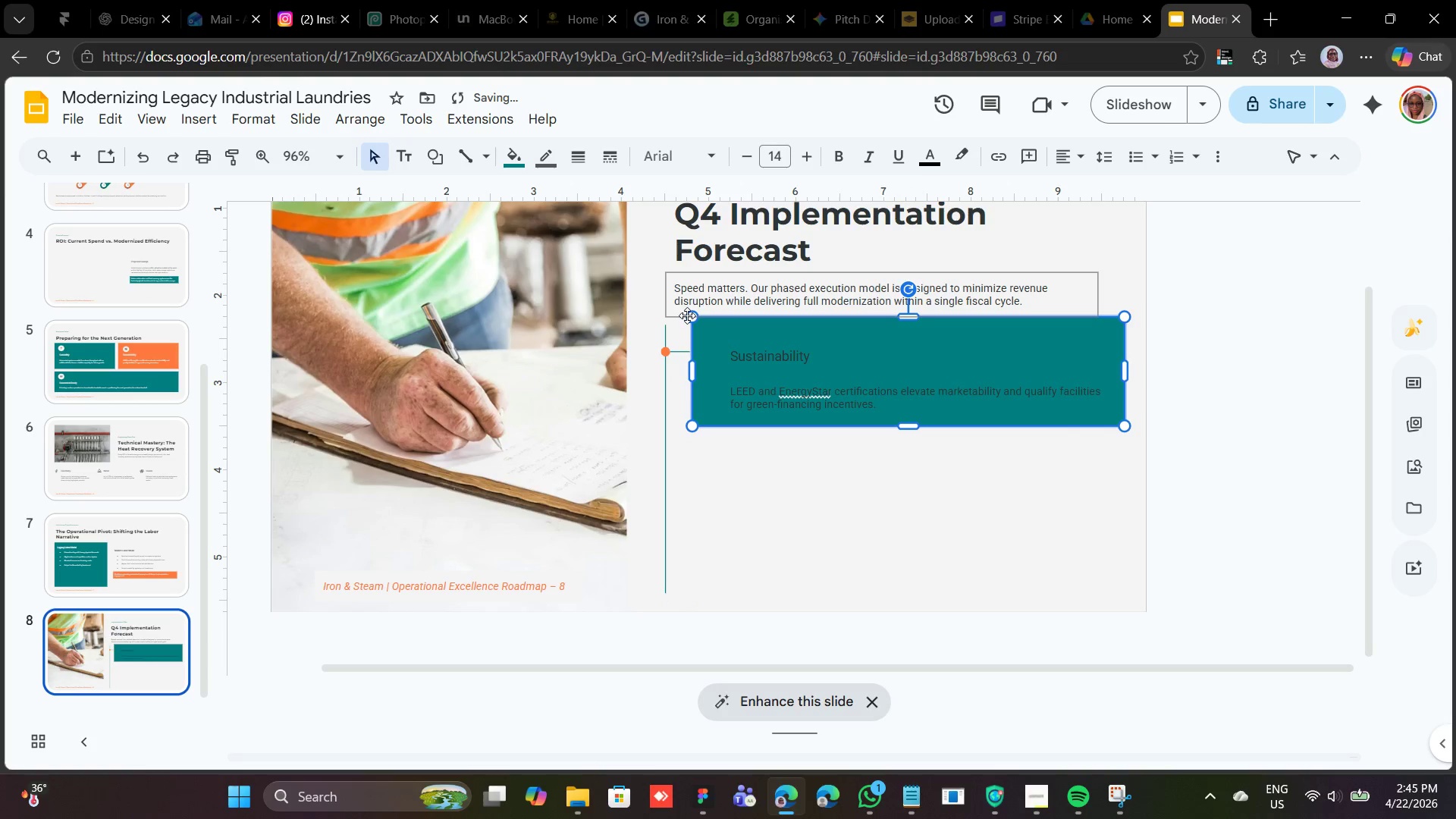 
key(ArrowLeft)
 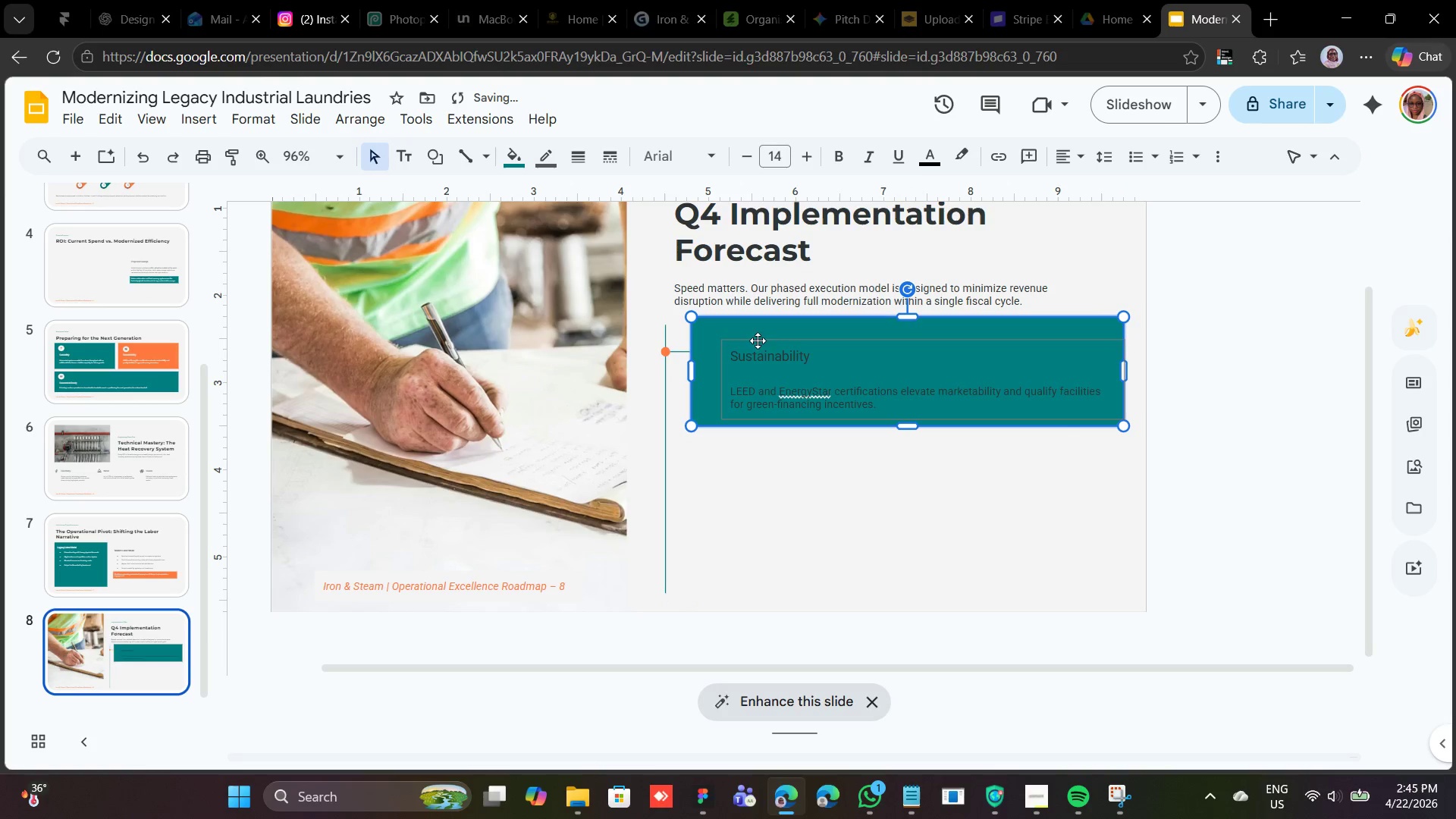 
left_click([764, 343])
 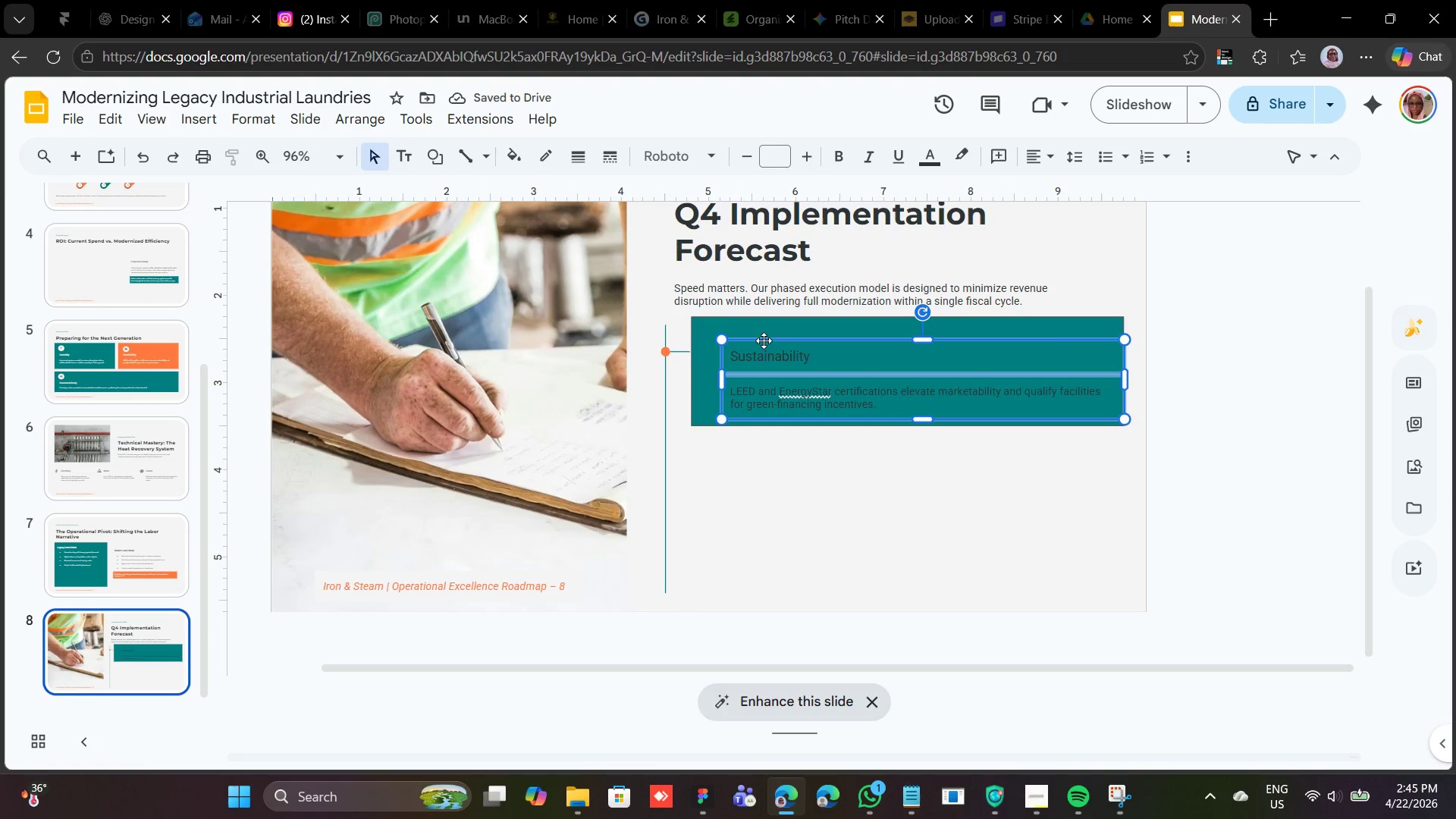 
hold_key(key=ShiftLeft, duration=0.44)
 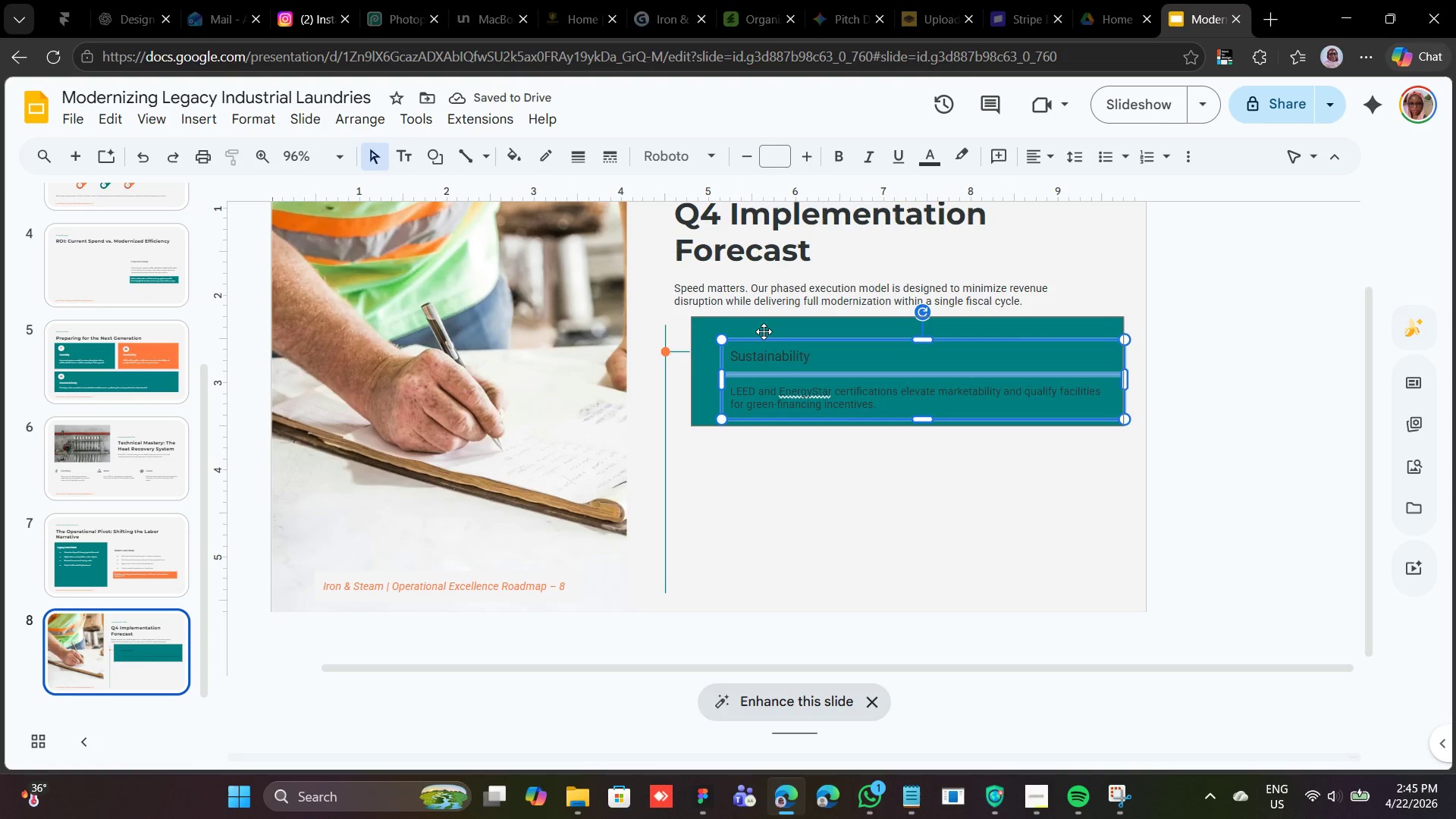 
hold_key(key=ArrowUp, duration=0.67)
 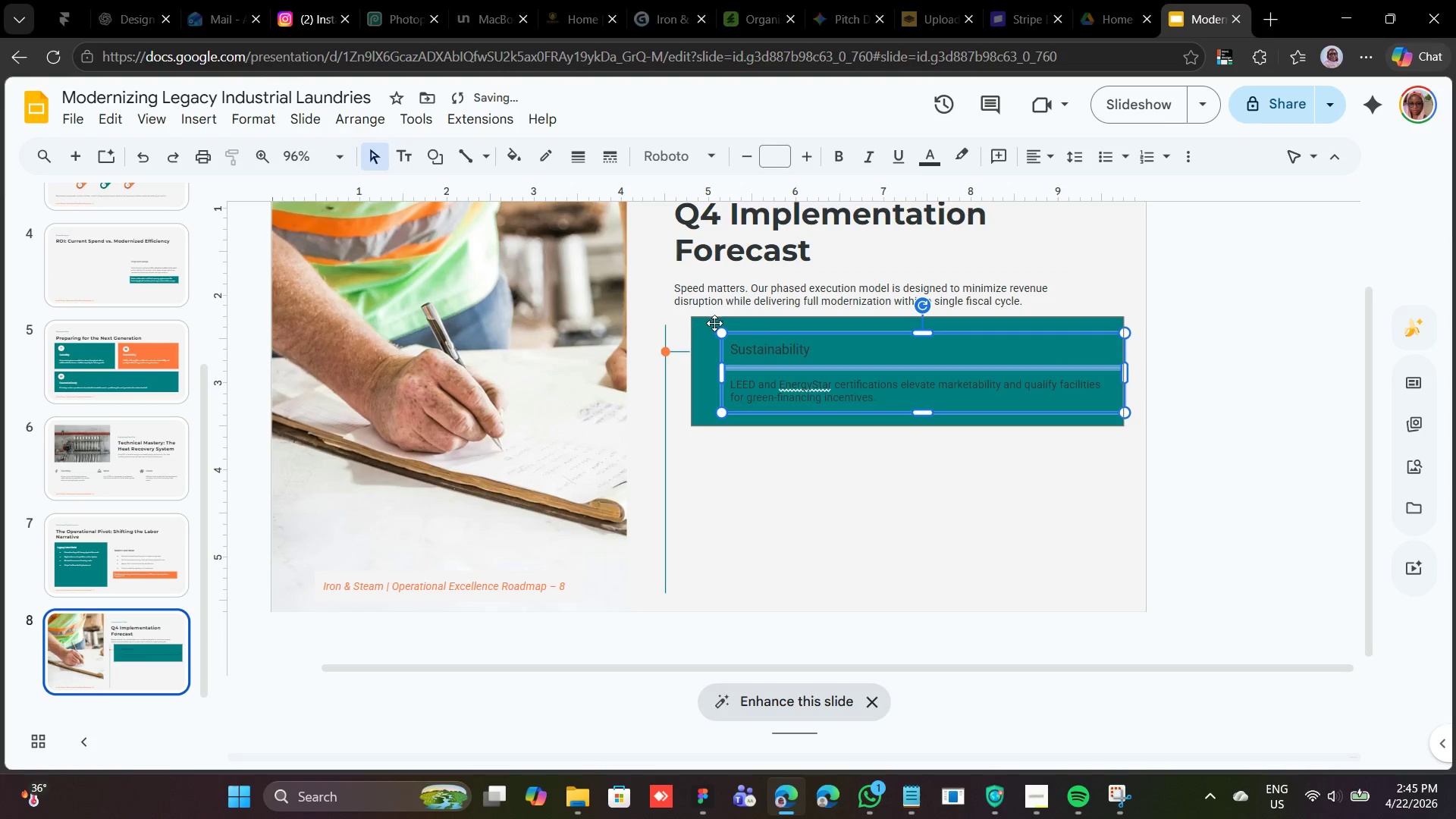 
left_click([703, 334])
 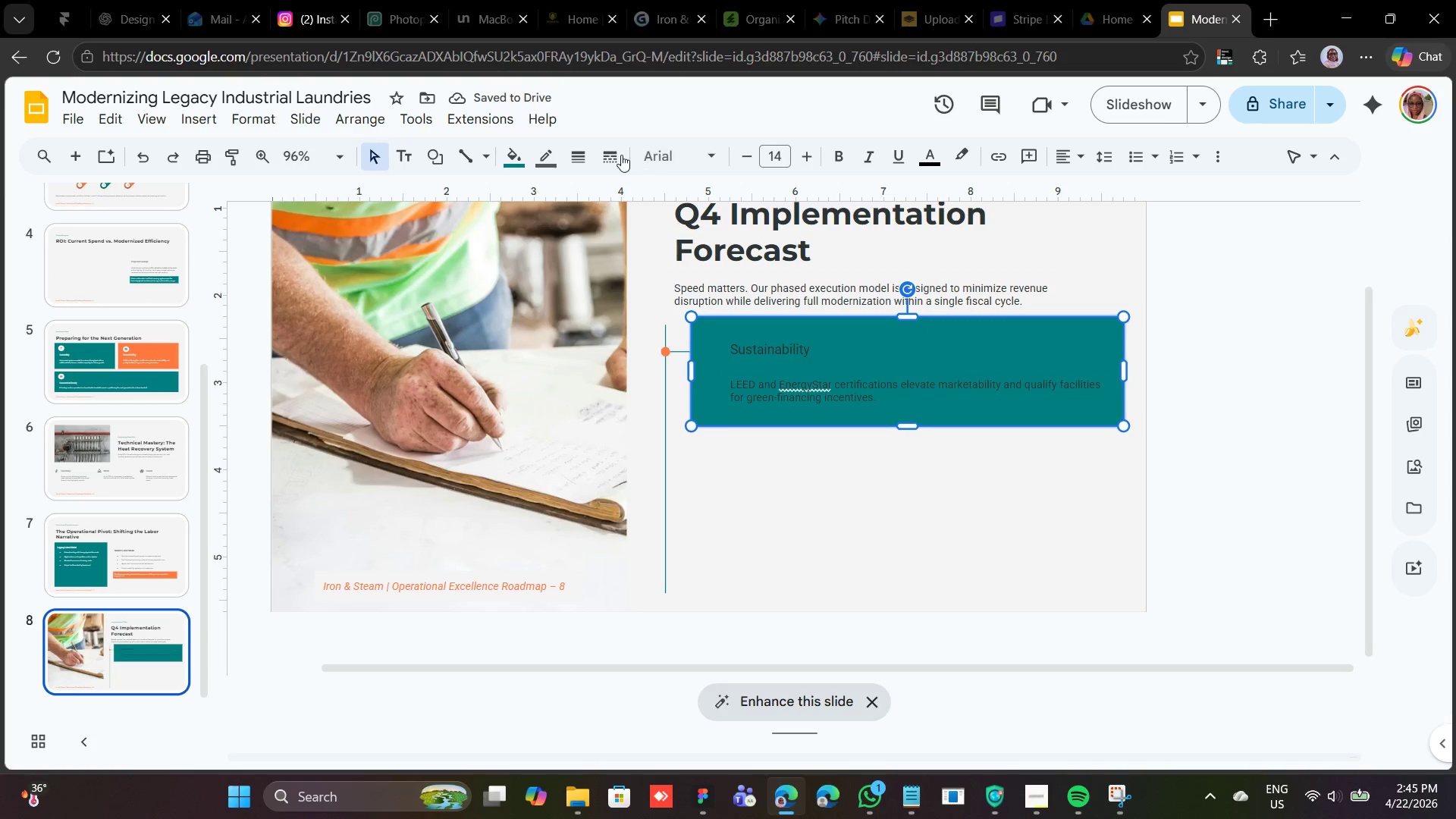 
left_click([558, 155])
 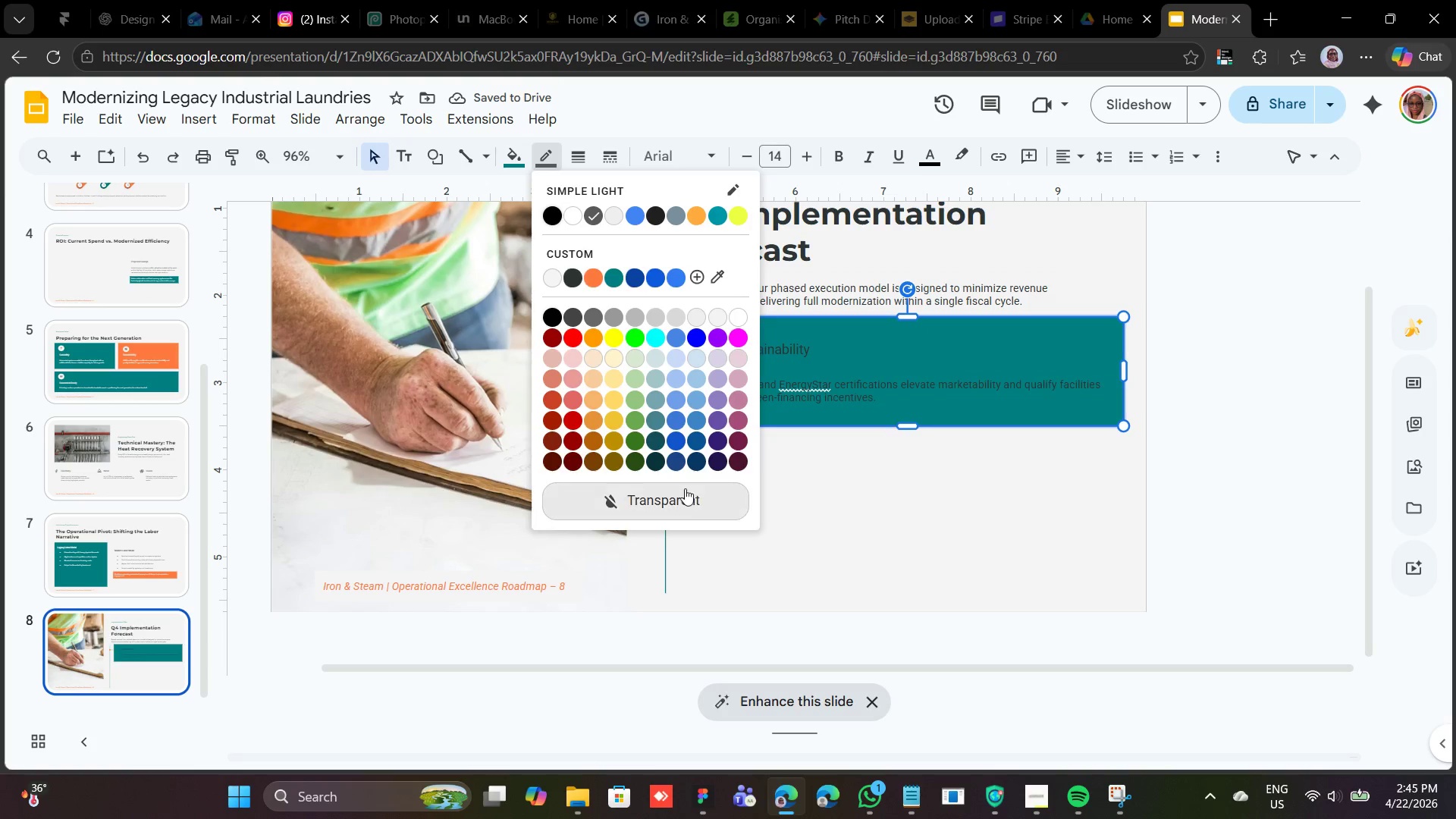 
left_click([685, 492])
 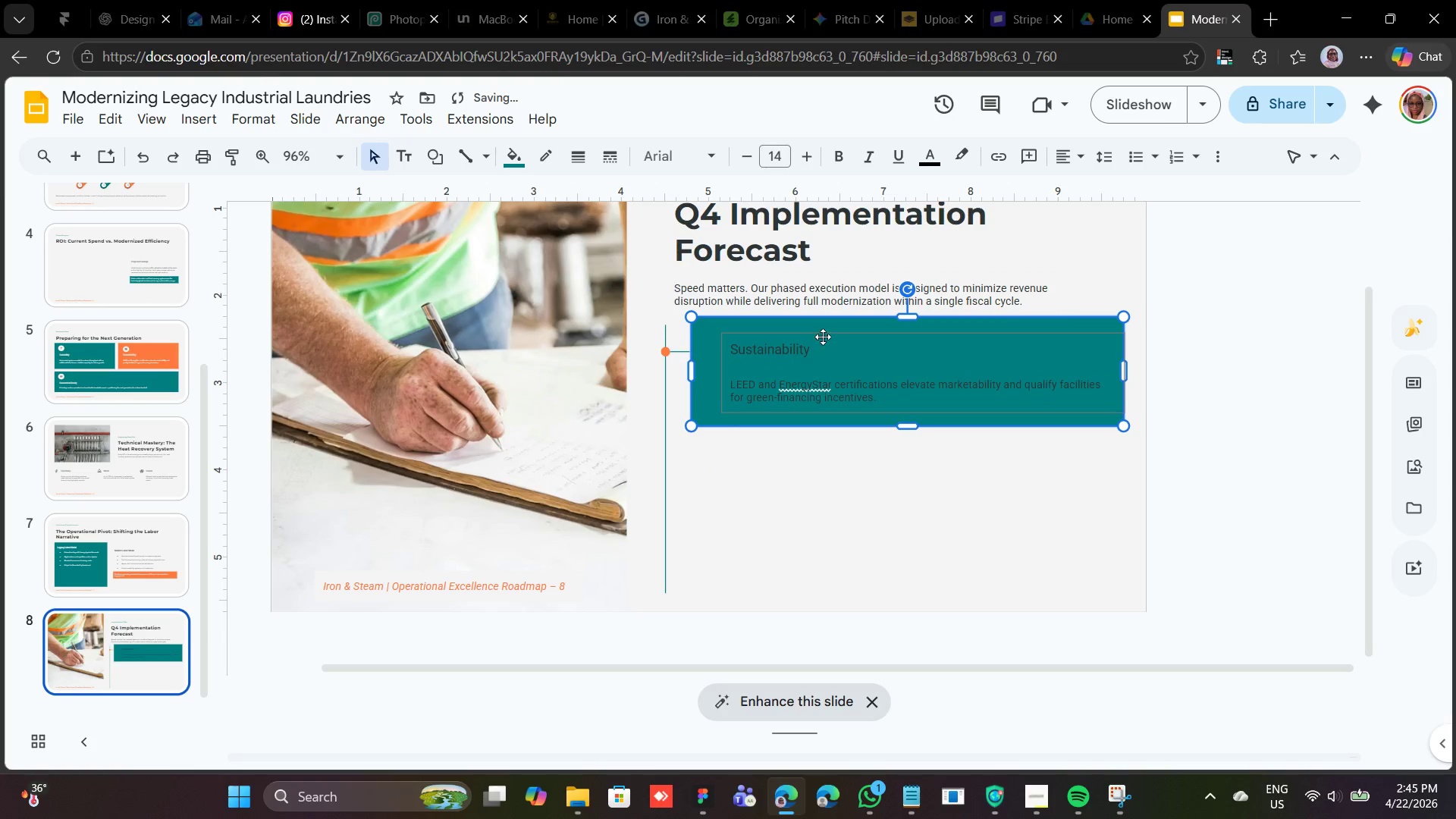 
left_click([823, 337])
 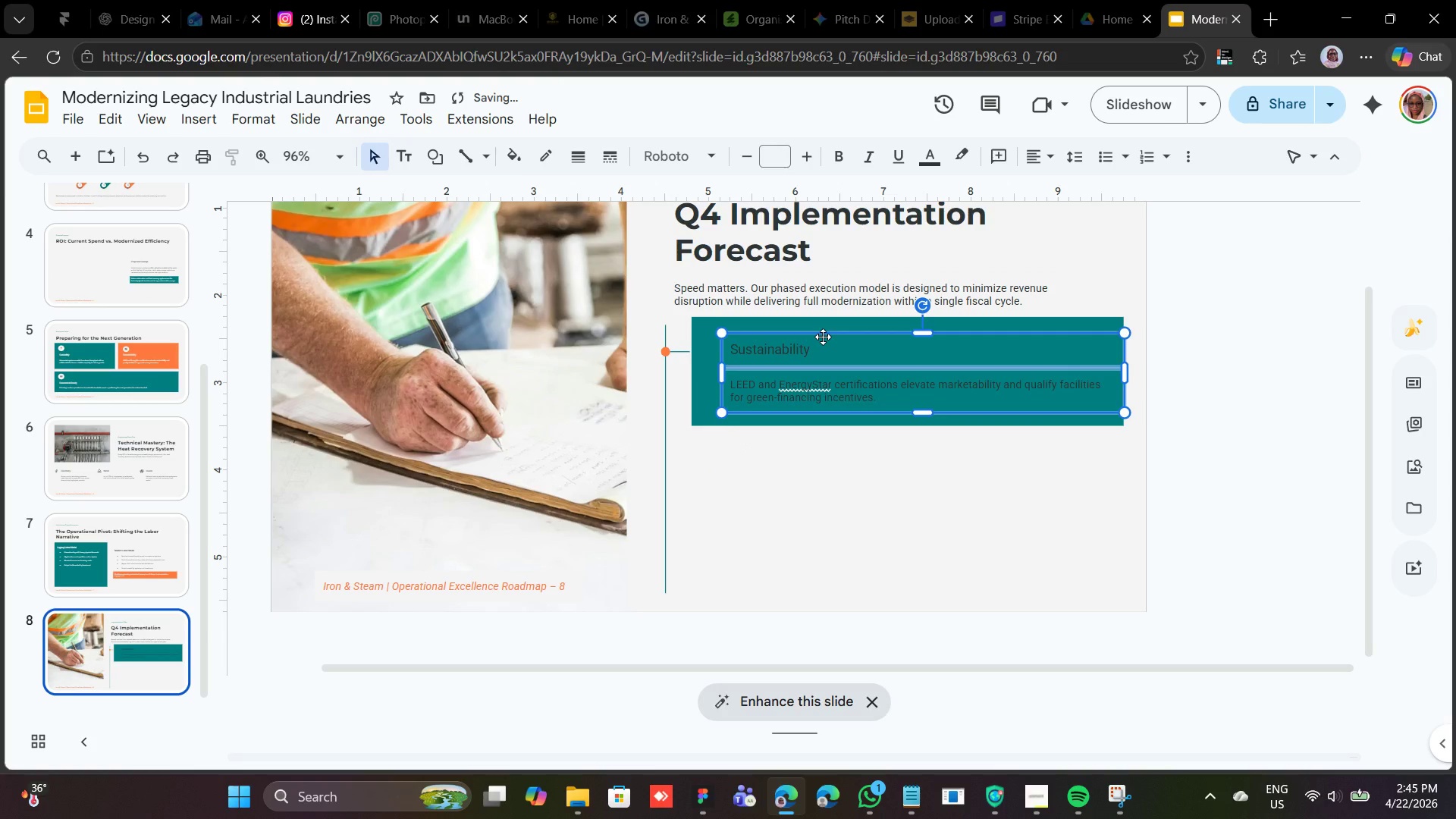 
key(Shift+ArrowLeft)
 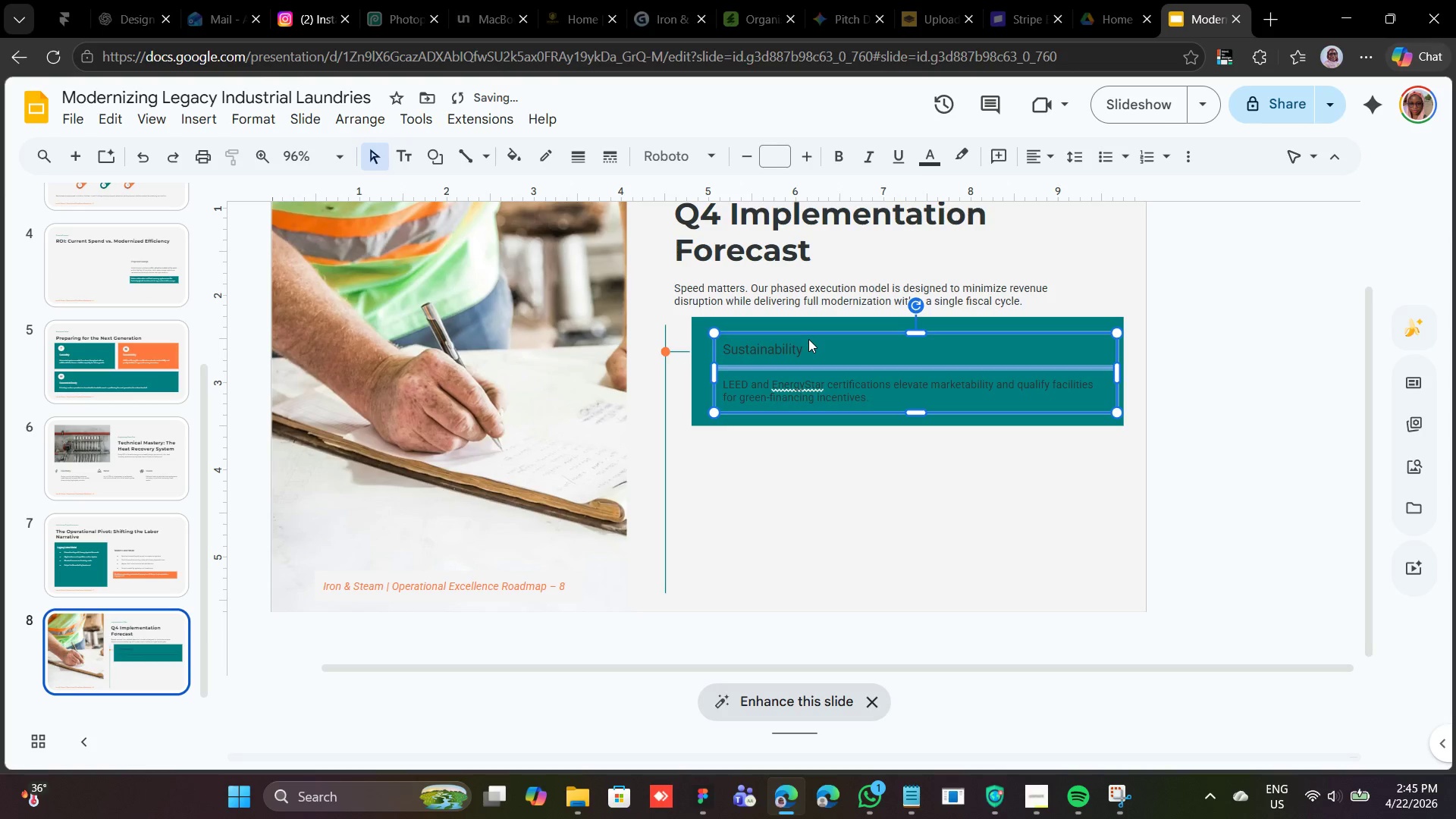 
key(Shift+ArrowLeft)
 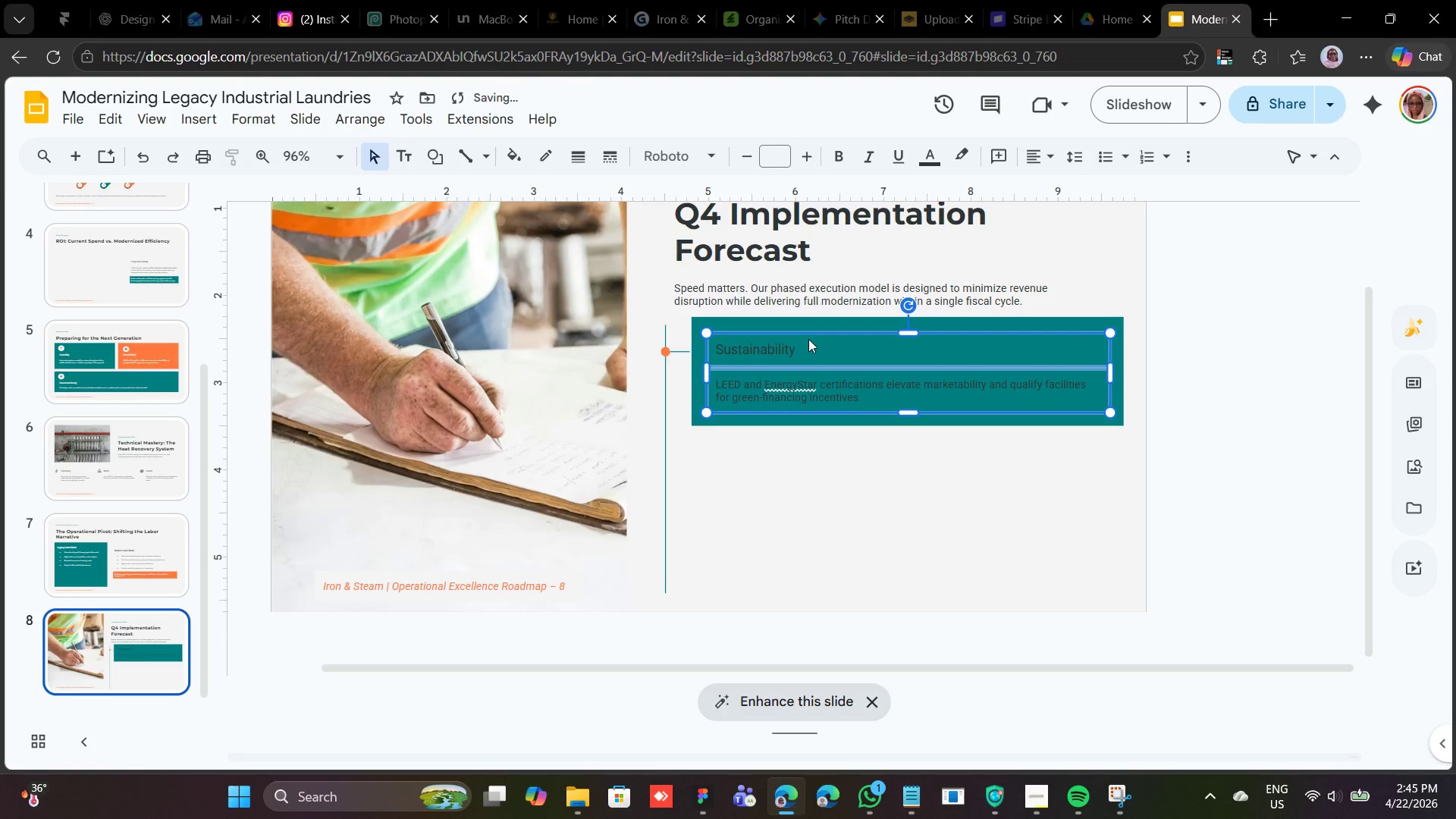 
key(ArrowLeft)
 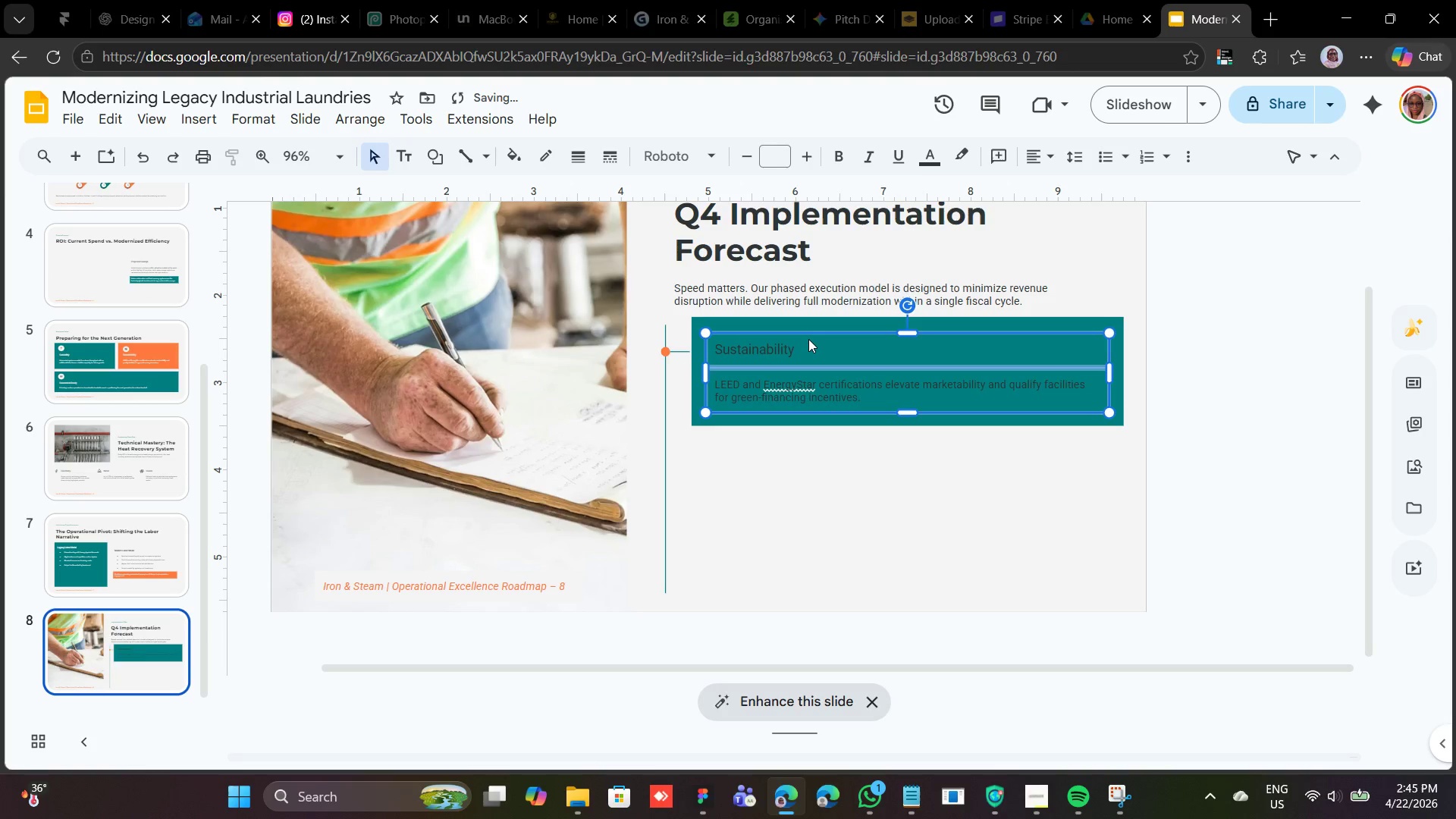 
key(ArrowLeft)
 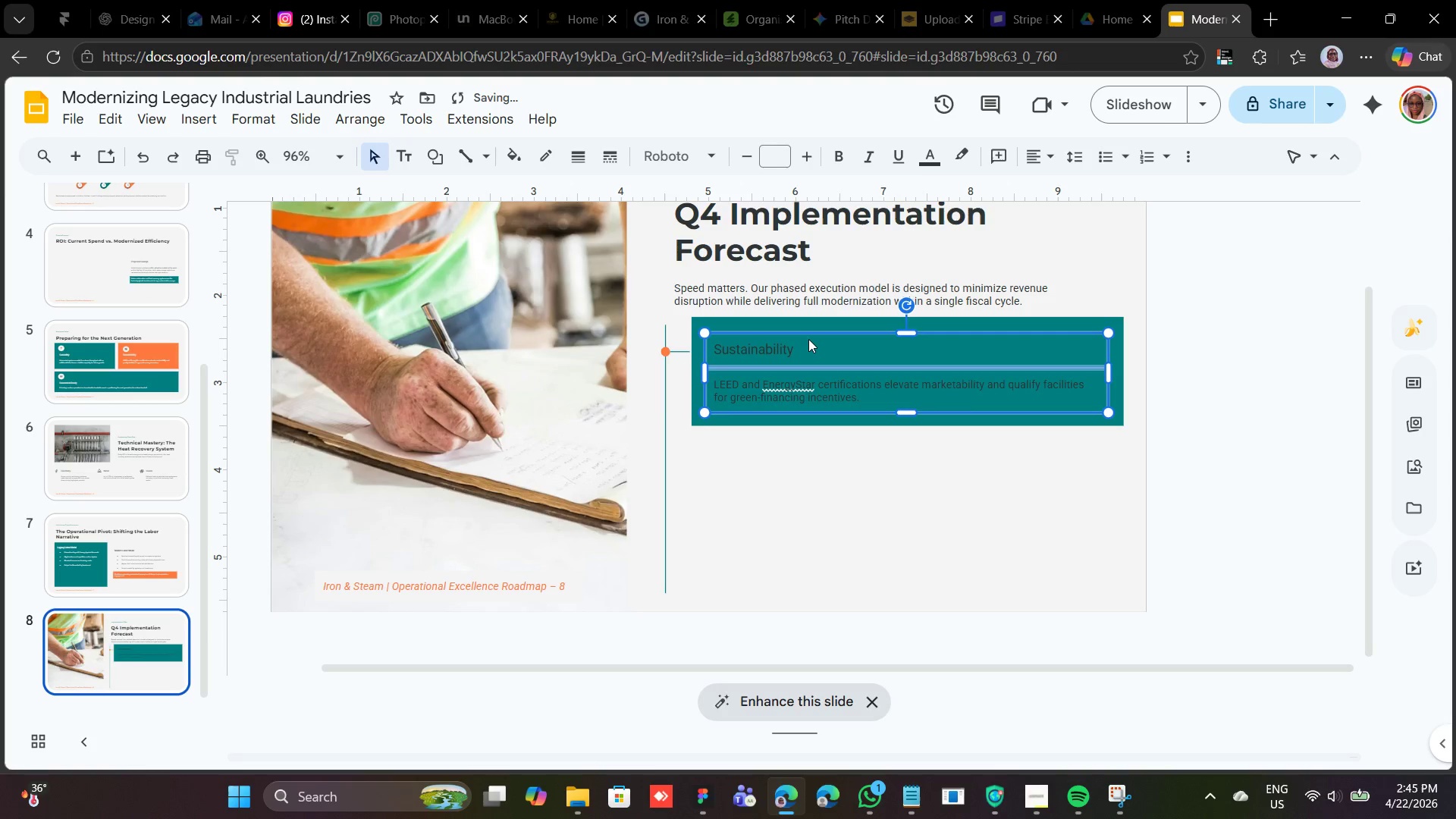 
key(ArrowUp)
 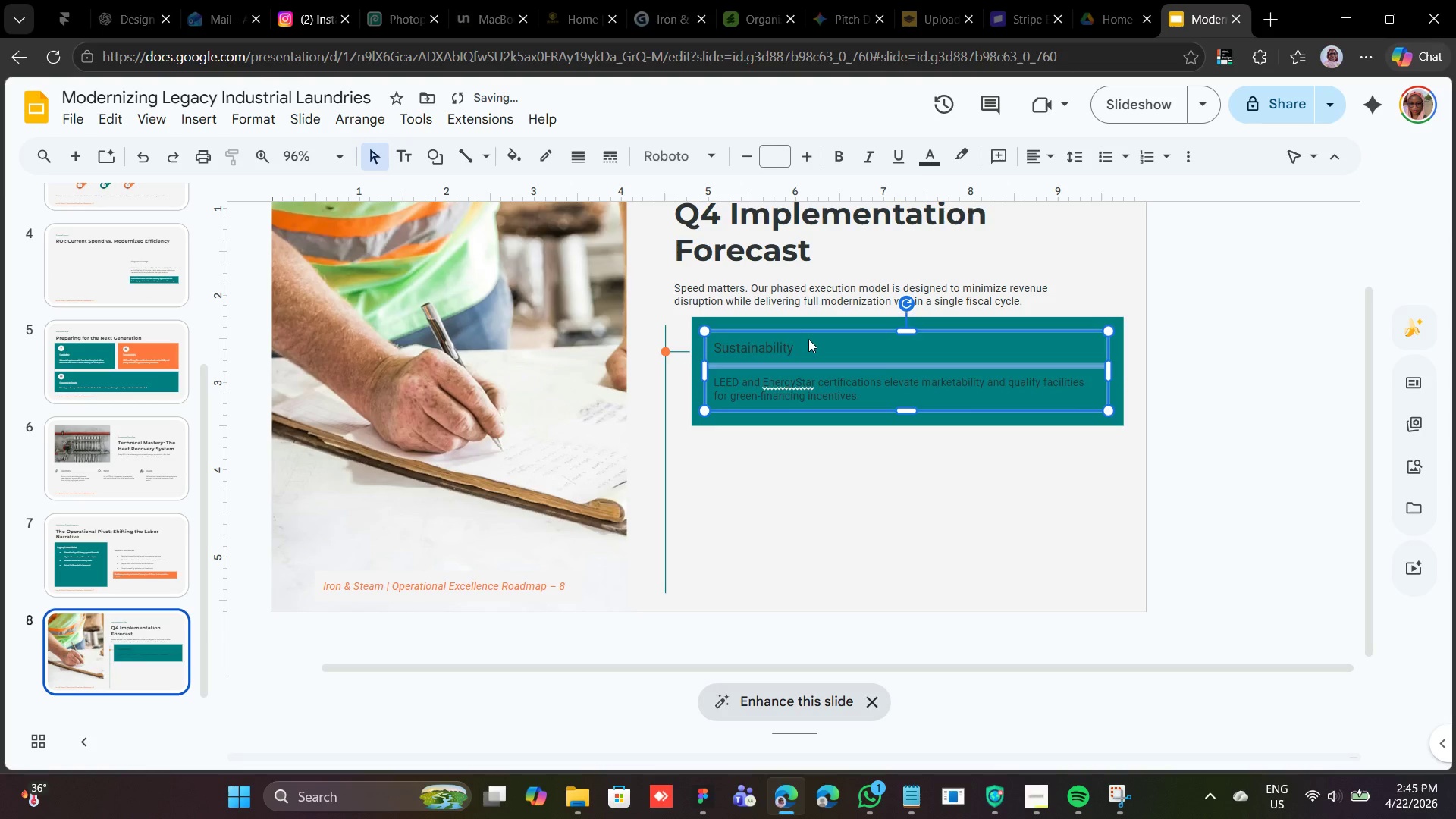 
key(ArrowUp)
 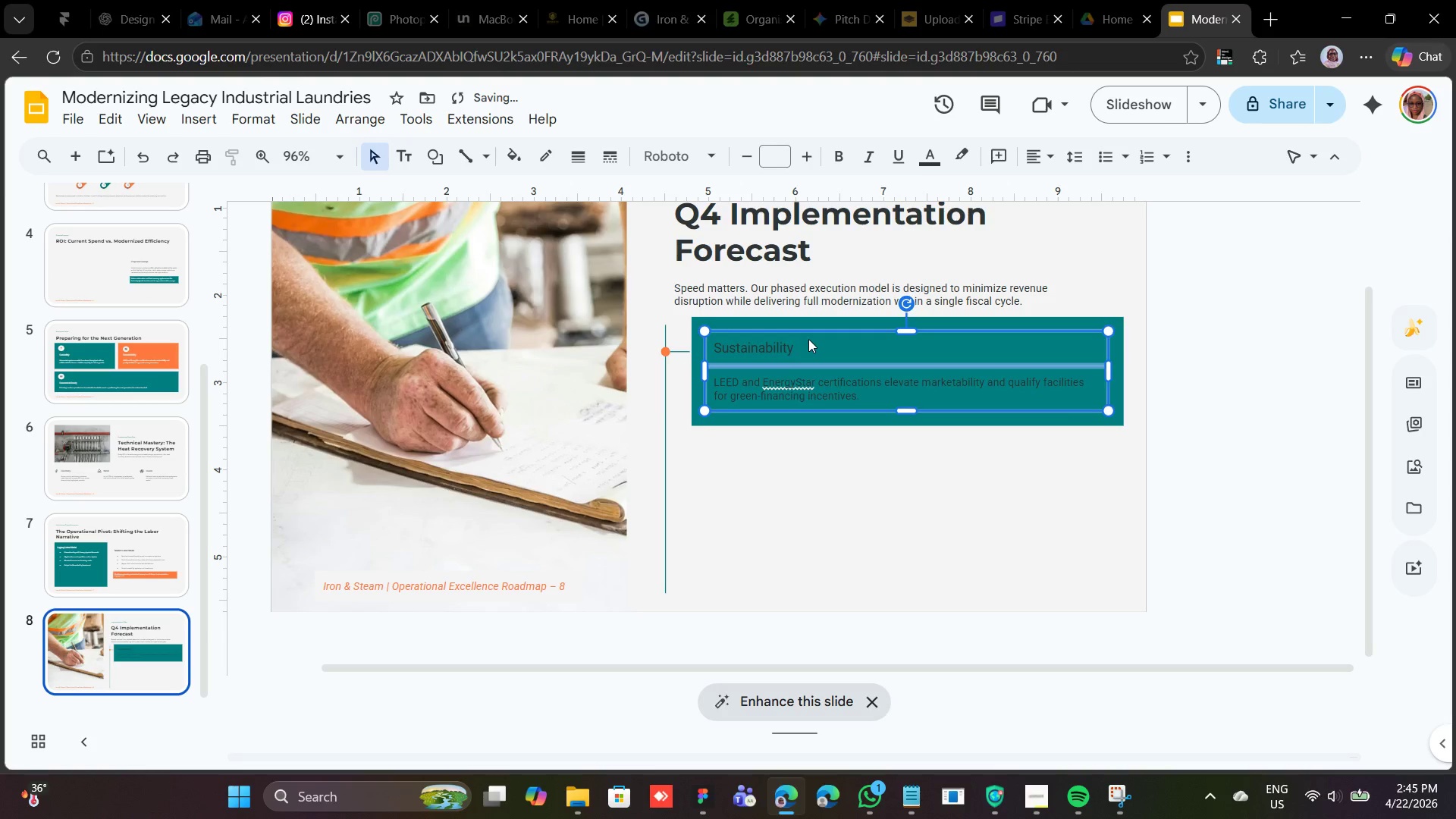 
key(ArrowUp)
 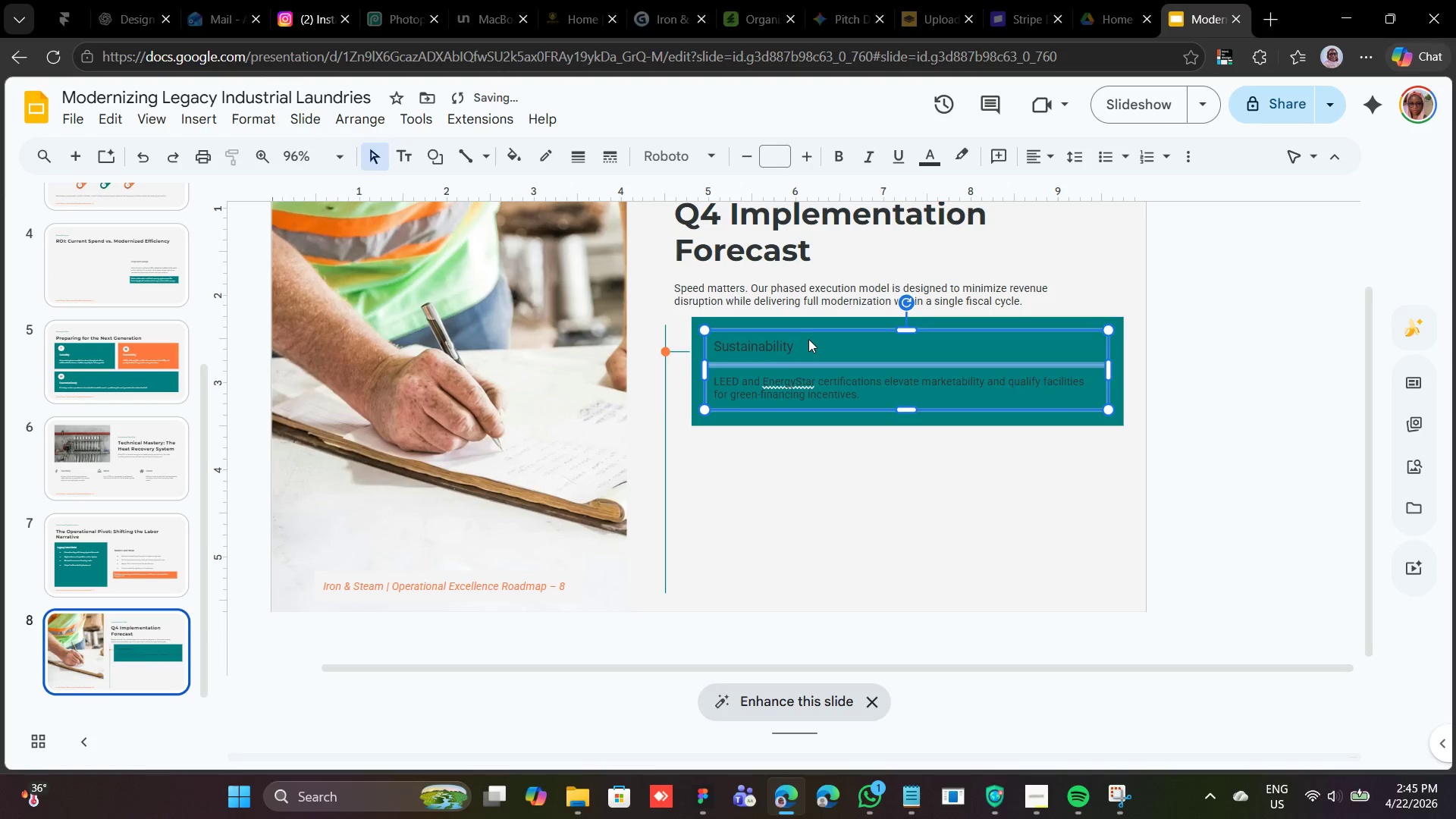 
key(ArrowUp)
 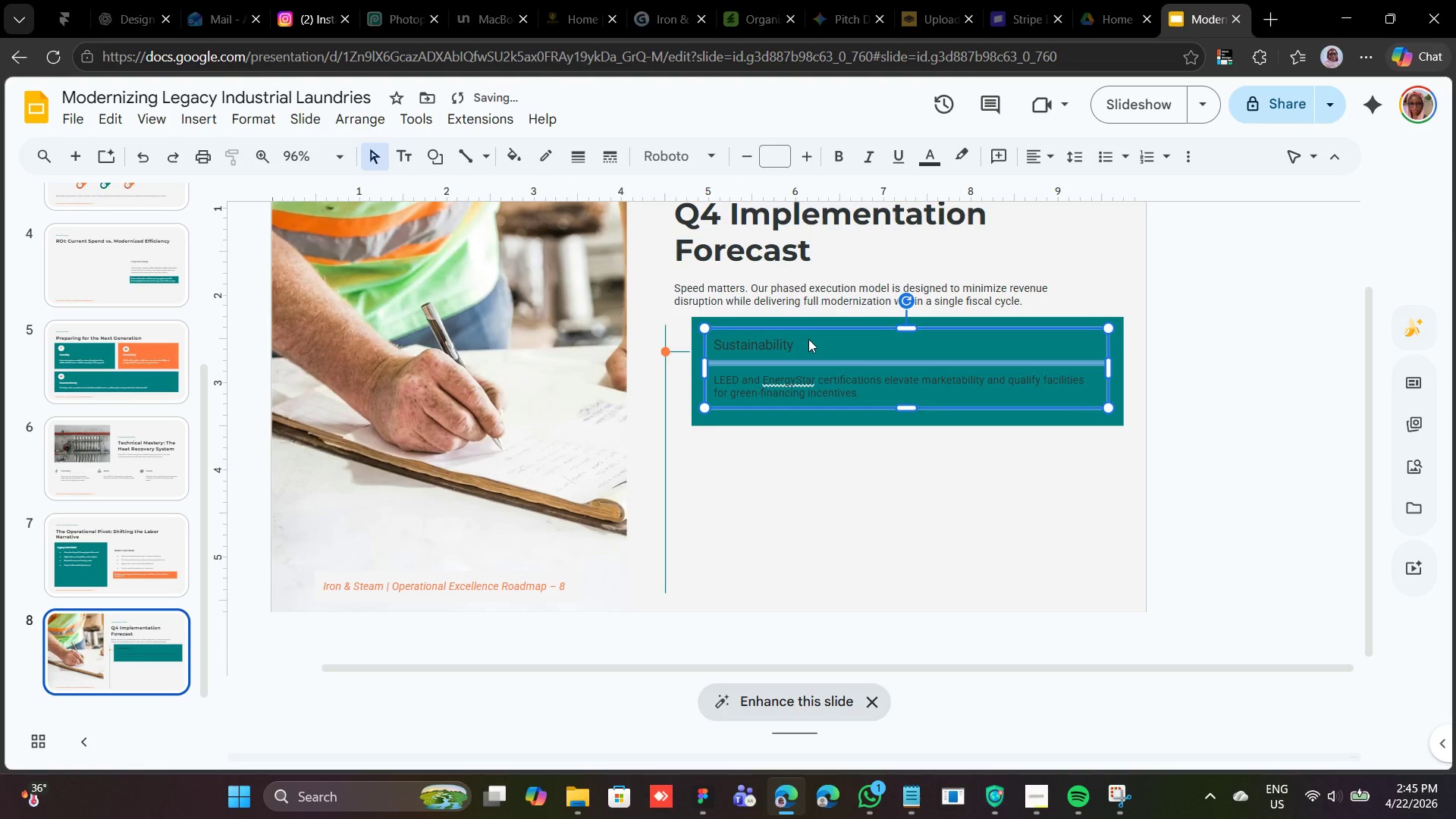 
key(ArrowUp)
 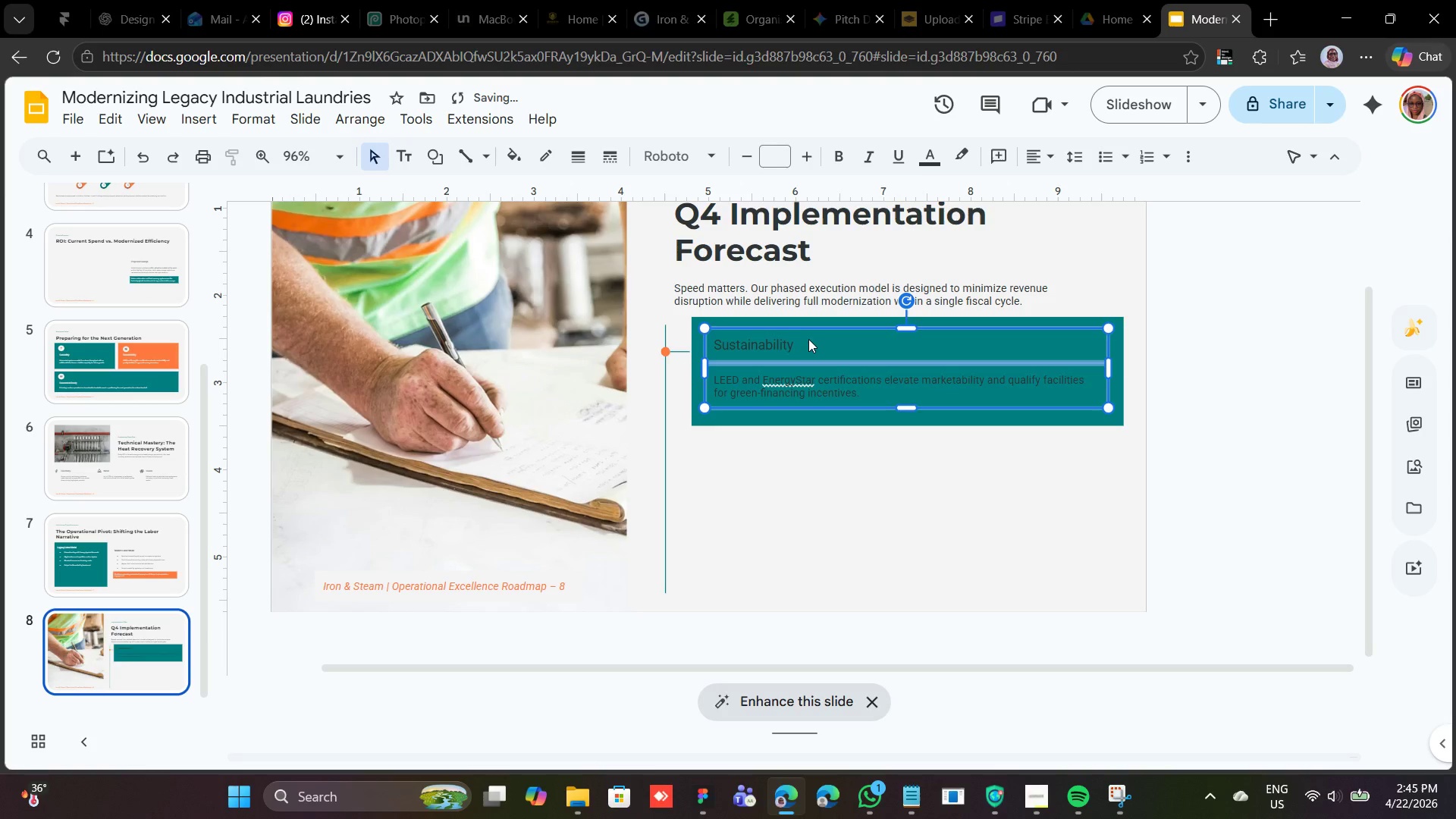 
key(ArrowLeft)
 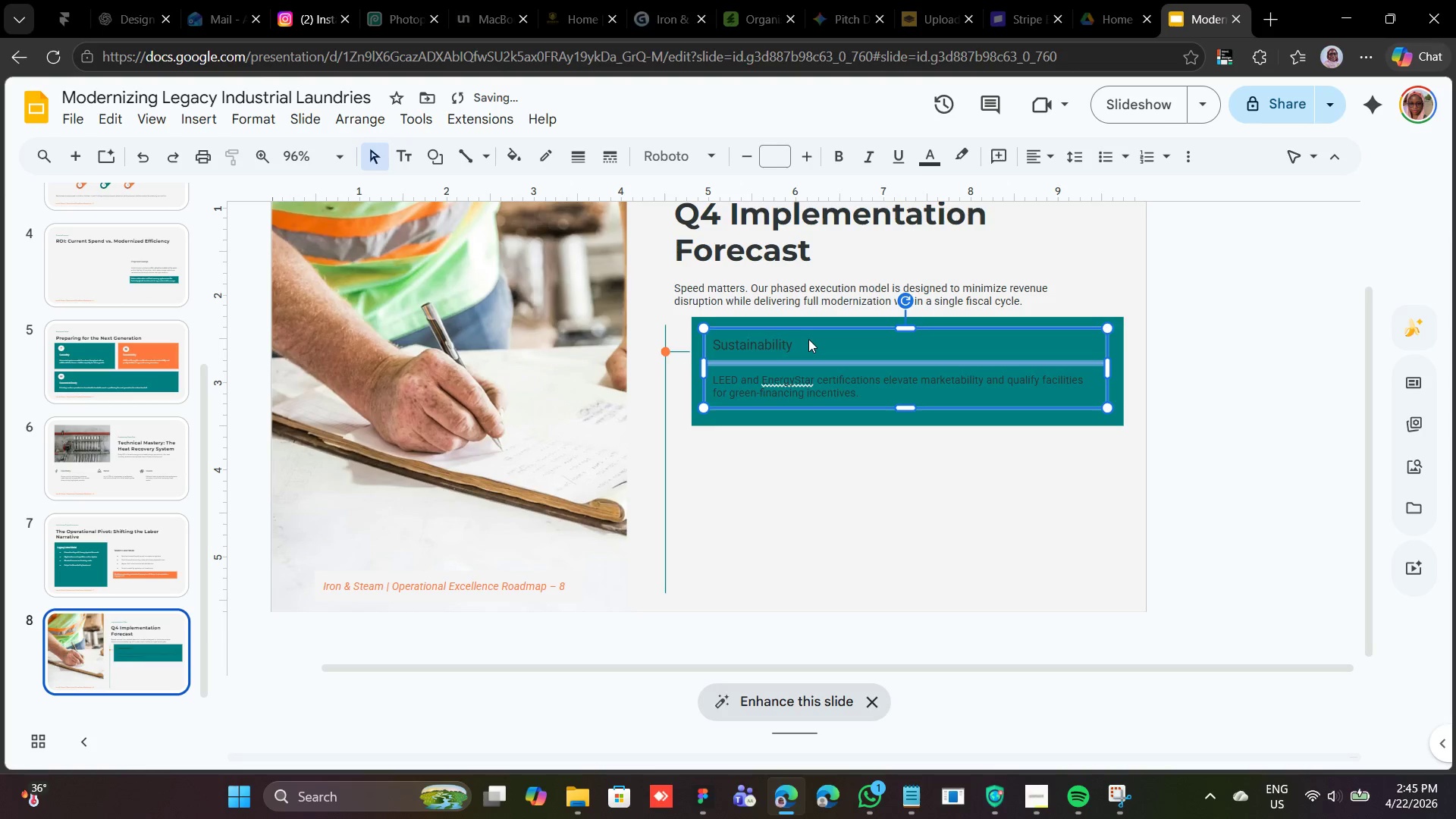 
key(ArrowLeft)
 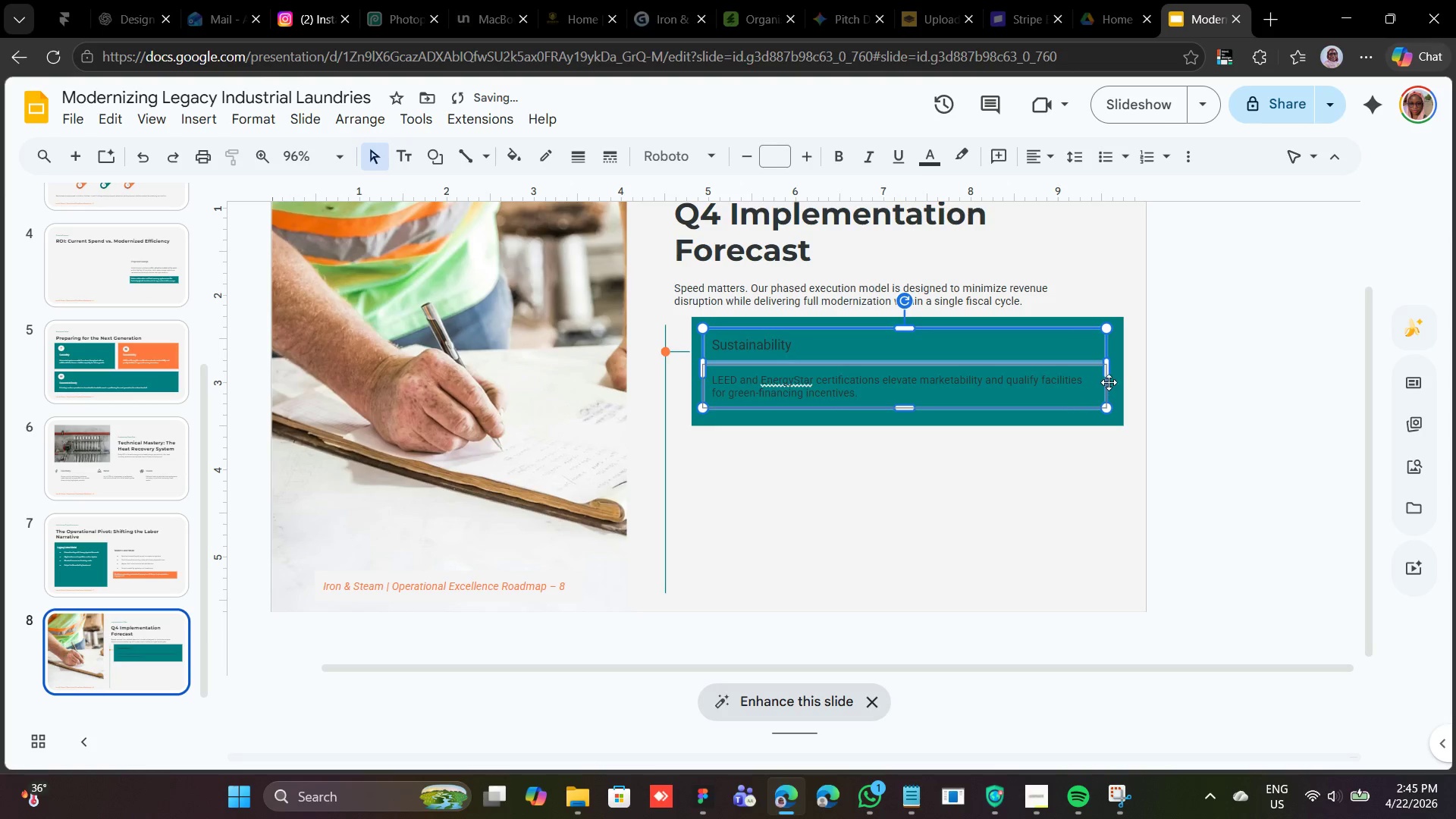 
left_click_drag(start_coordinate=[1108, 373], to_coordinate=[1083, 369])
 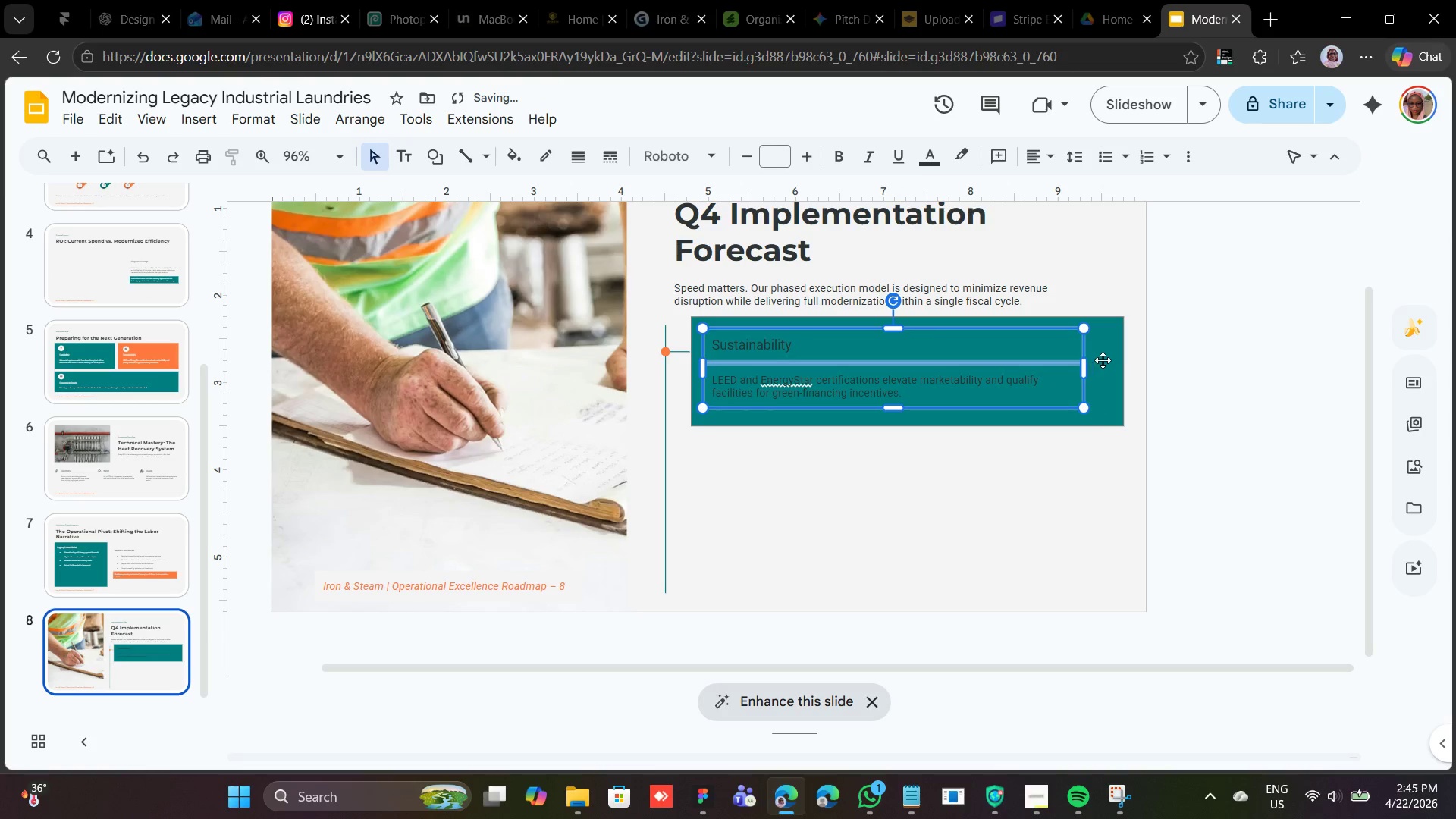 
left_click([1105, 359])
 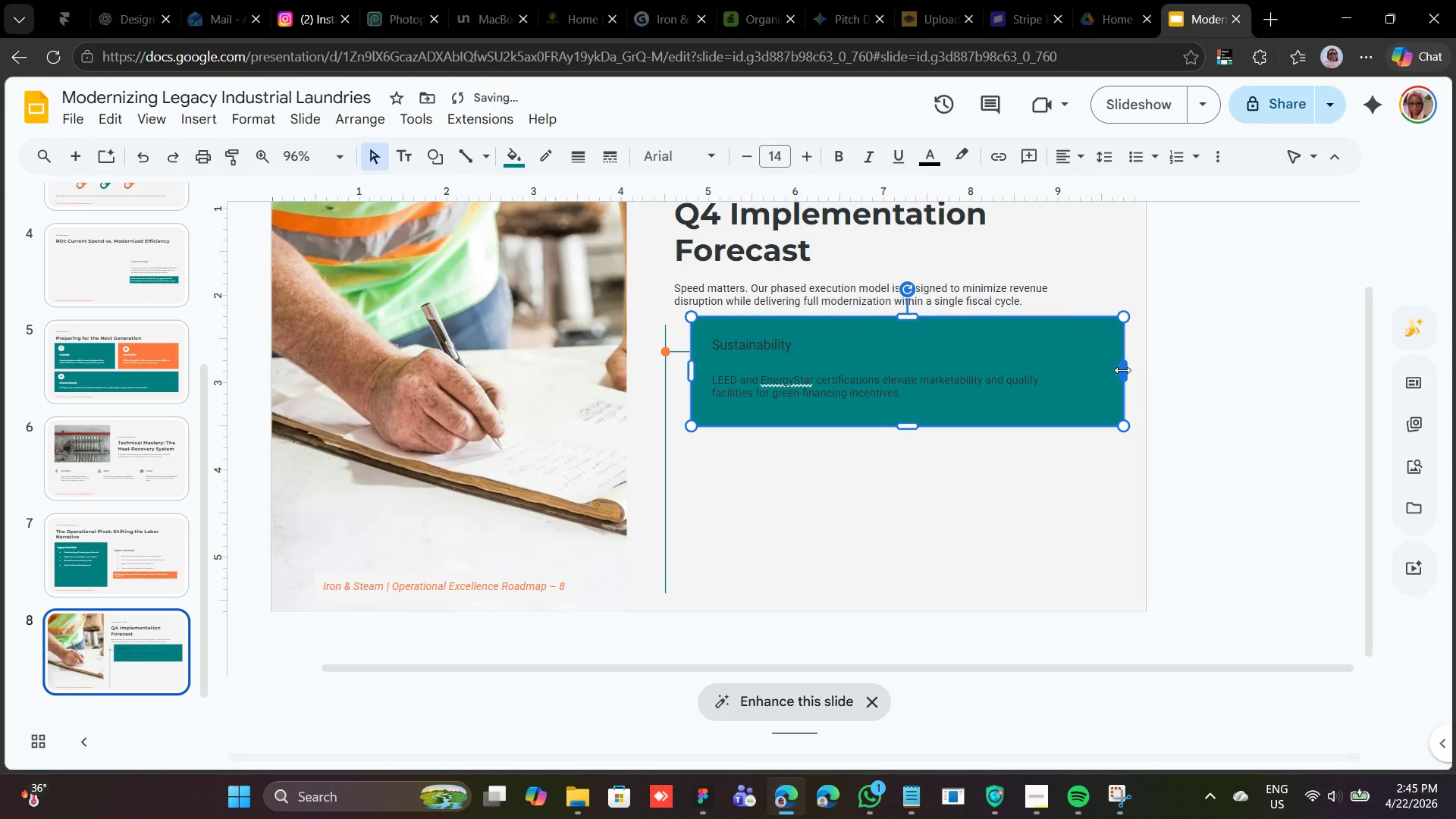 
left_click_drag(start_coordinate=[1122, 370], to_coordinate=[1103, 375])
 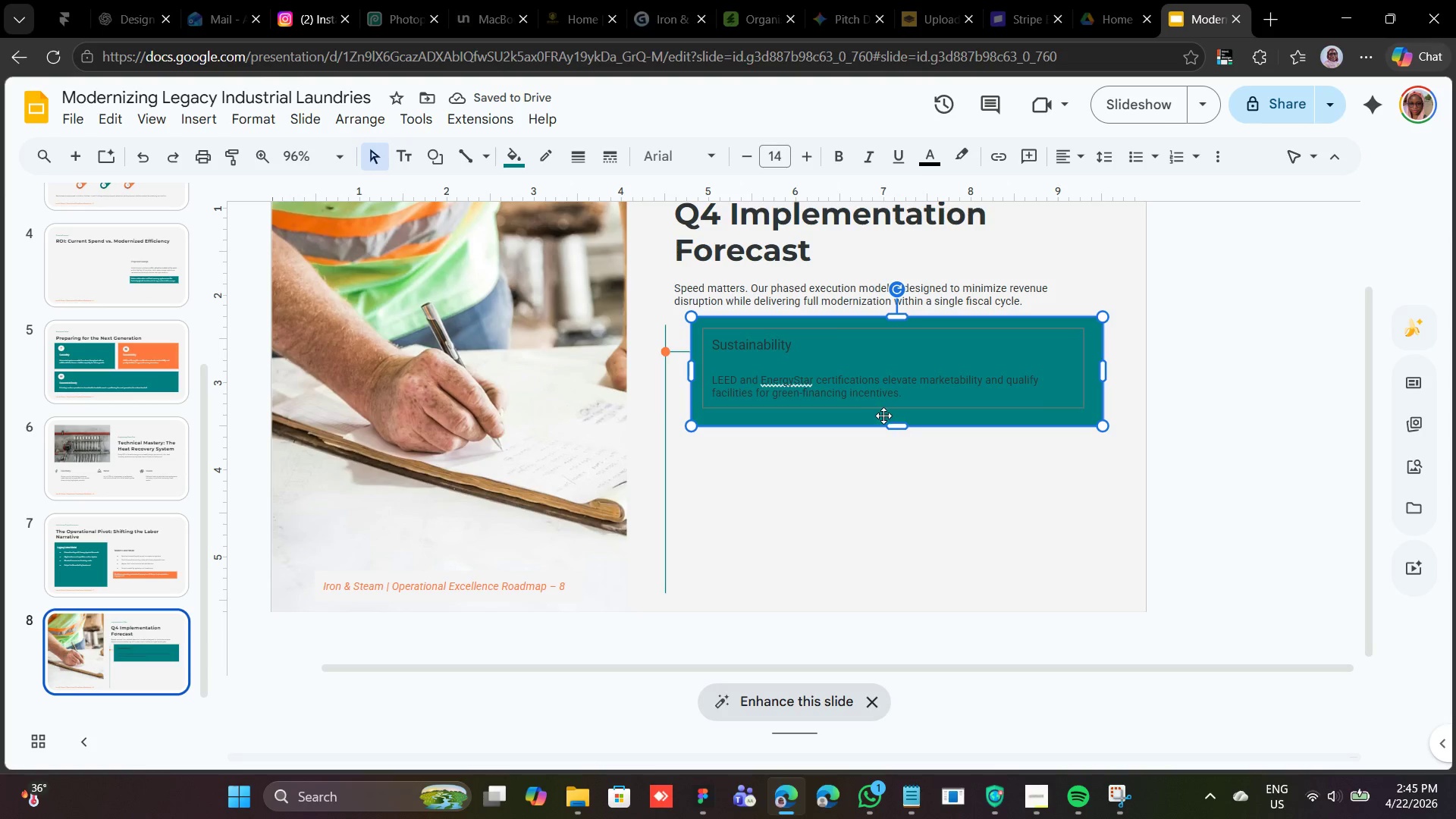 
left_click([843, 381])
 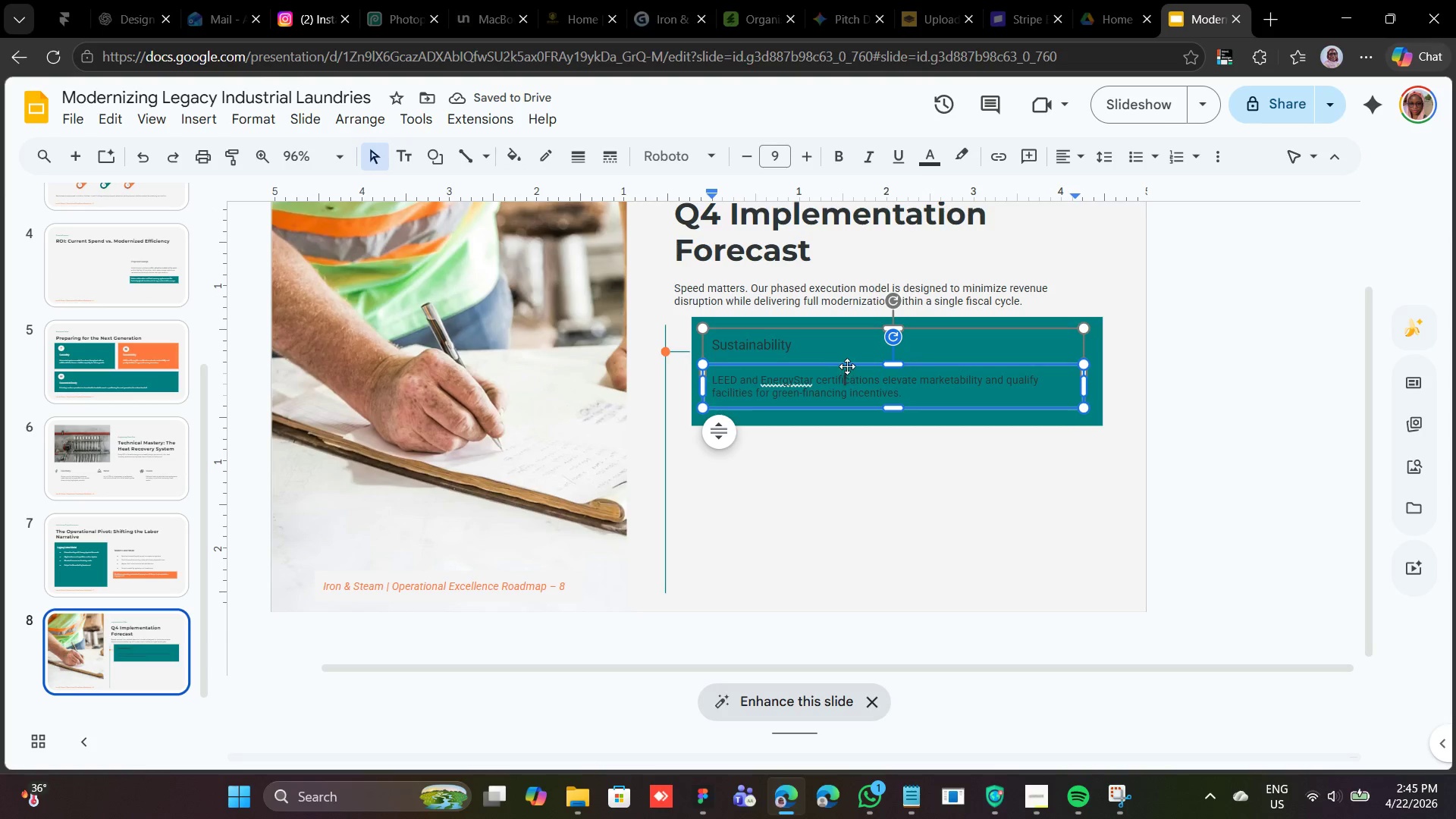 
left_click([847, 366])
 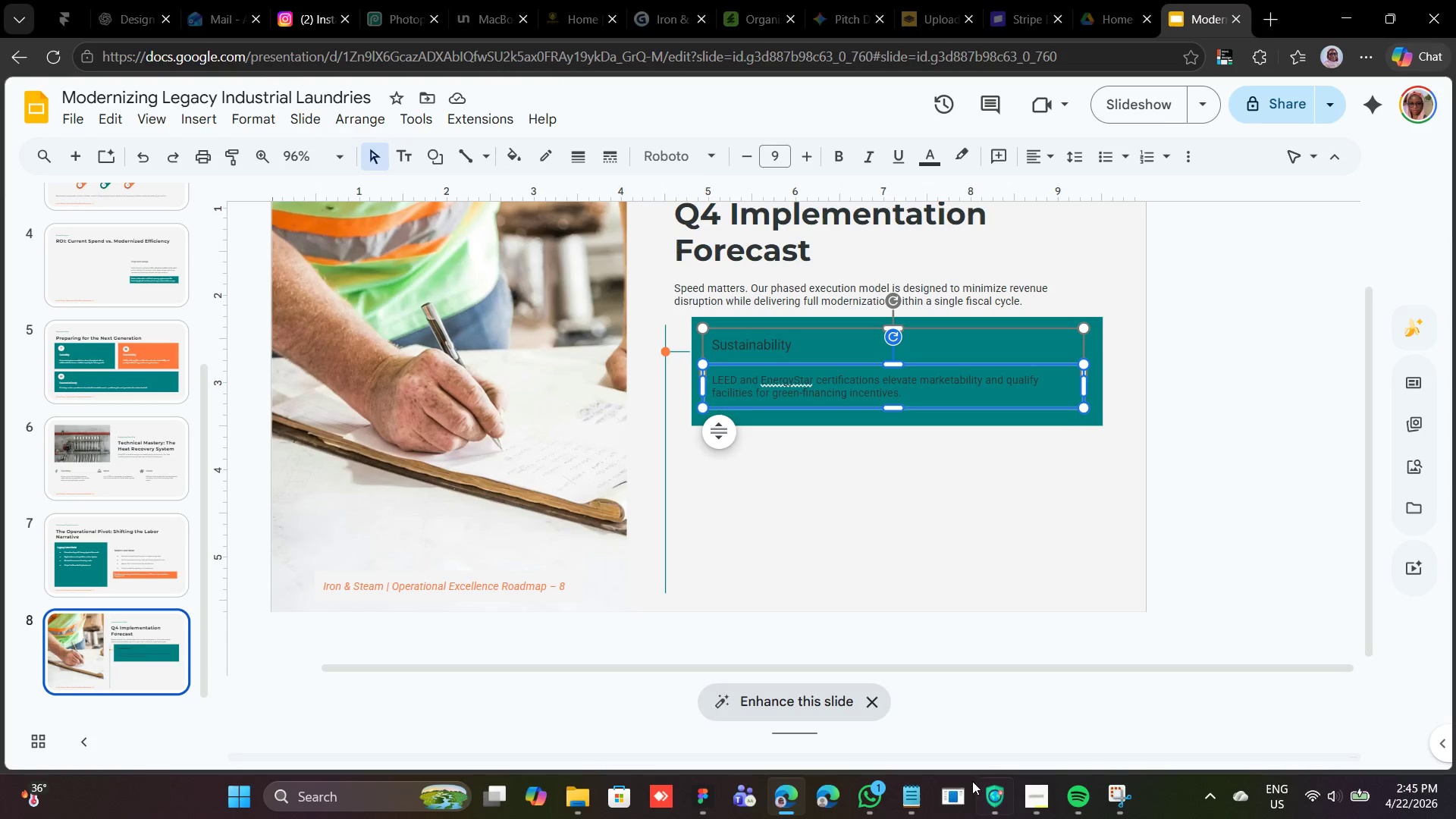 
left_click([910, 805])
 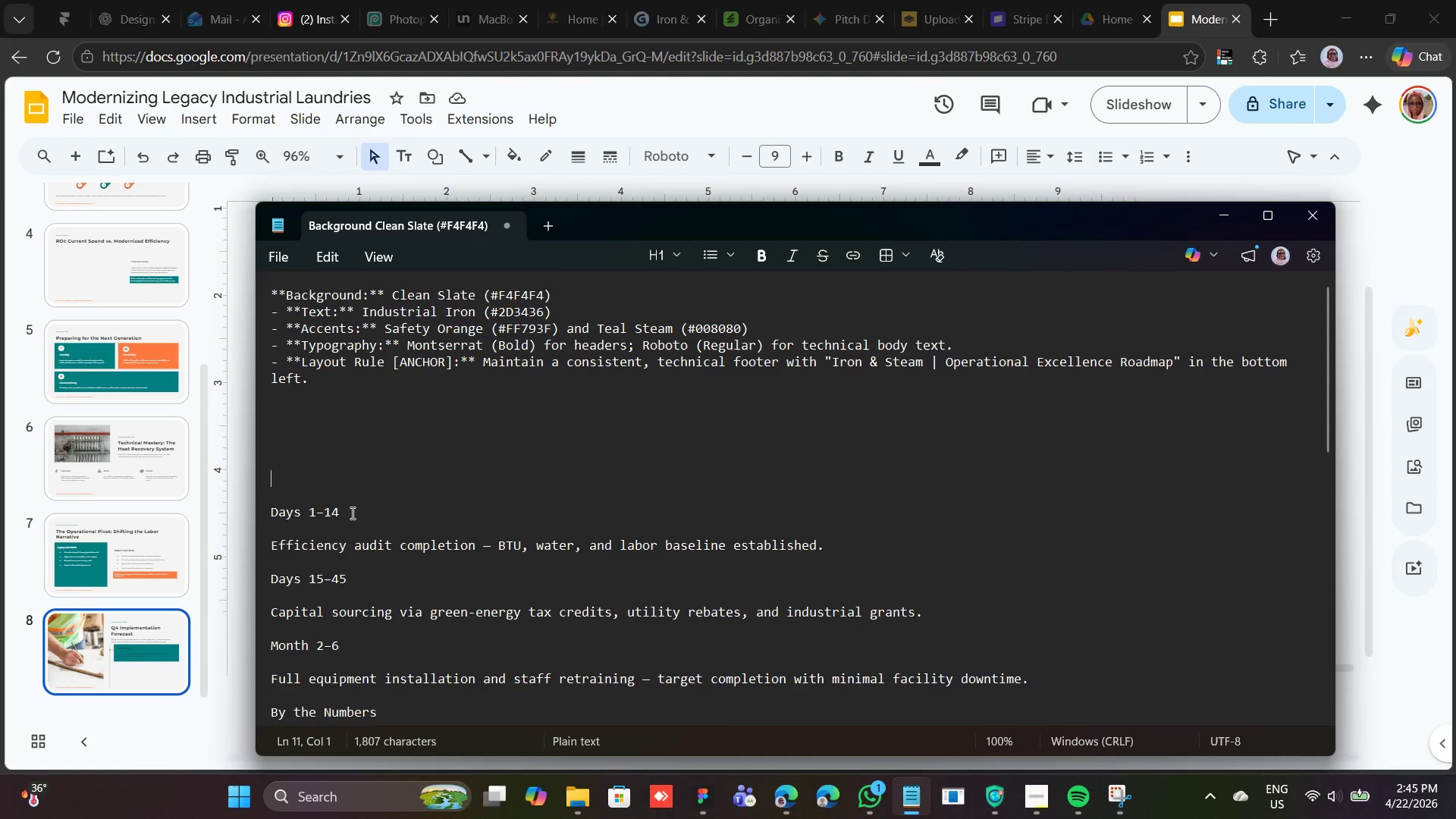 
left_click_drag(start_coordinate=[347, 511], to_coordinate=[272, 516])
 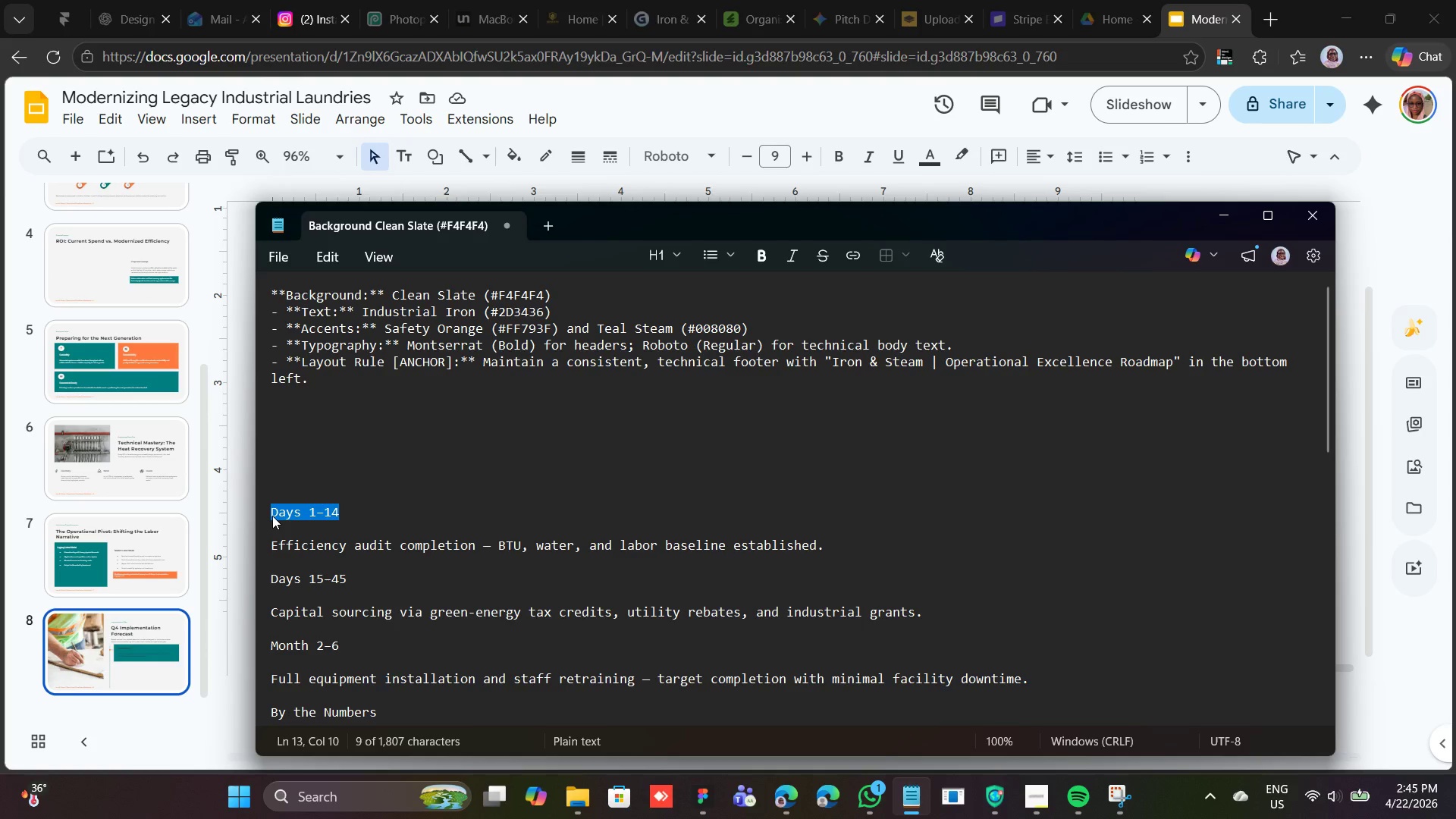 
right_click([271, 516])
 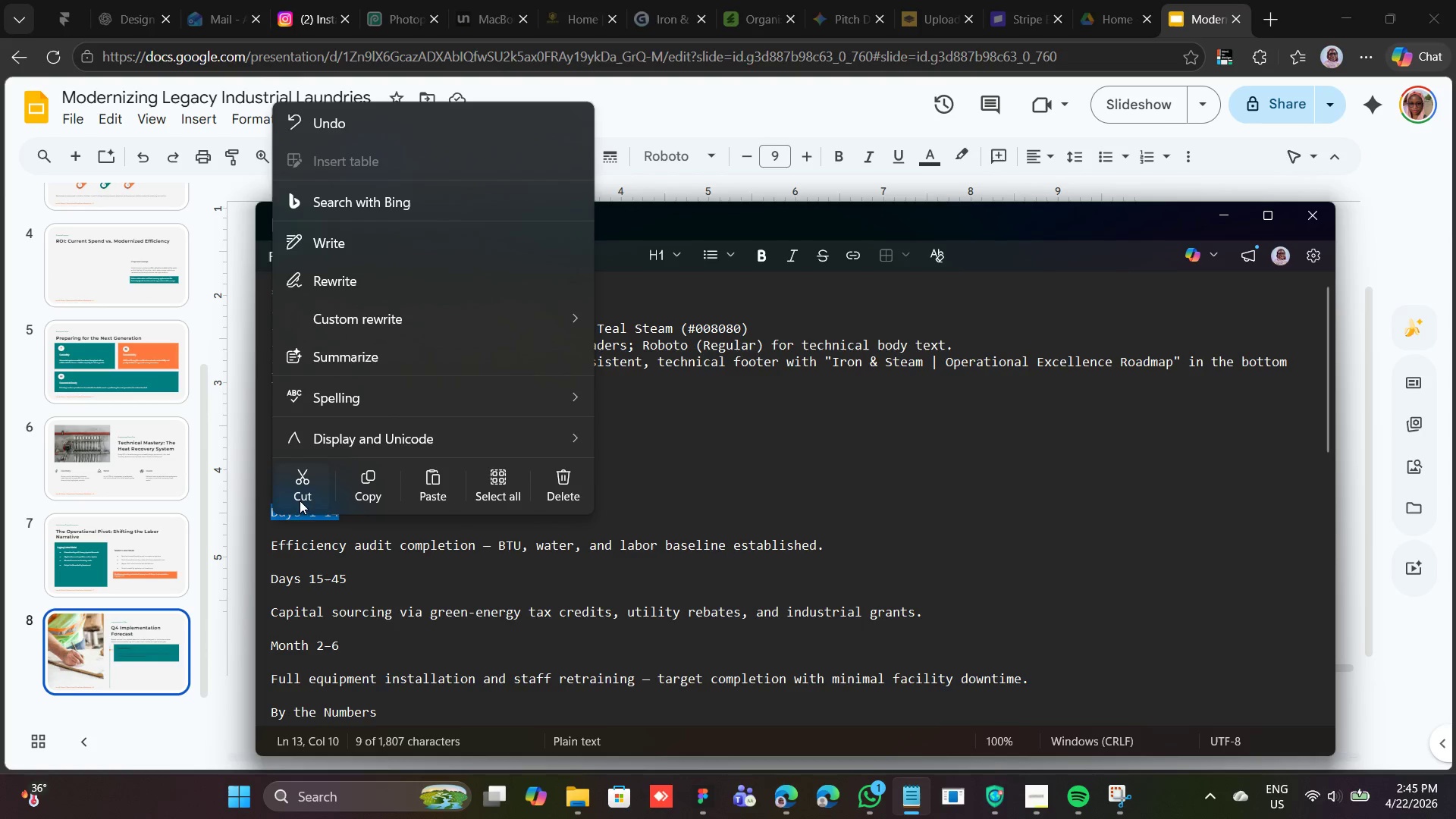 
left_click([300, 494])
 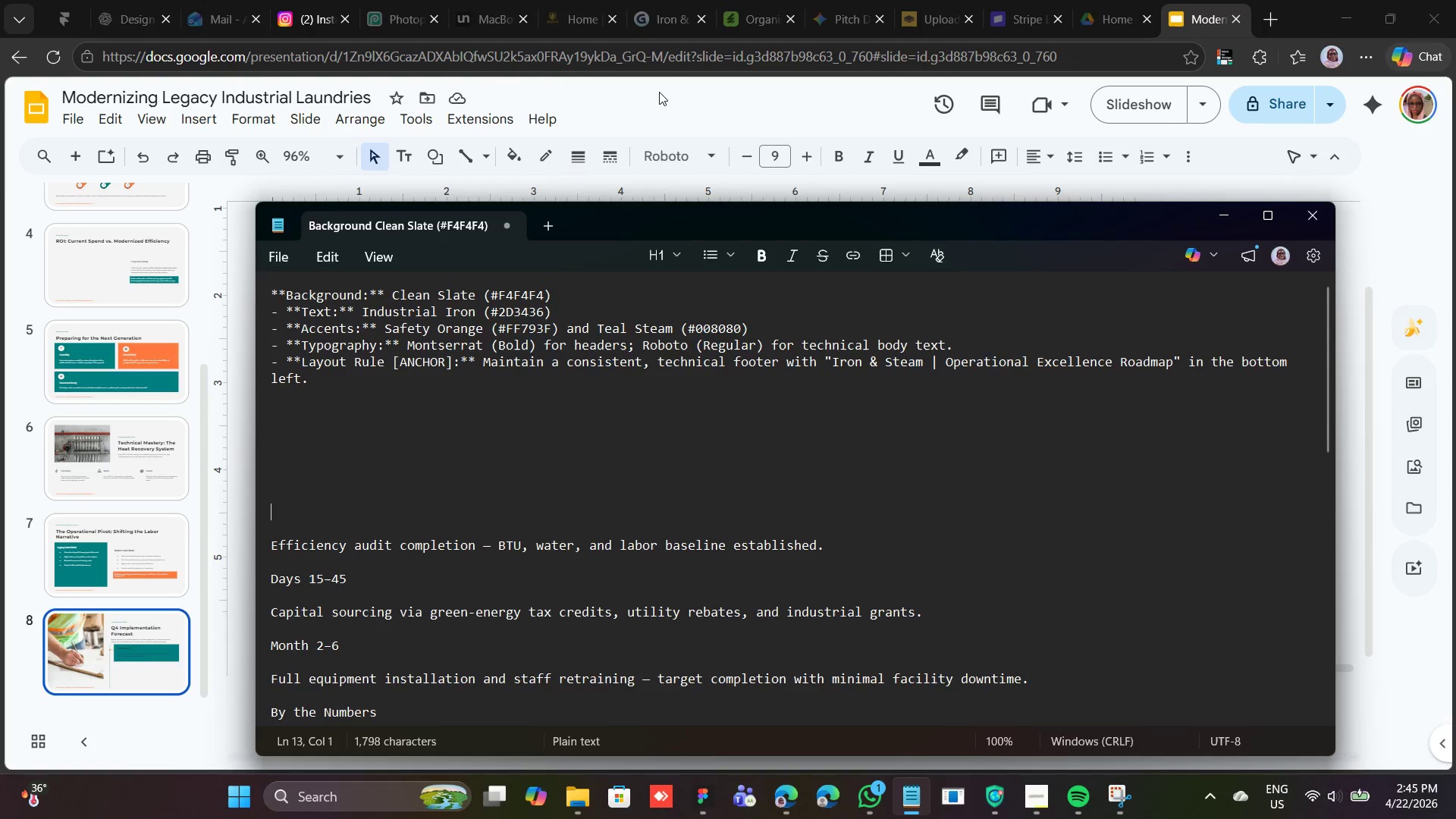 
left_click([662, 89])
 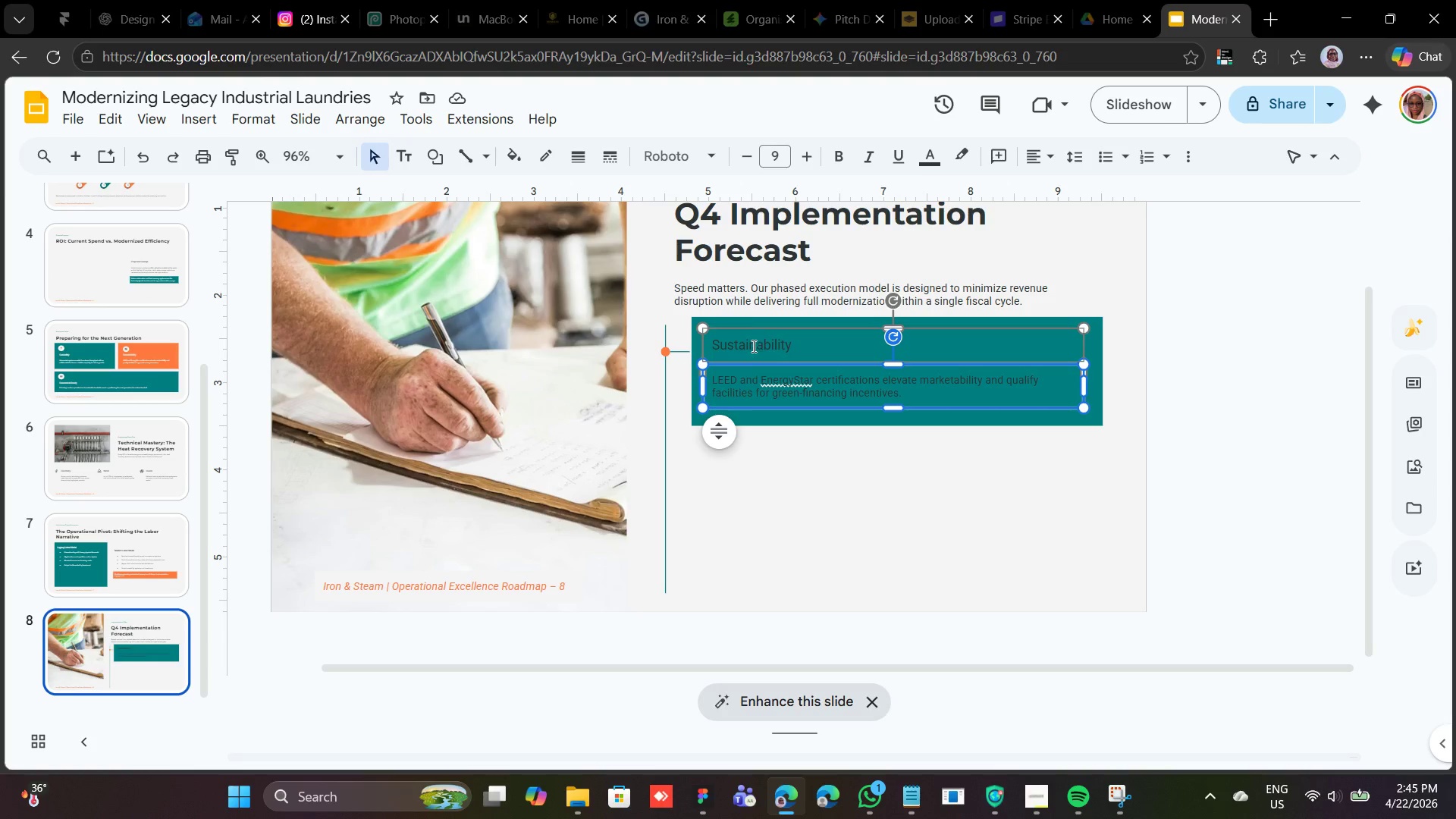 
double_click([752, 346])
 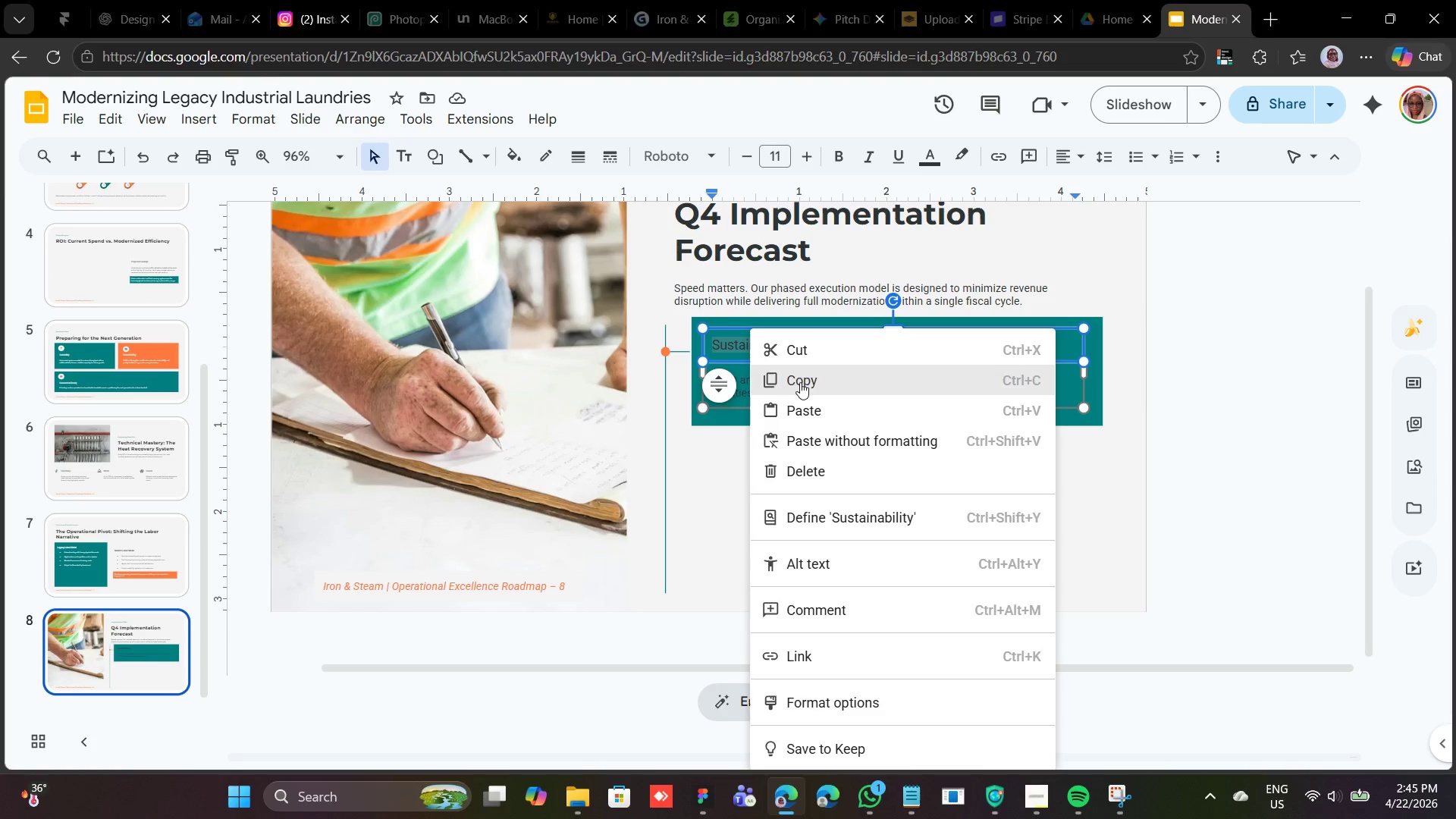 
left_click([805, 403])
 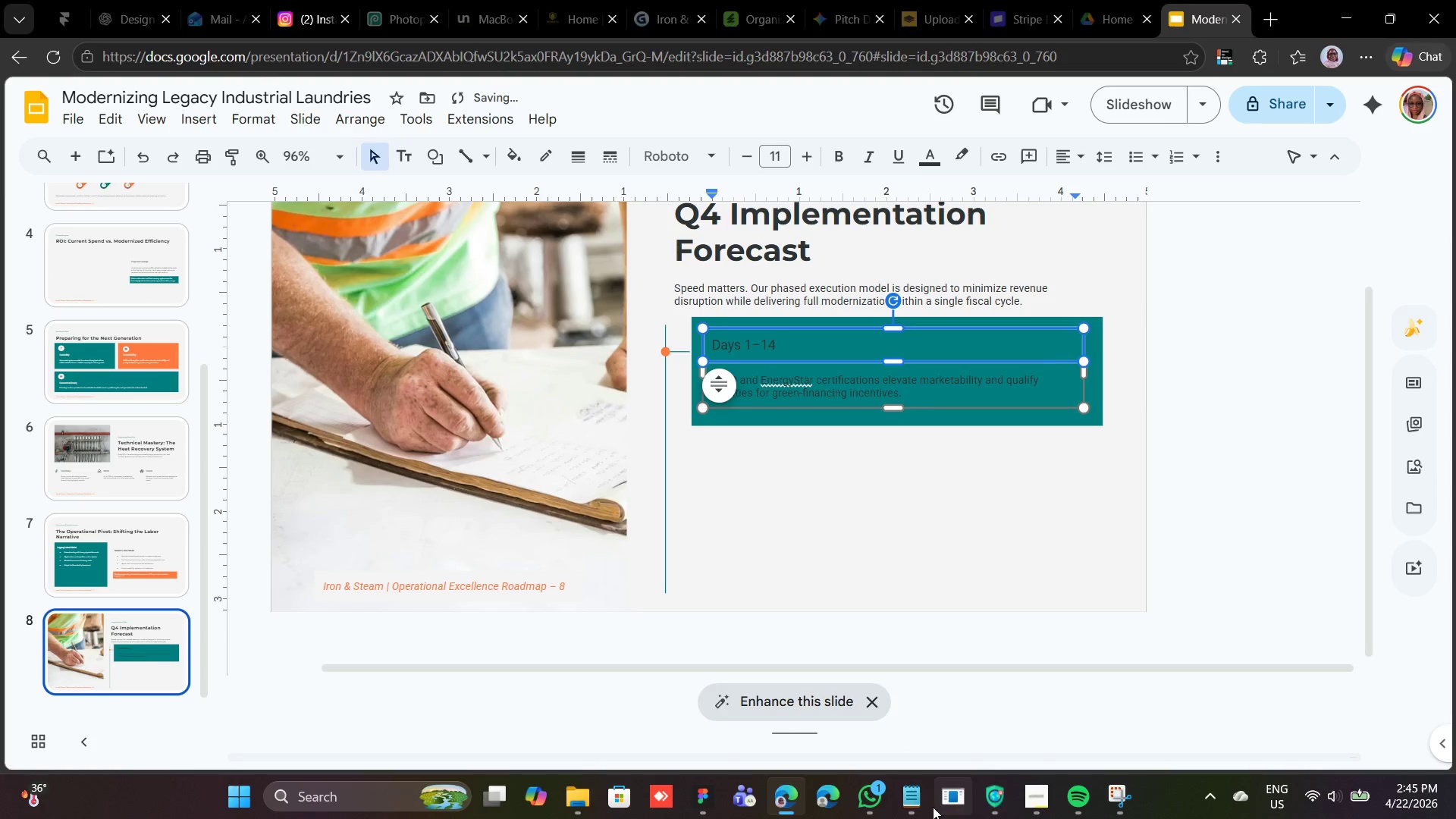 
left_click([921, 808])
 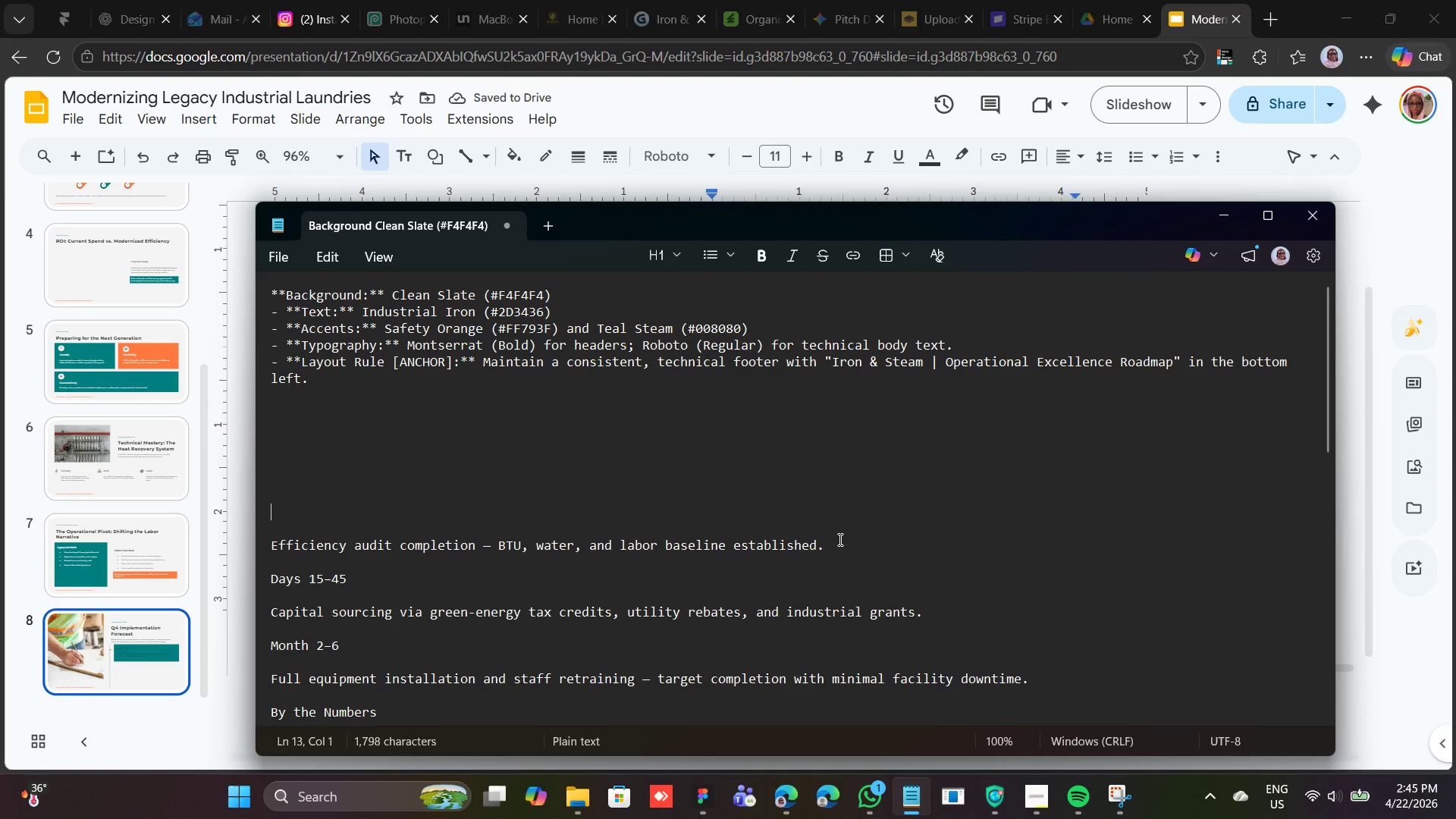 
left_click_drag(start_coordinate=[823, 544], to_coordinate=[250, 544])
 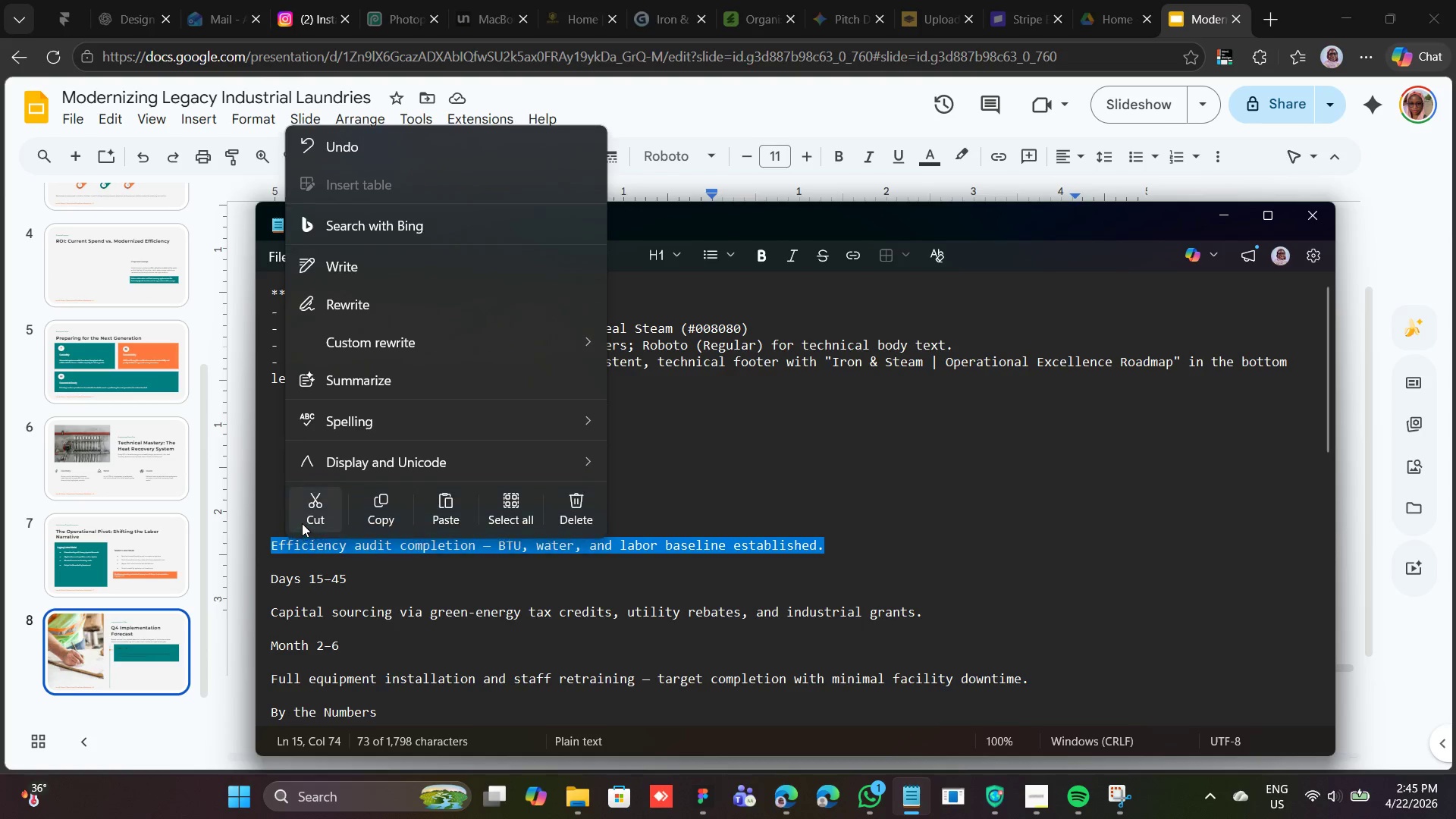 
left_click([303, 517])
 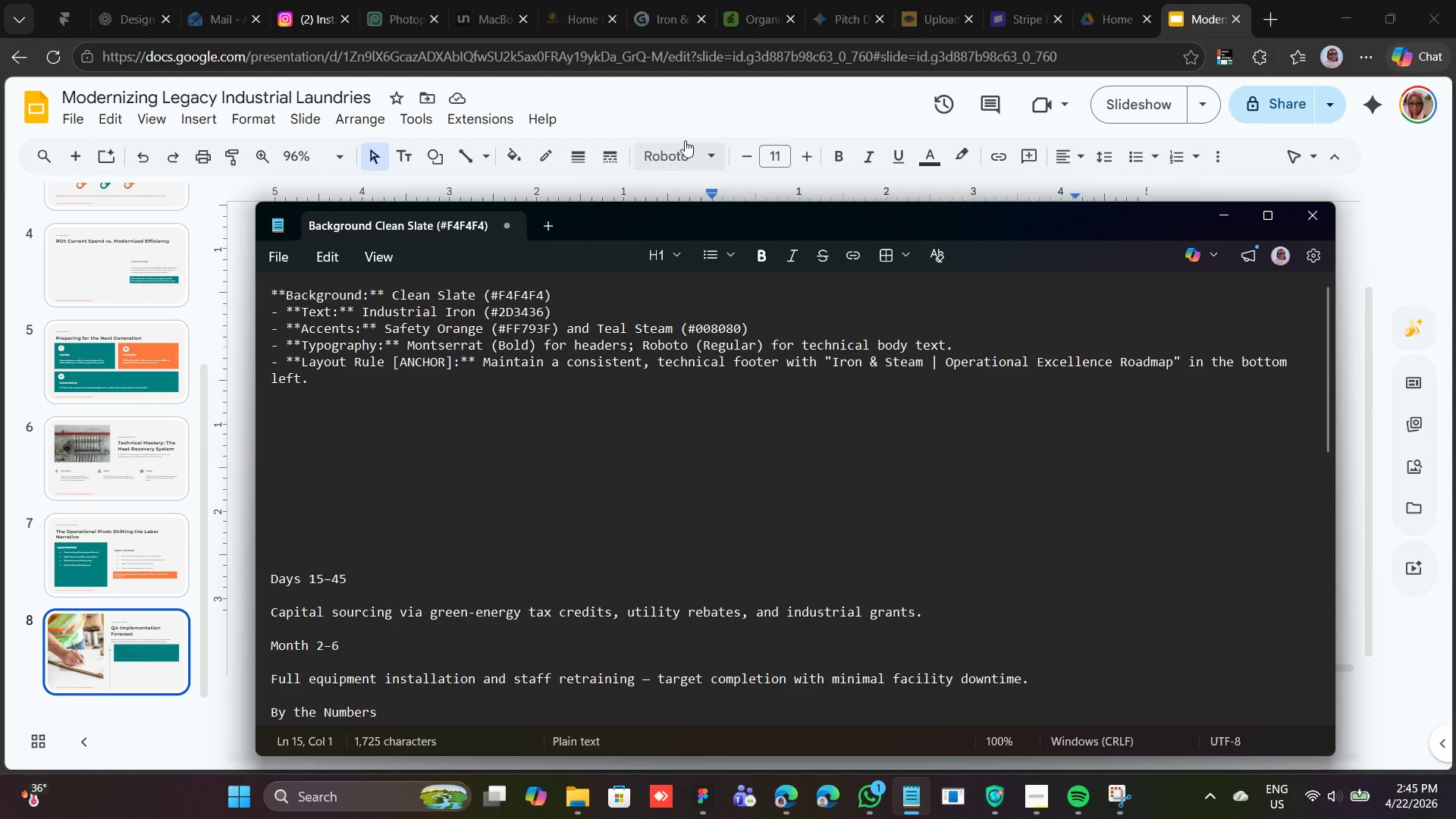 
left_click([706, 111])
 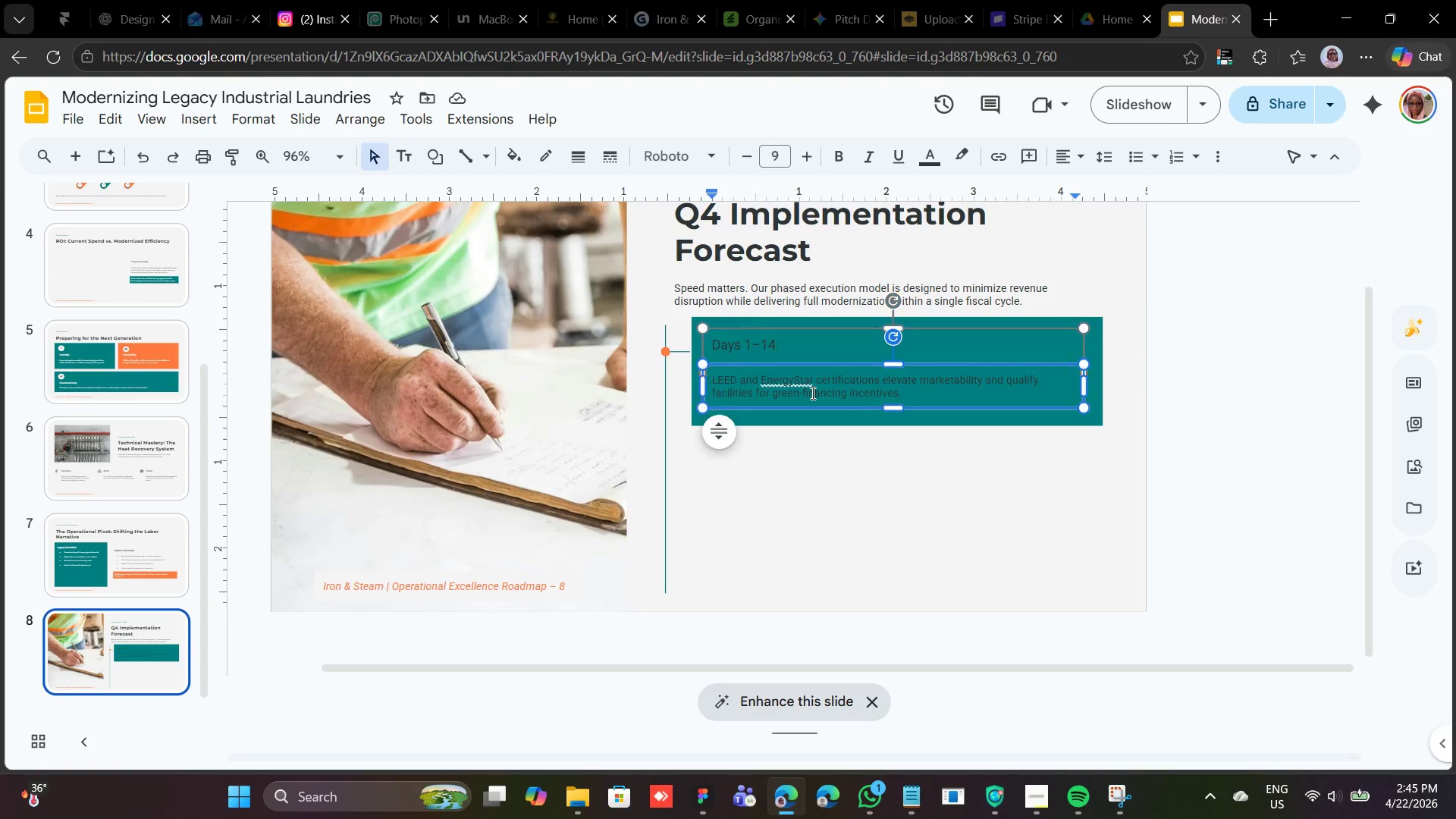 
double_click([811, 393])
 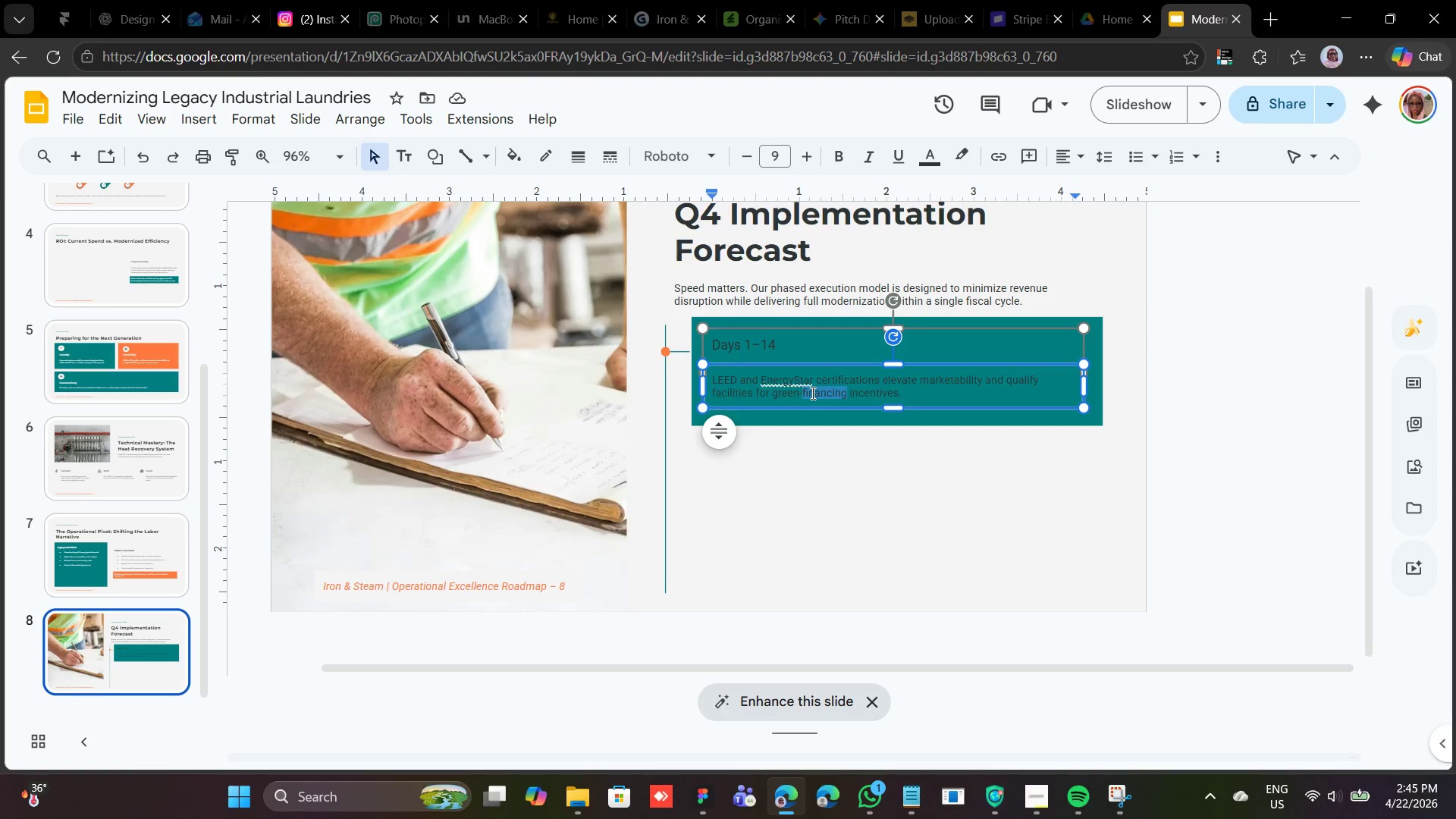 
triple_click([811, 393])
 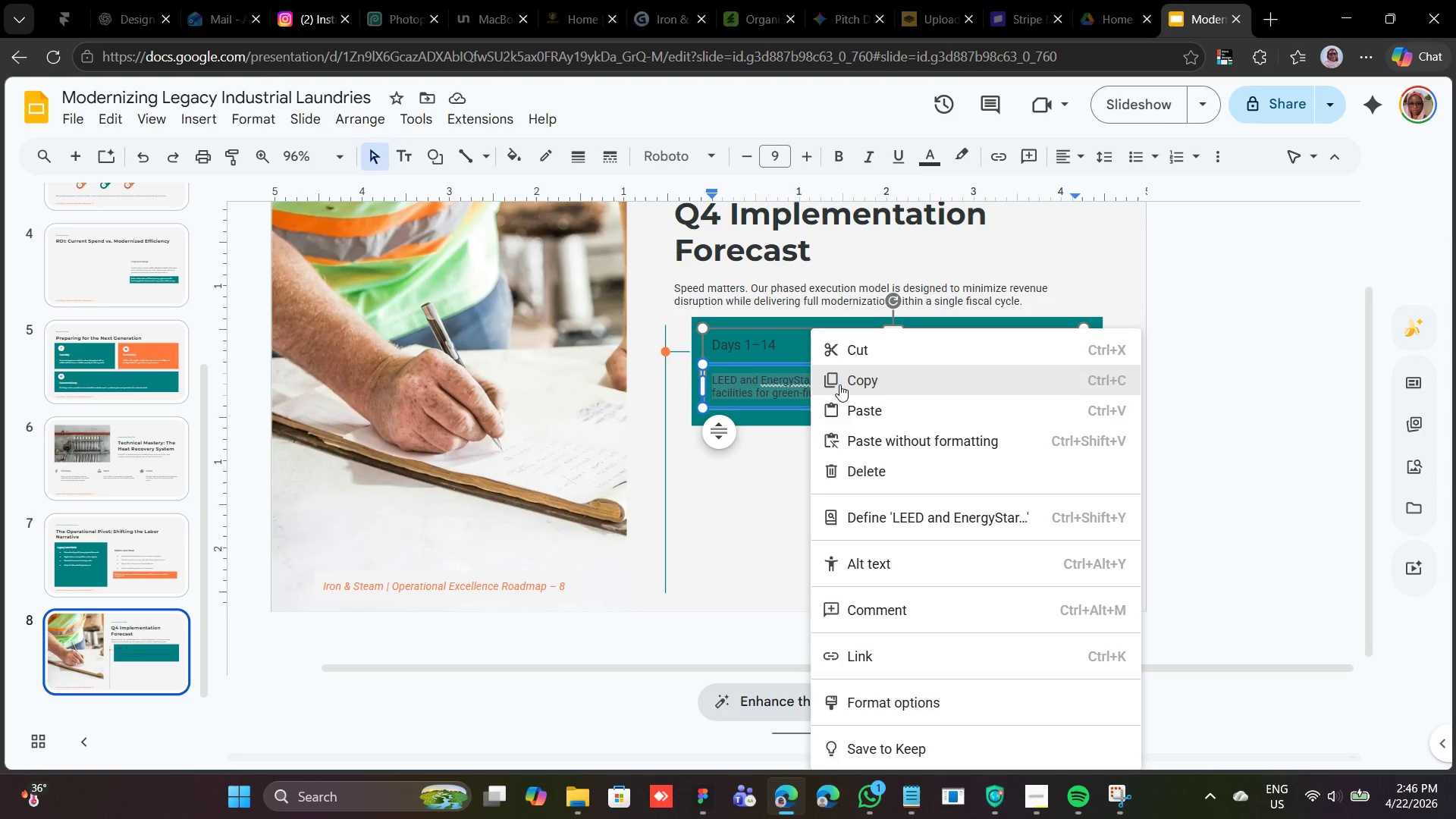 
left_click([849, 408])
 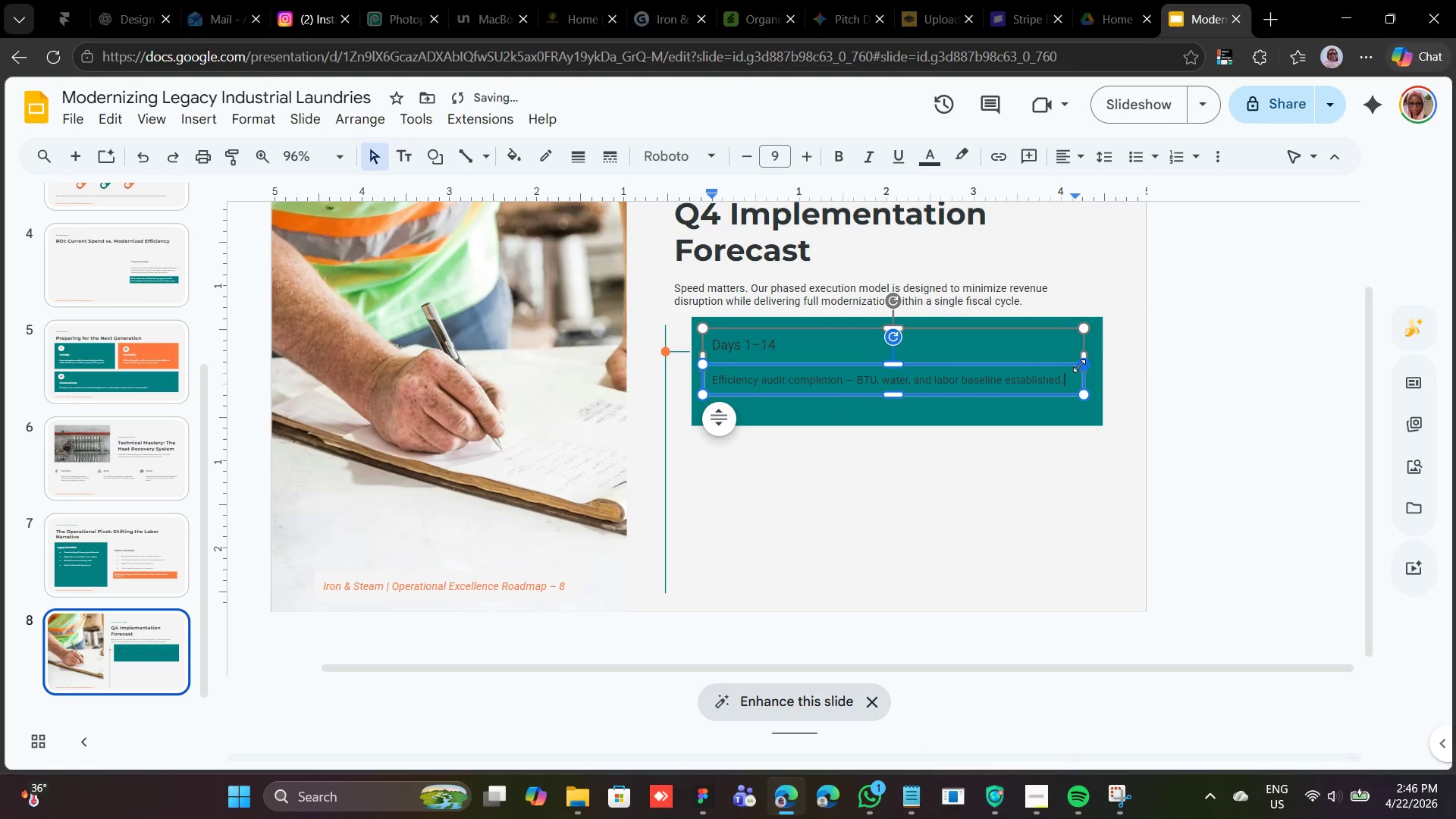 
left_click([1014, 482])
 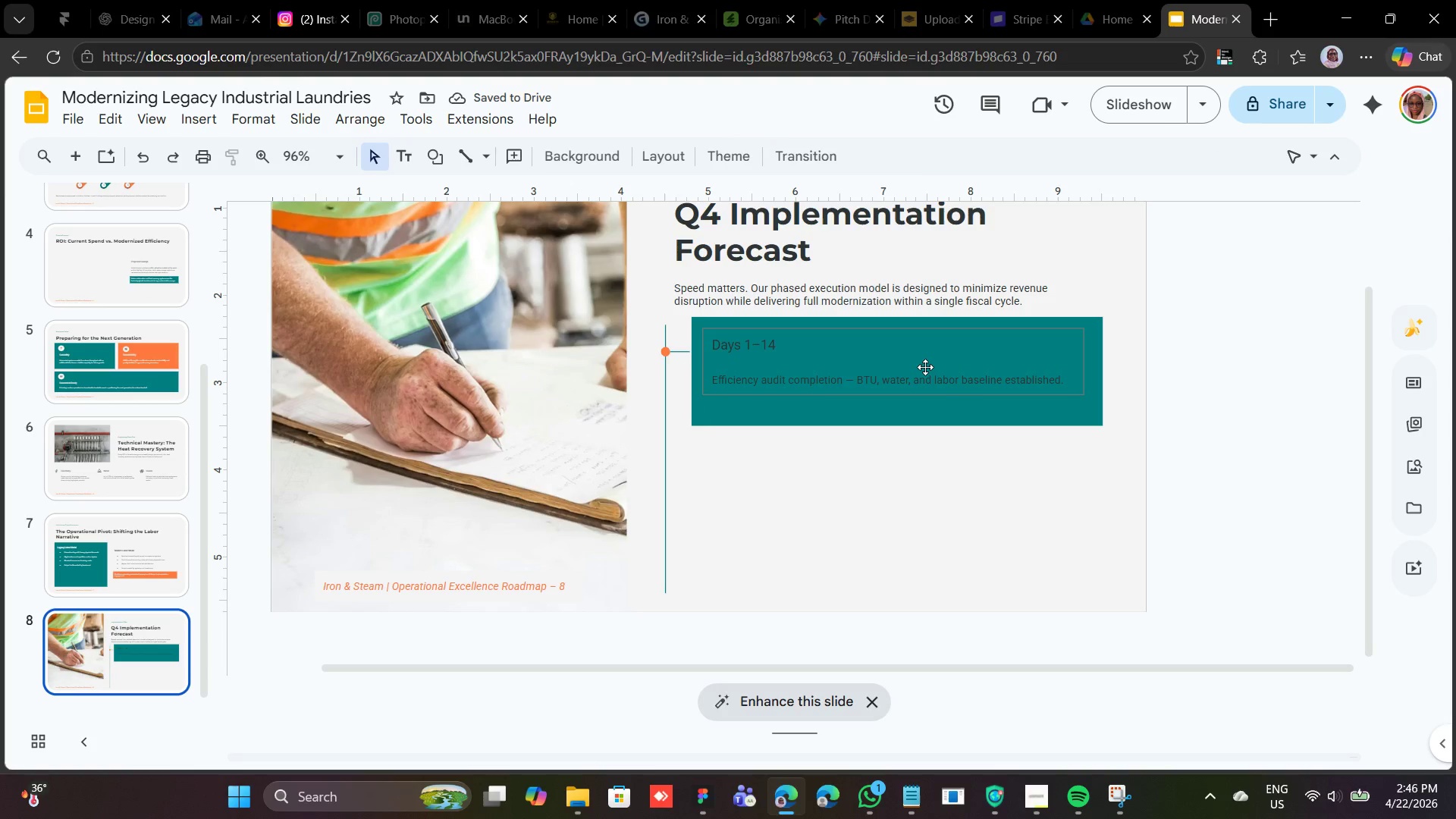 
left_click([924, 365])
 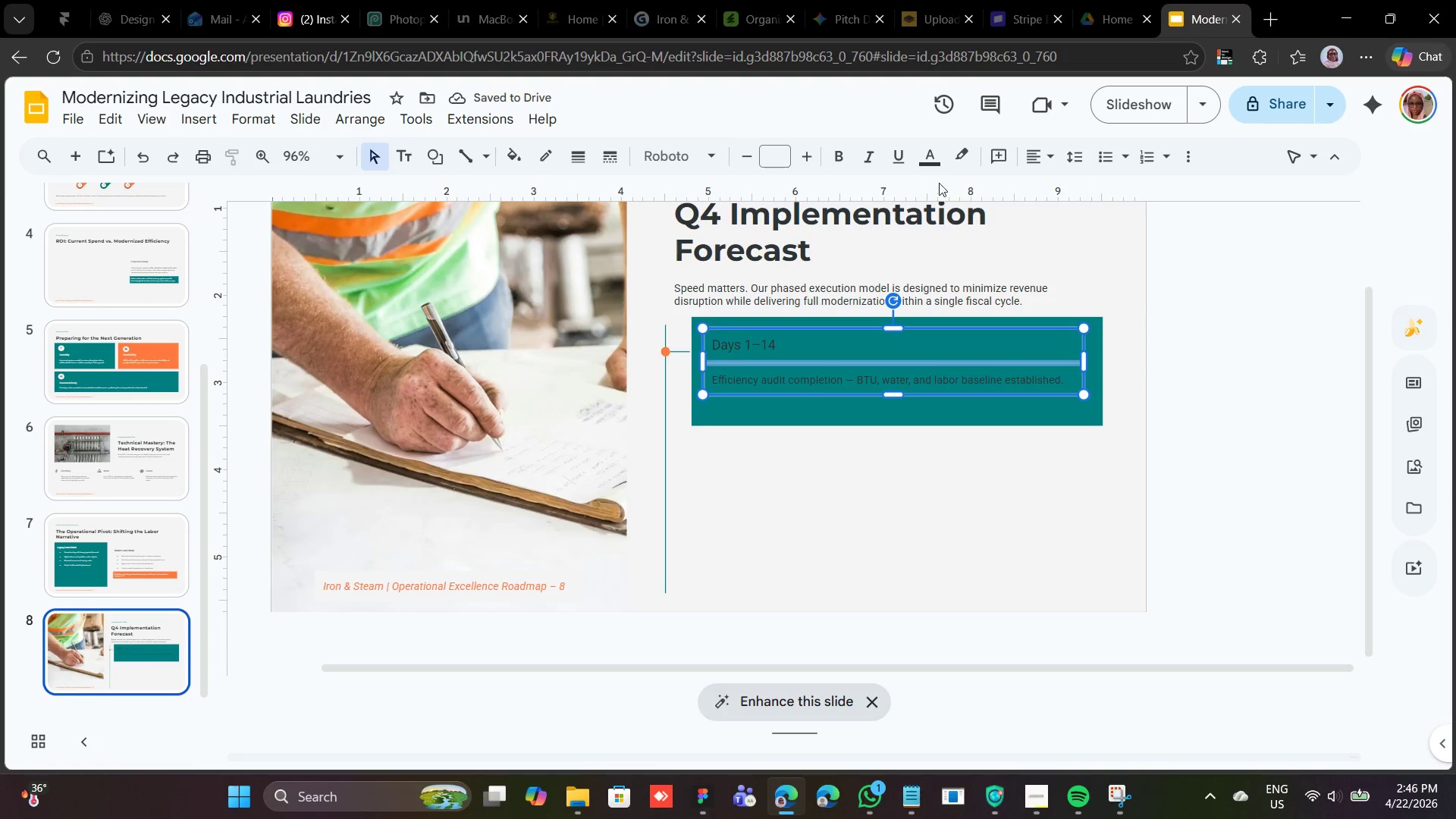 
left_click([937, 166])
 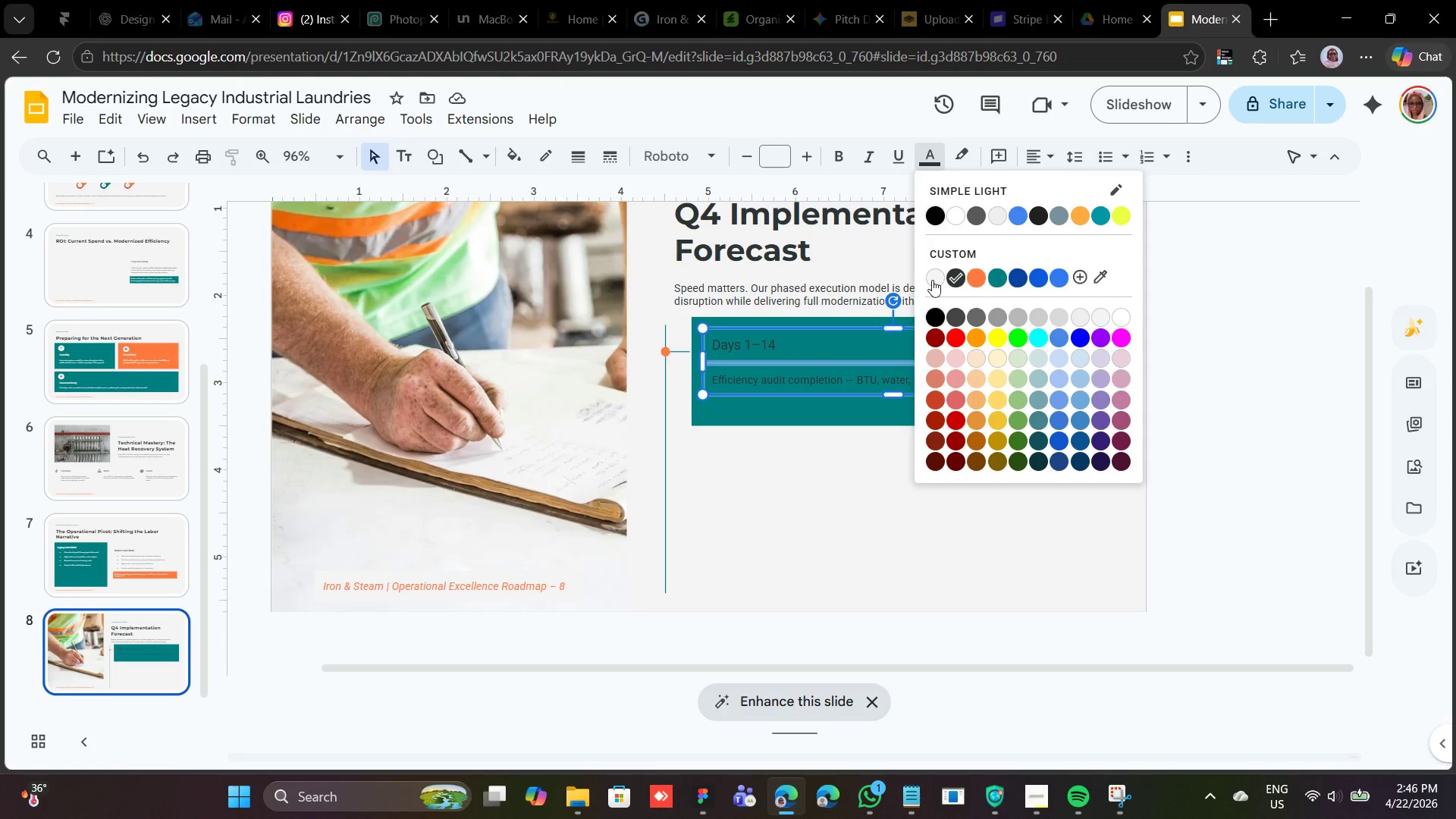 
left_click([930, 280])
 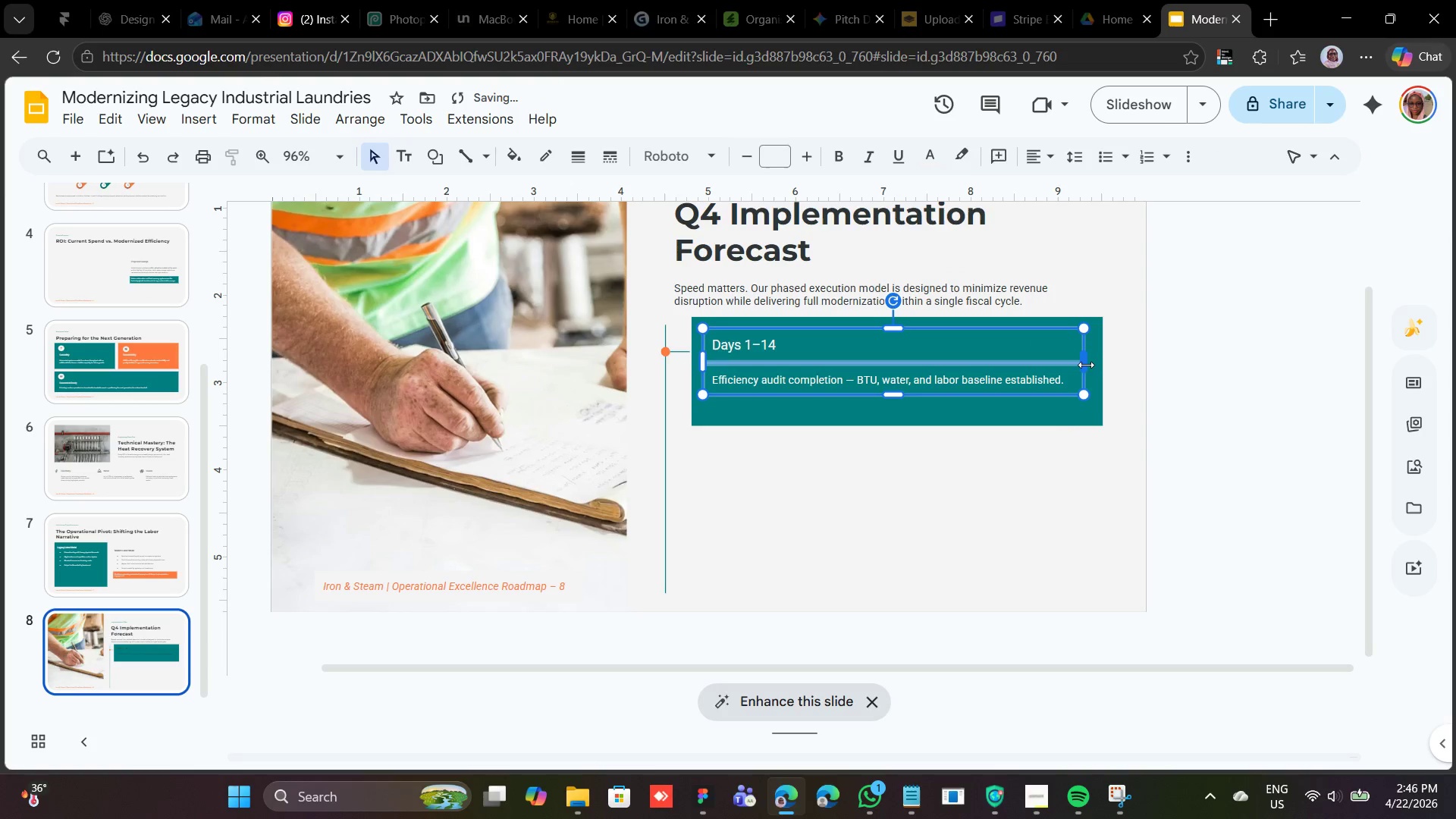 
left_click_drag(start_coordinate=[1085, 362], to_coordinate=[1095, 362])
 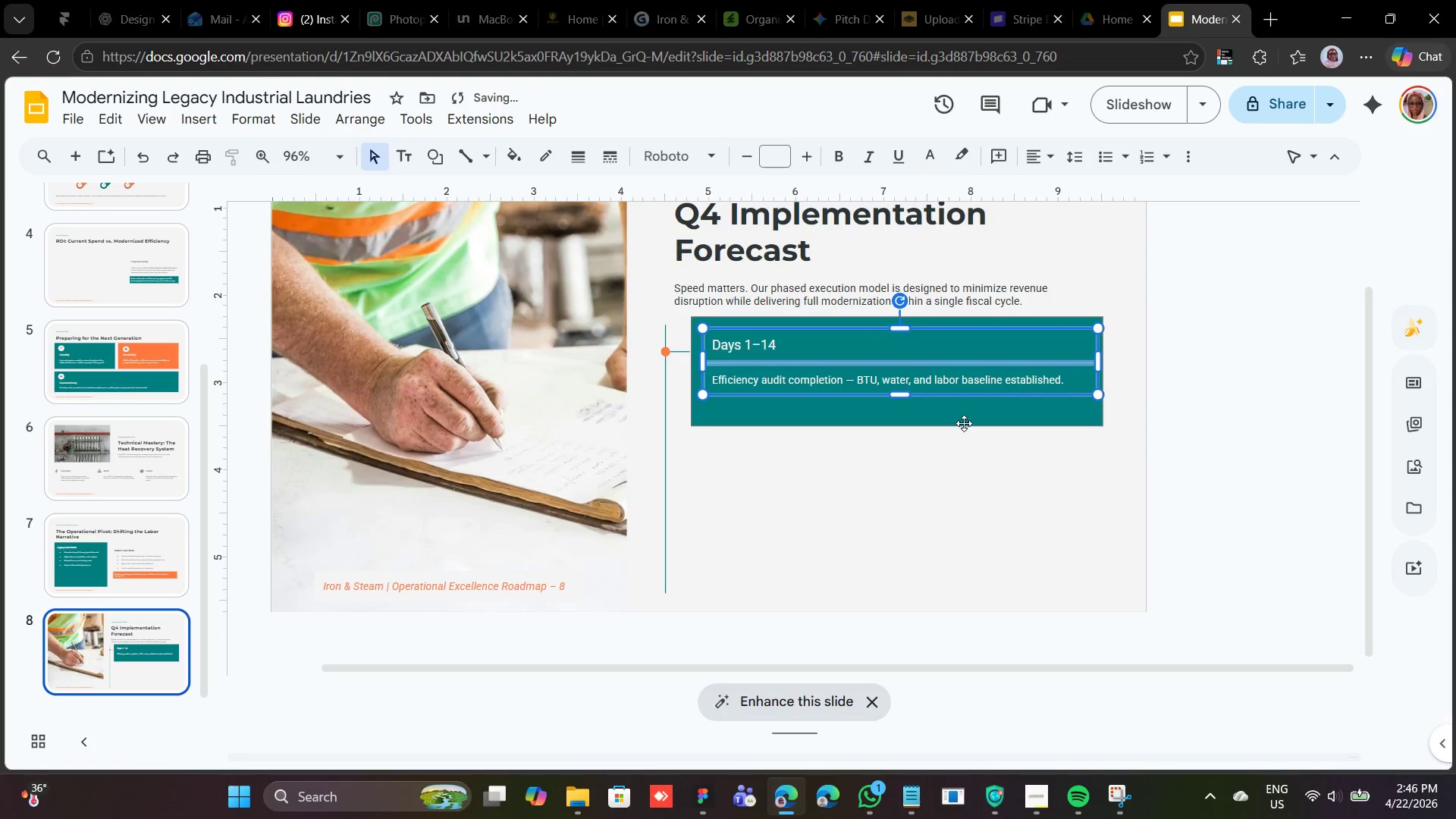 
left_click([942, 420])
 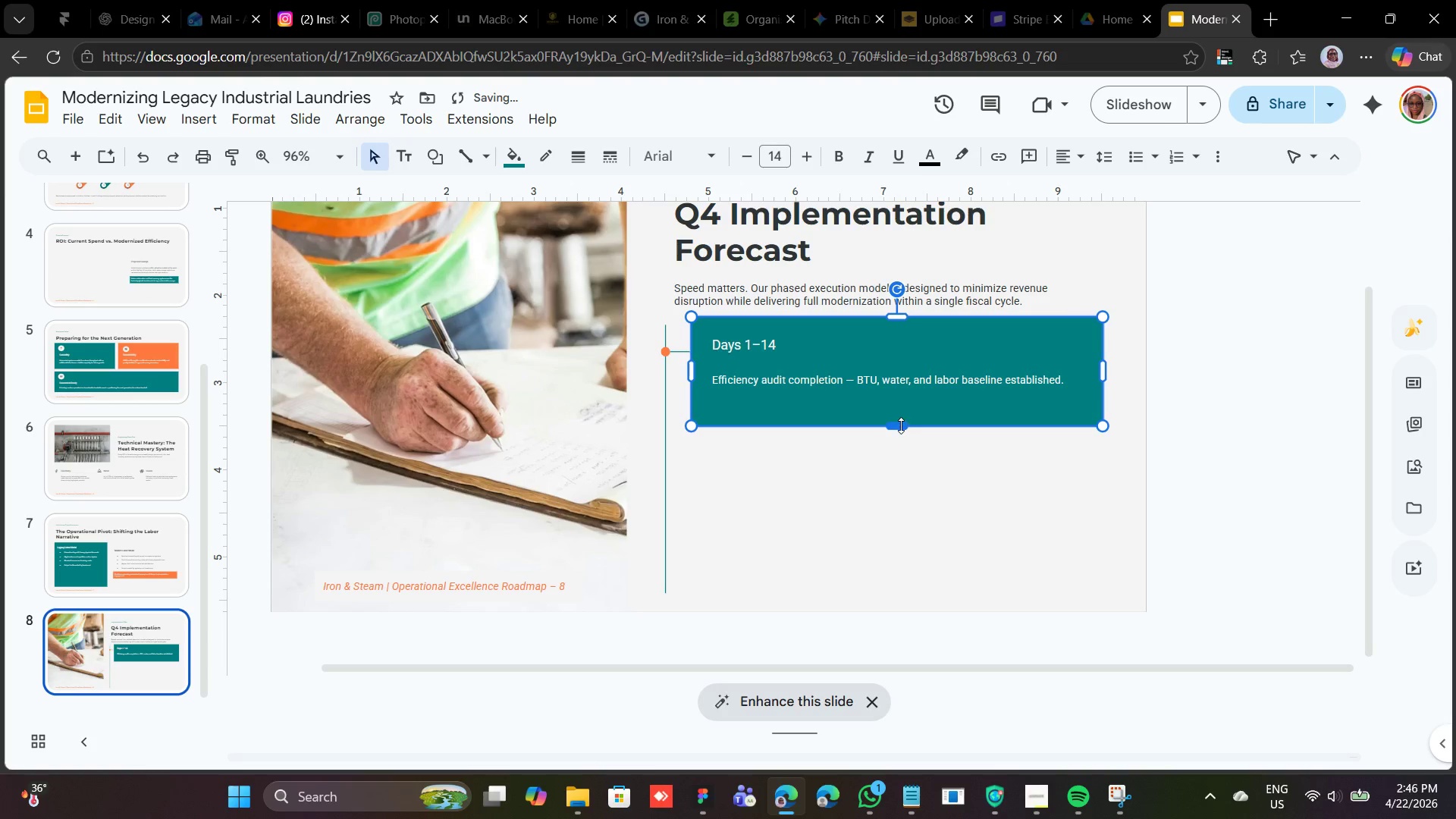 
left_click_drag(start_coordinate=[901, 425], to_coordinate=[906, 410])
 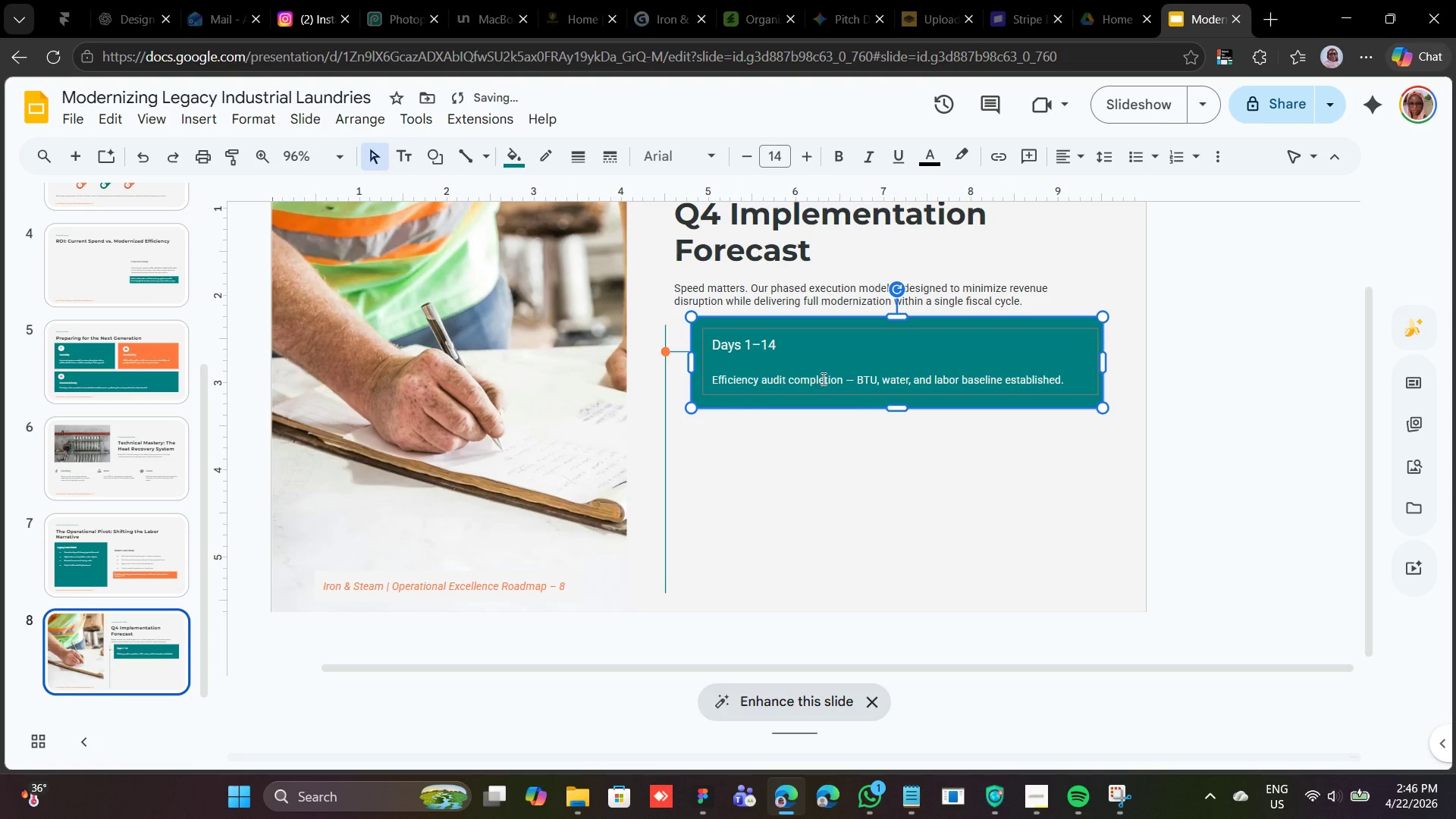 
left_click([822, 378])
 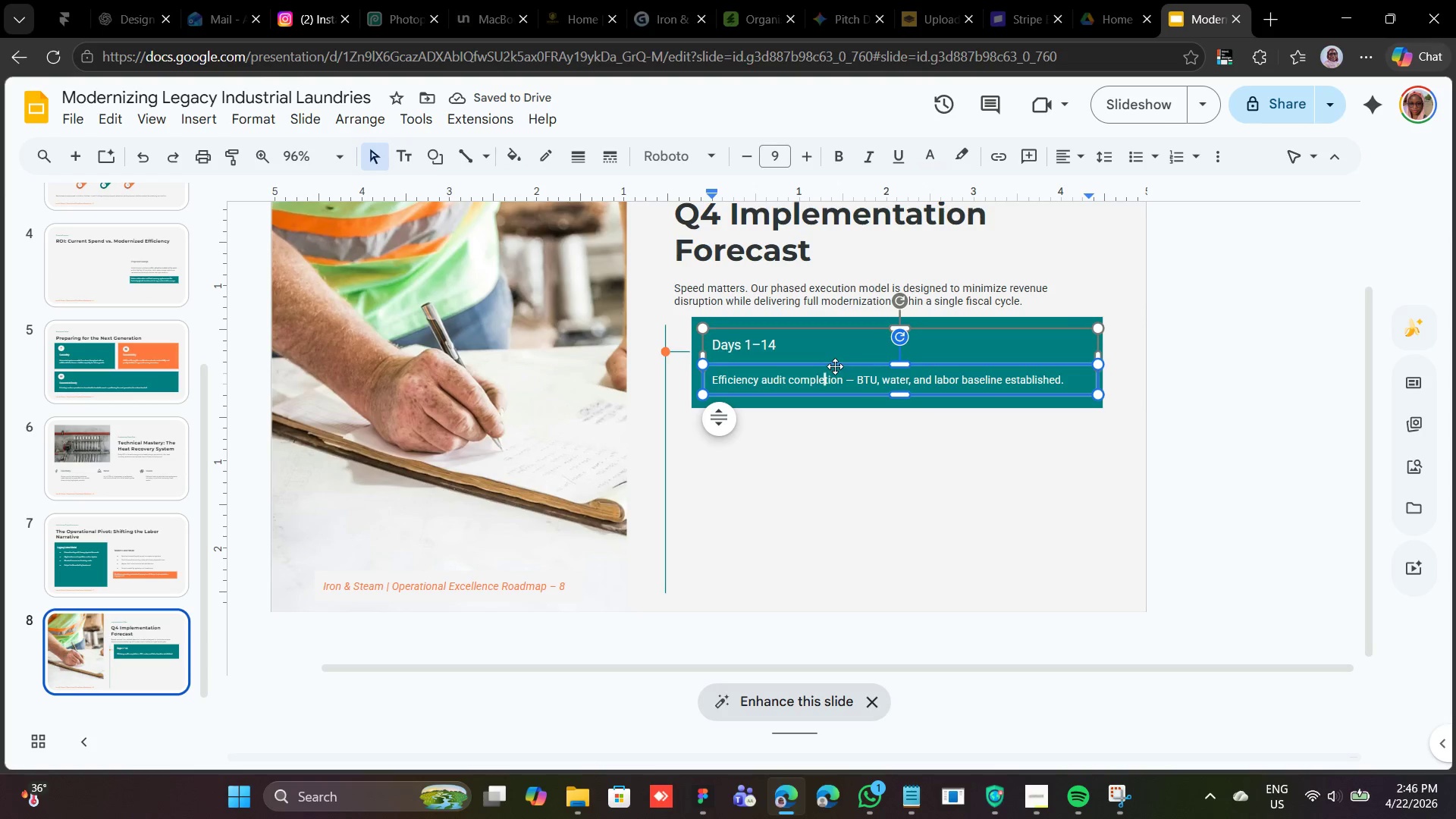 
left_click([835, 366])
 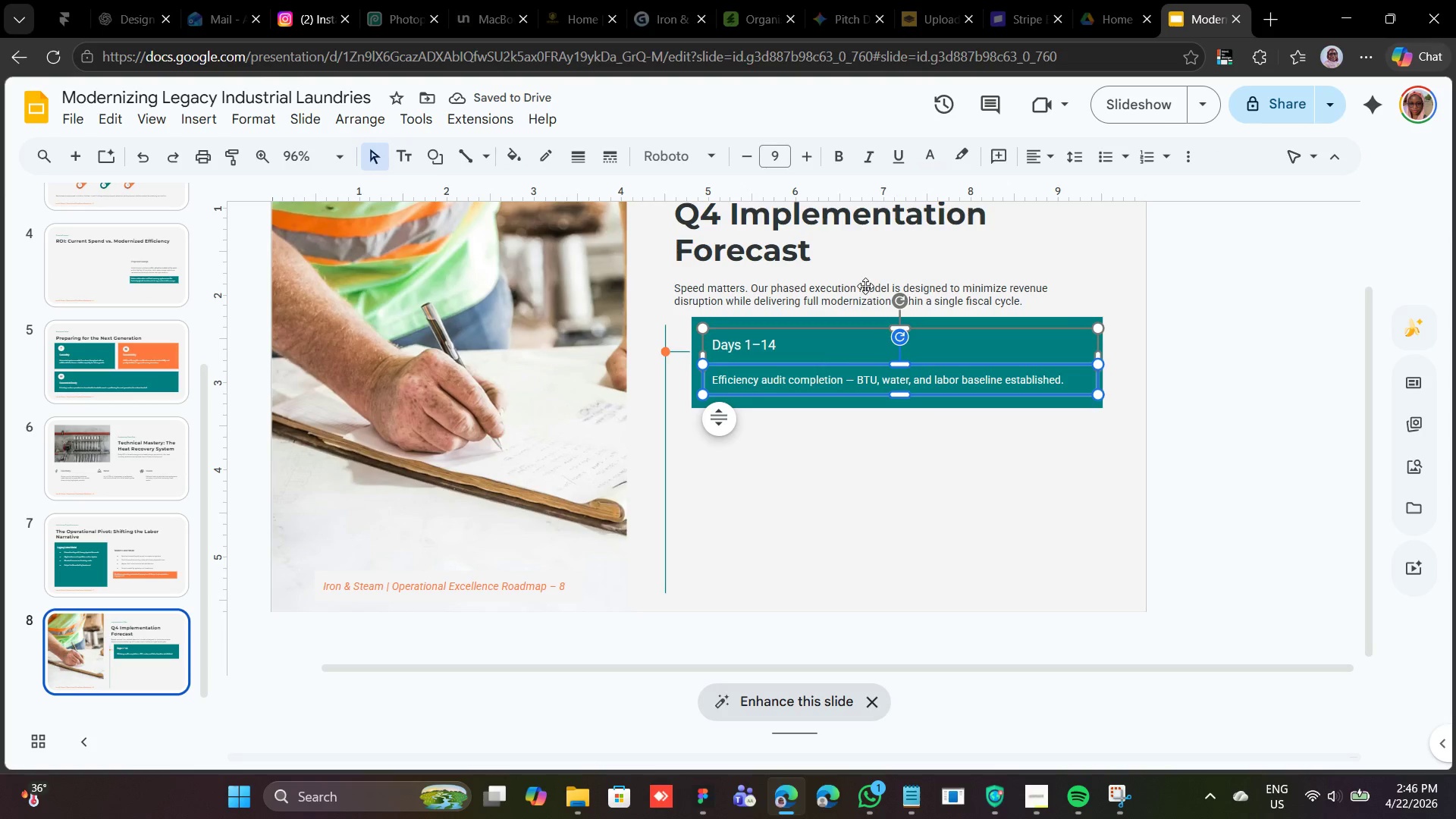 
key(Shift+ArrowUp)
 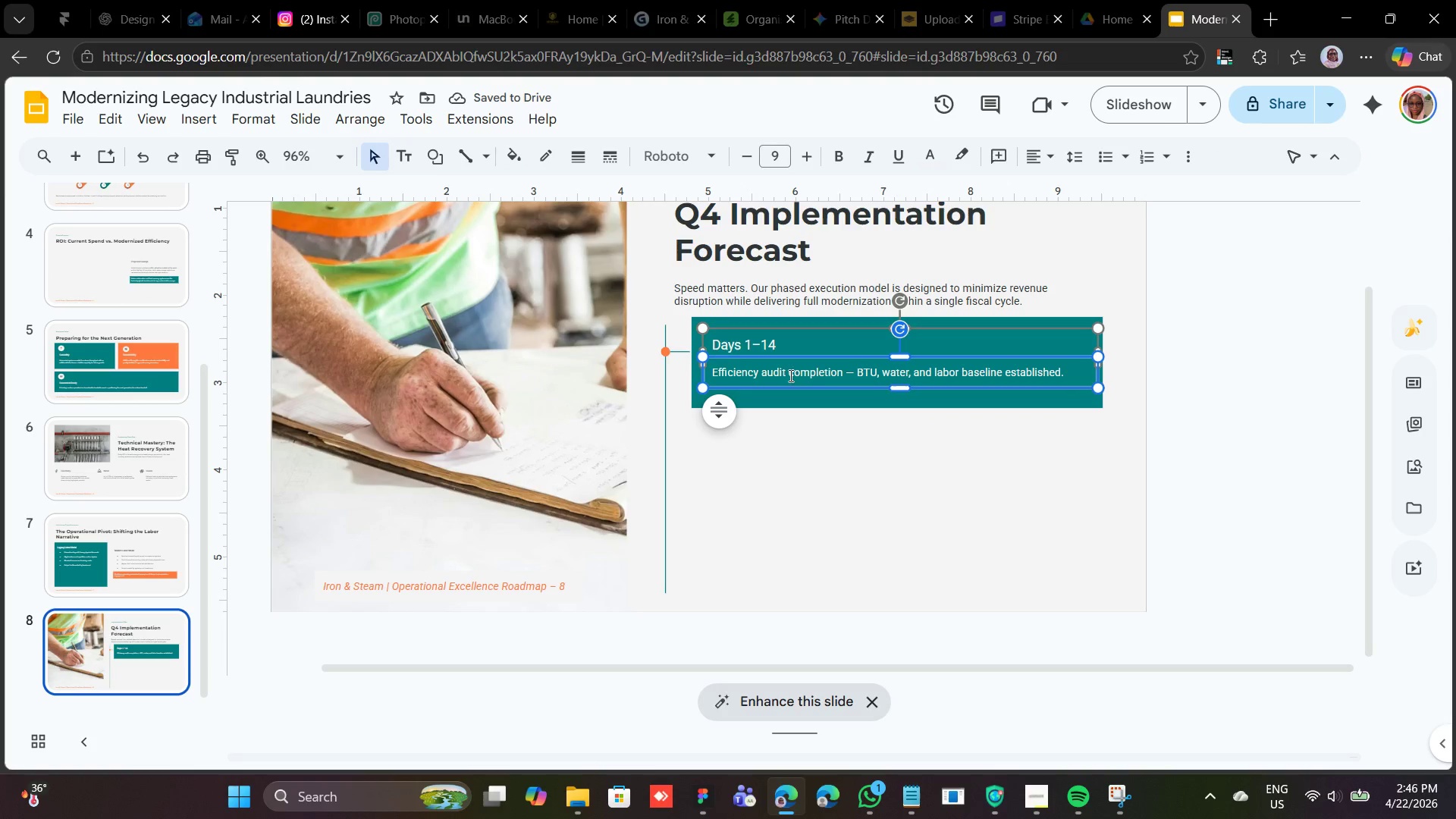 
left_click([784, 400])
 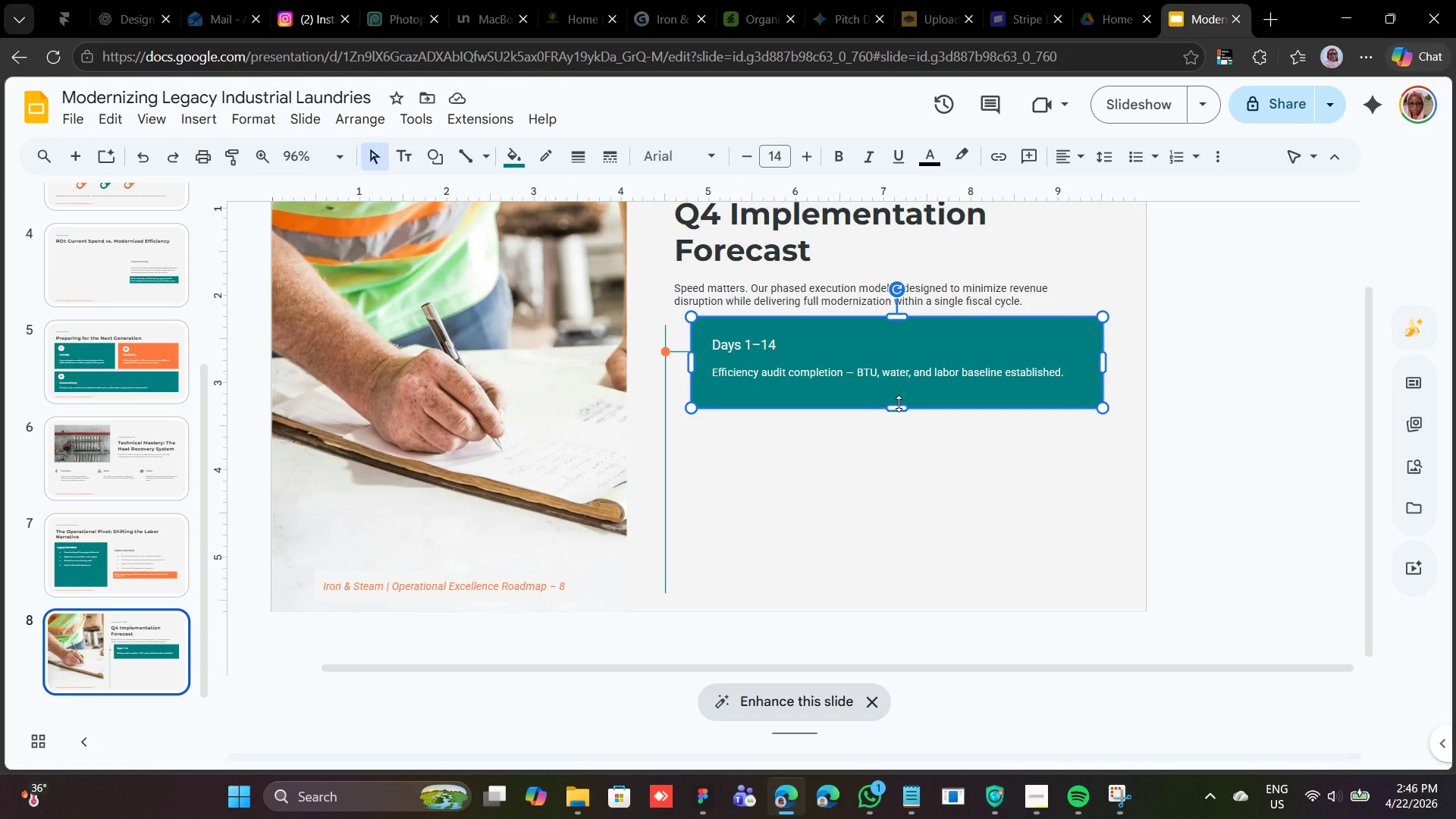 
left_click_drag(start_coordinate=[899, 409], to_coordinate=[905, 397])
 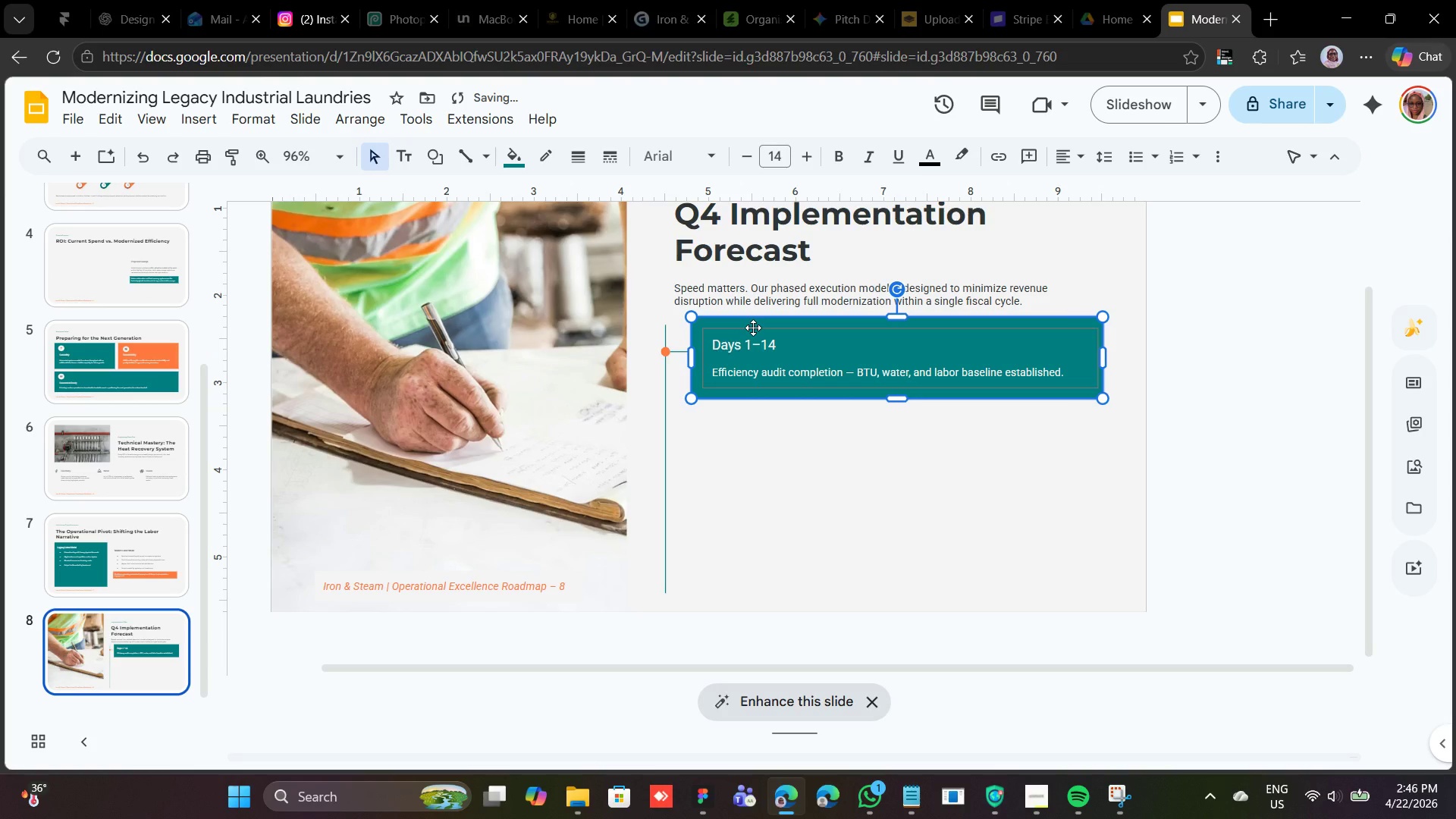 
left_click([753, 328])
 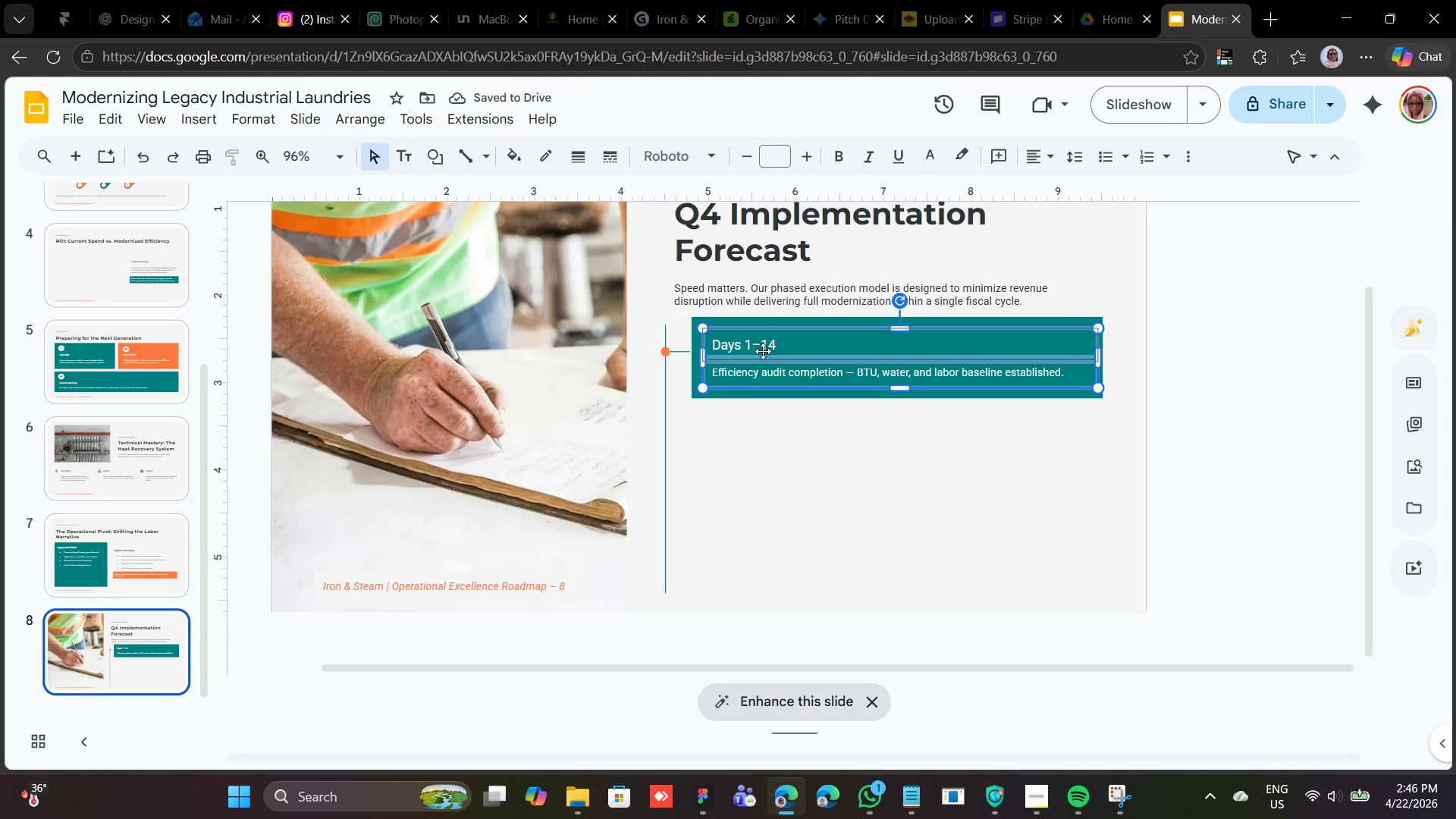 
key(ArrowUp)
 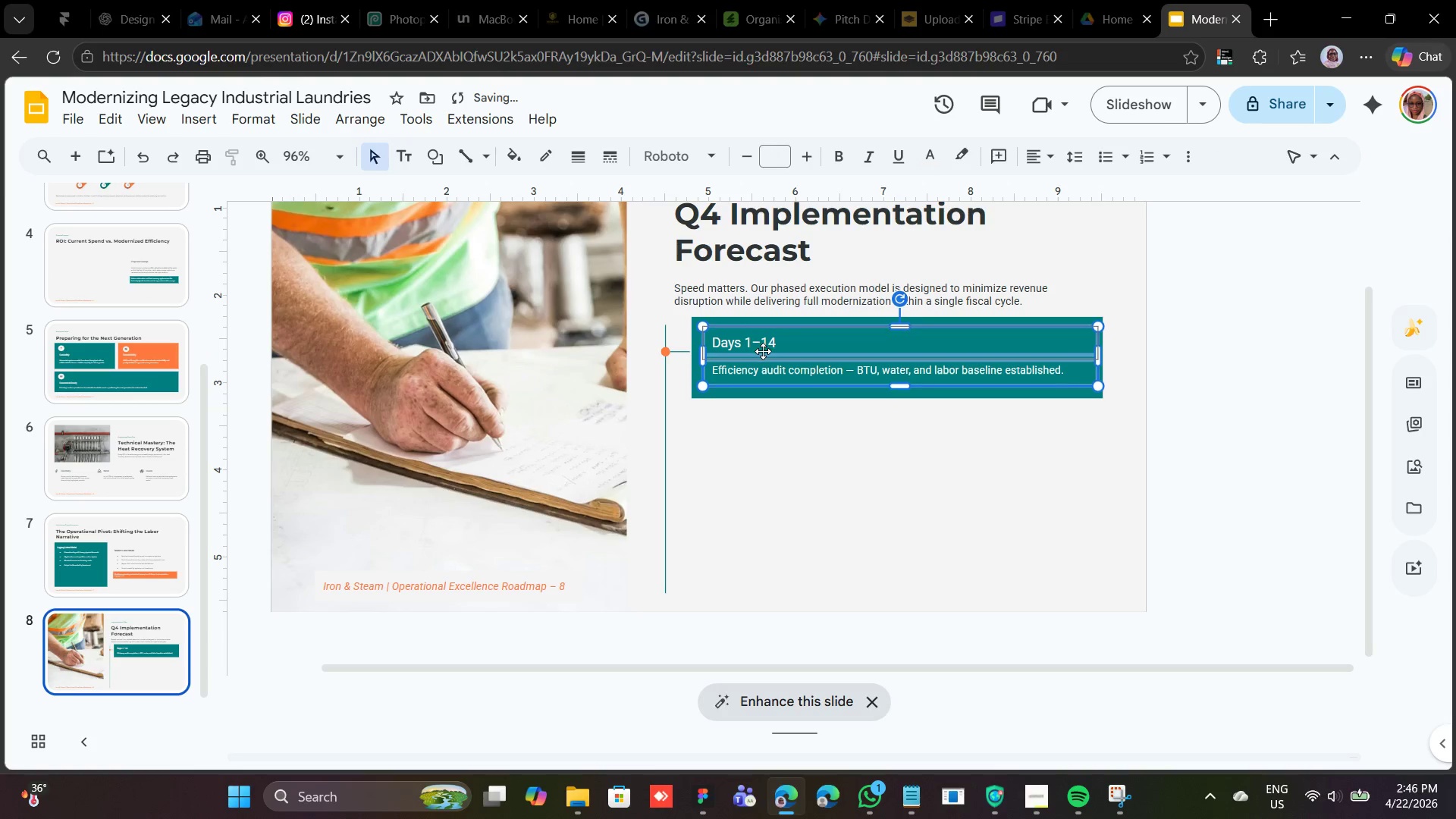 
key(ArrowUp)
 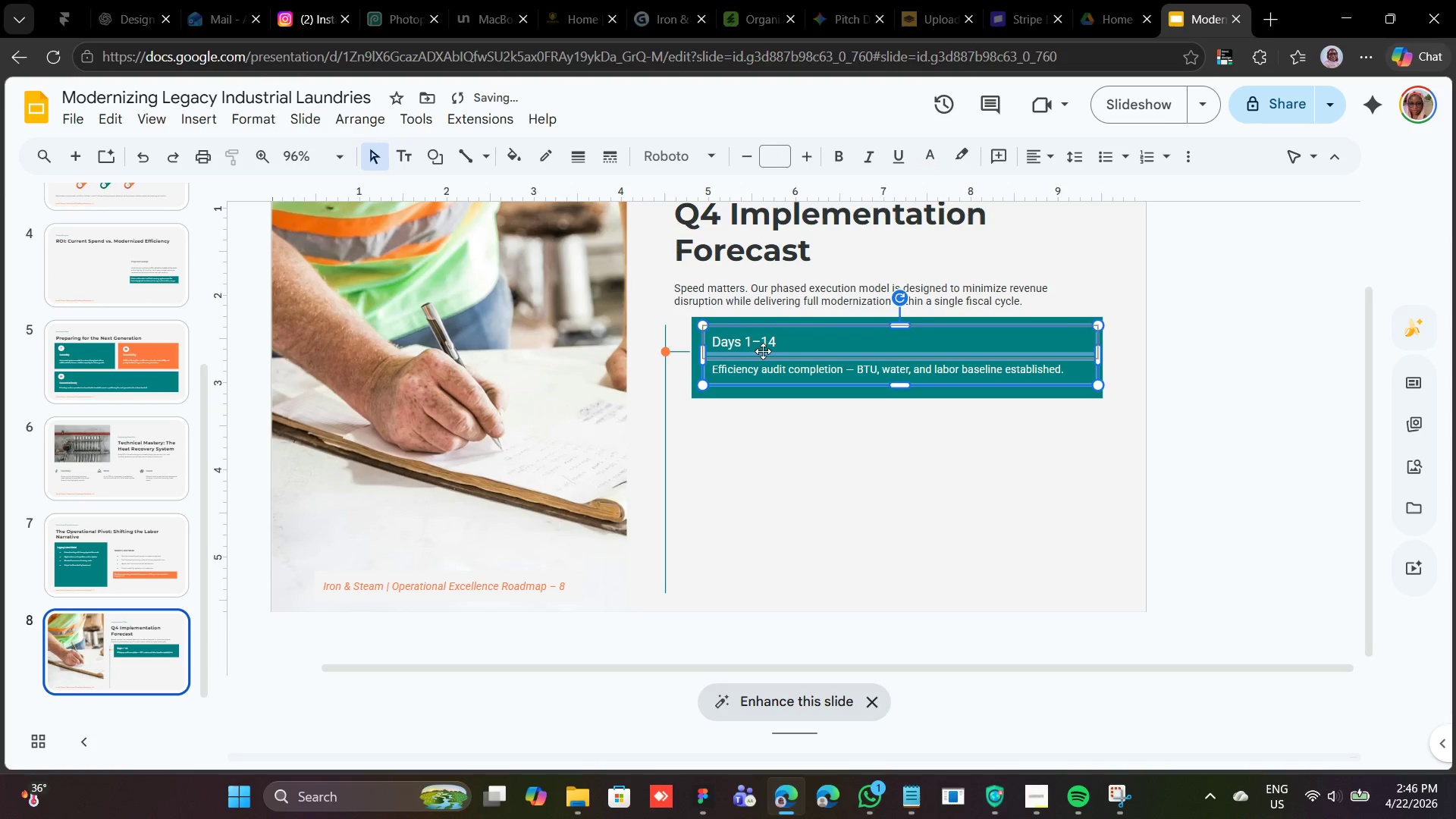 
key(ArrowUp)
 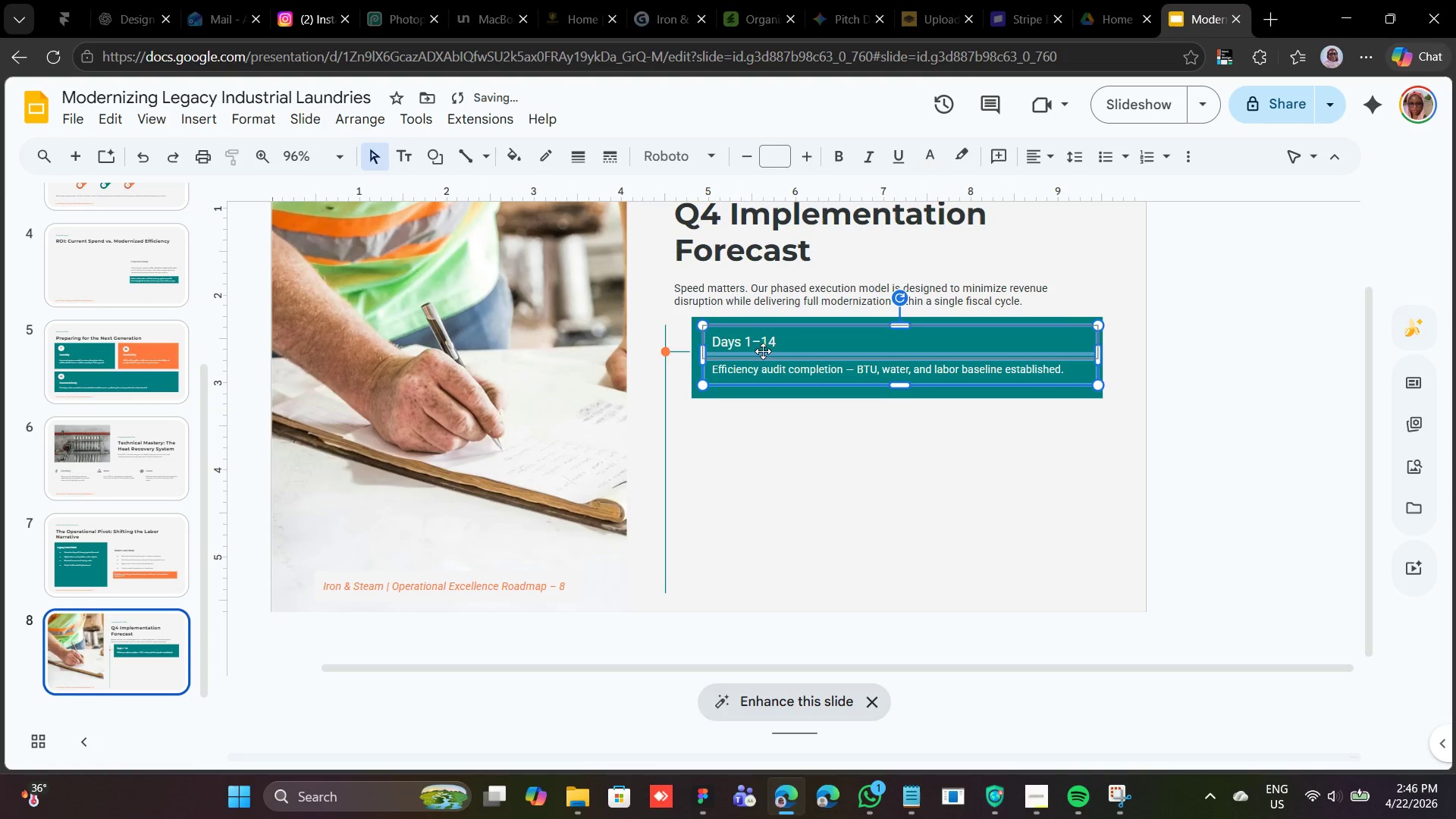 
key(ArrowDown)
 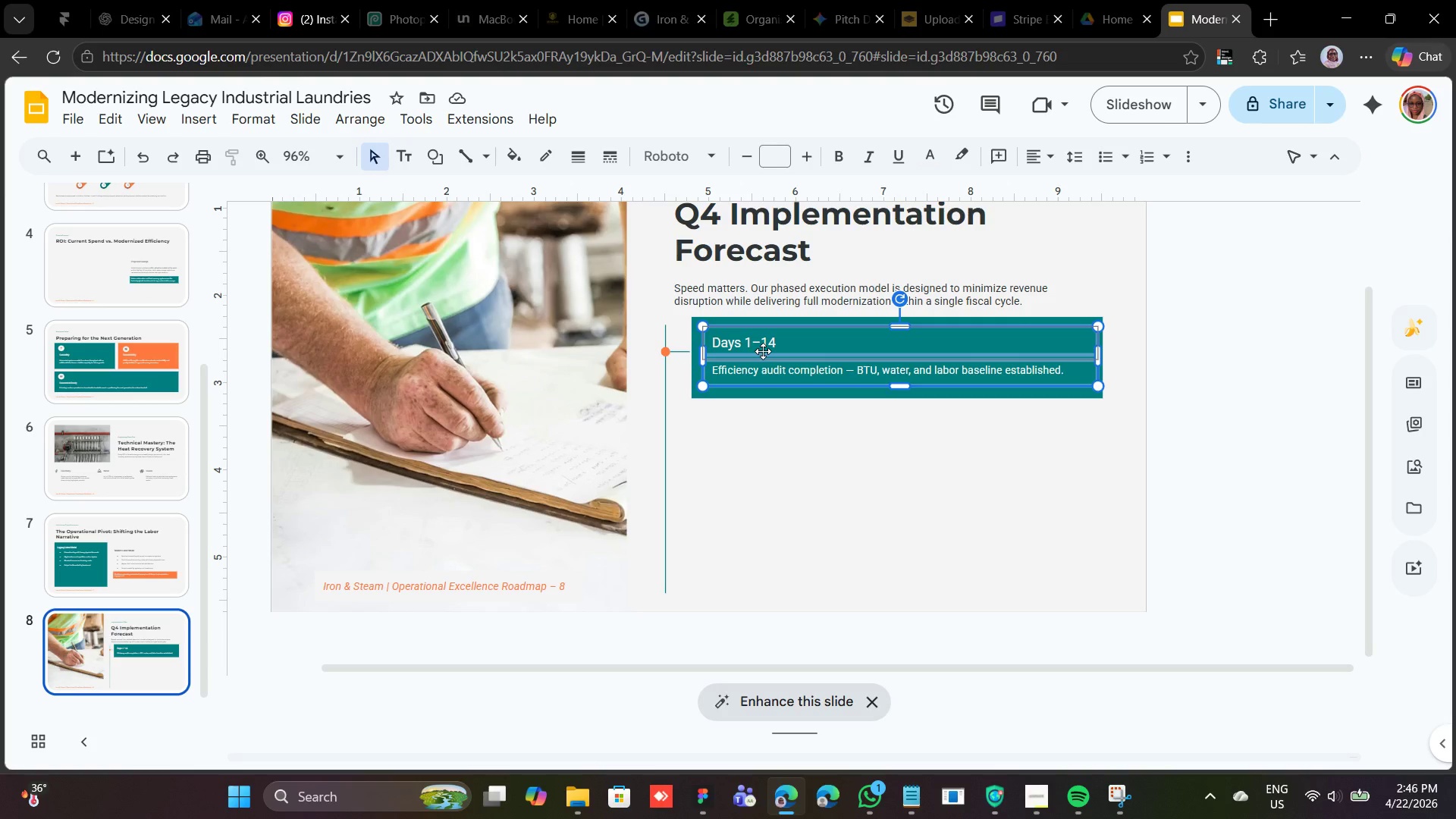 
wait(21.11)
 